 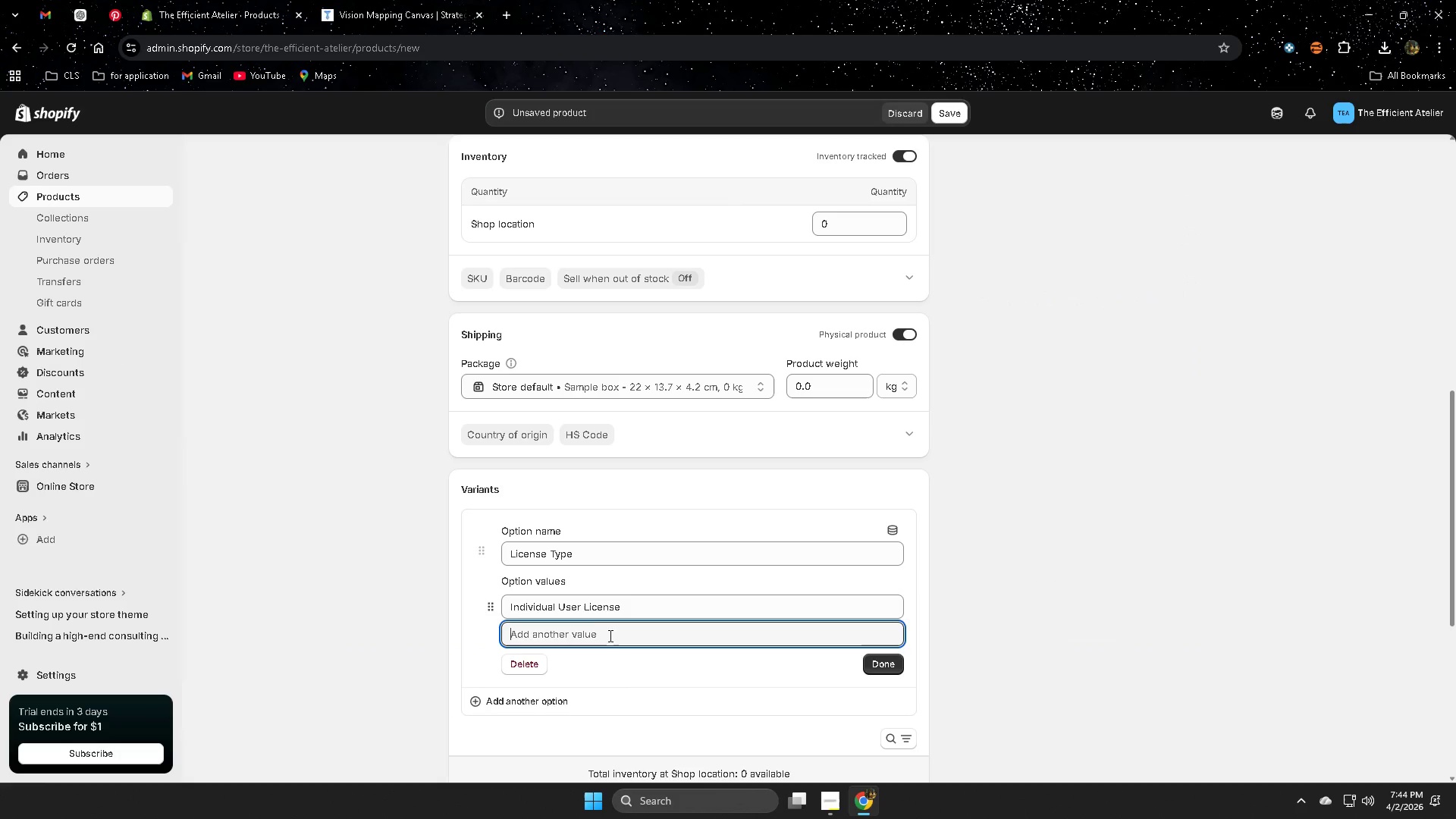 
key(Control+ControlLeft)
 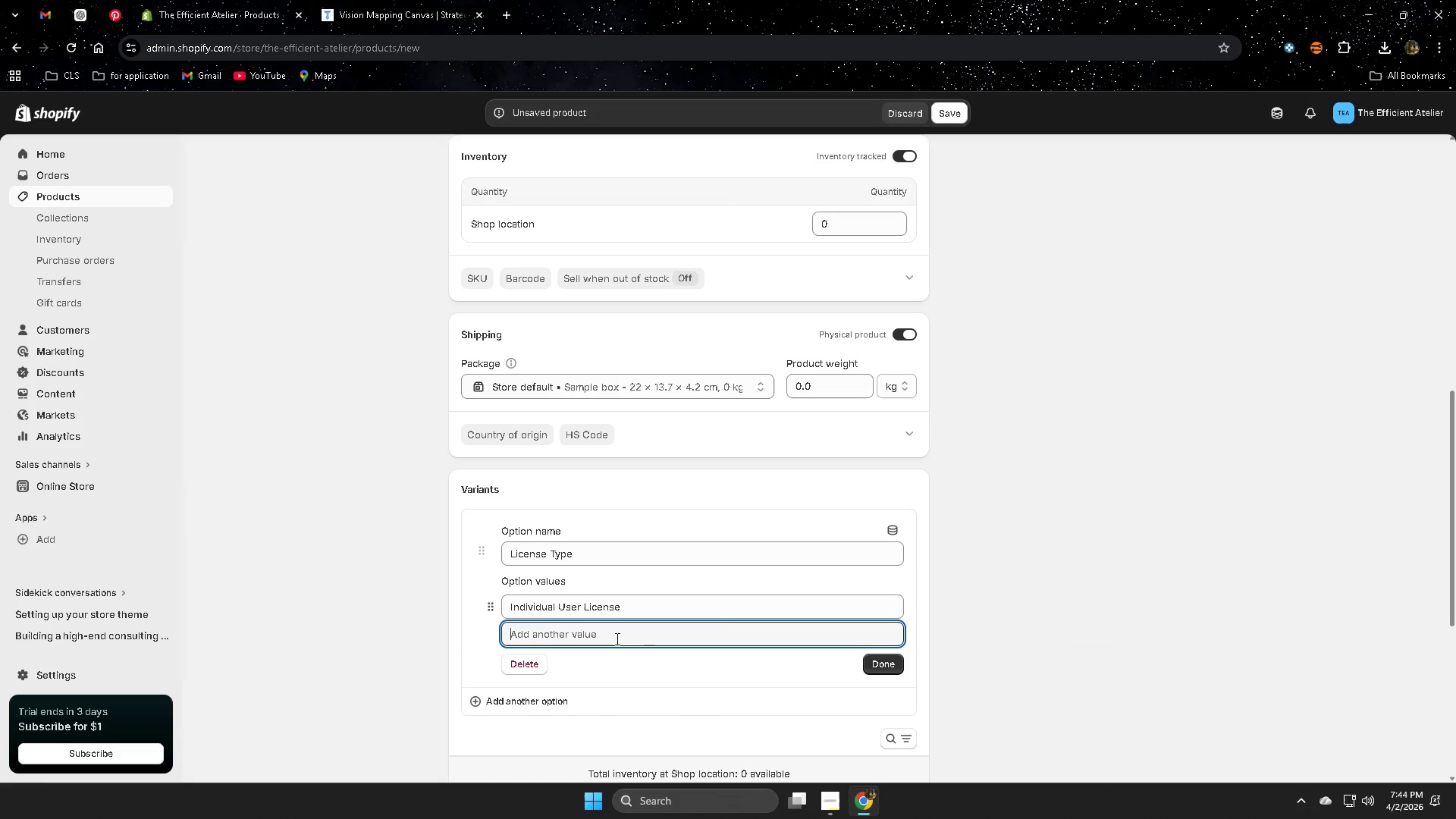 
key(Control+V)
 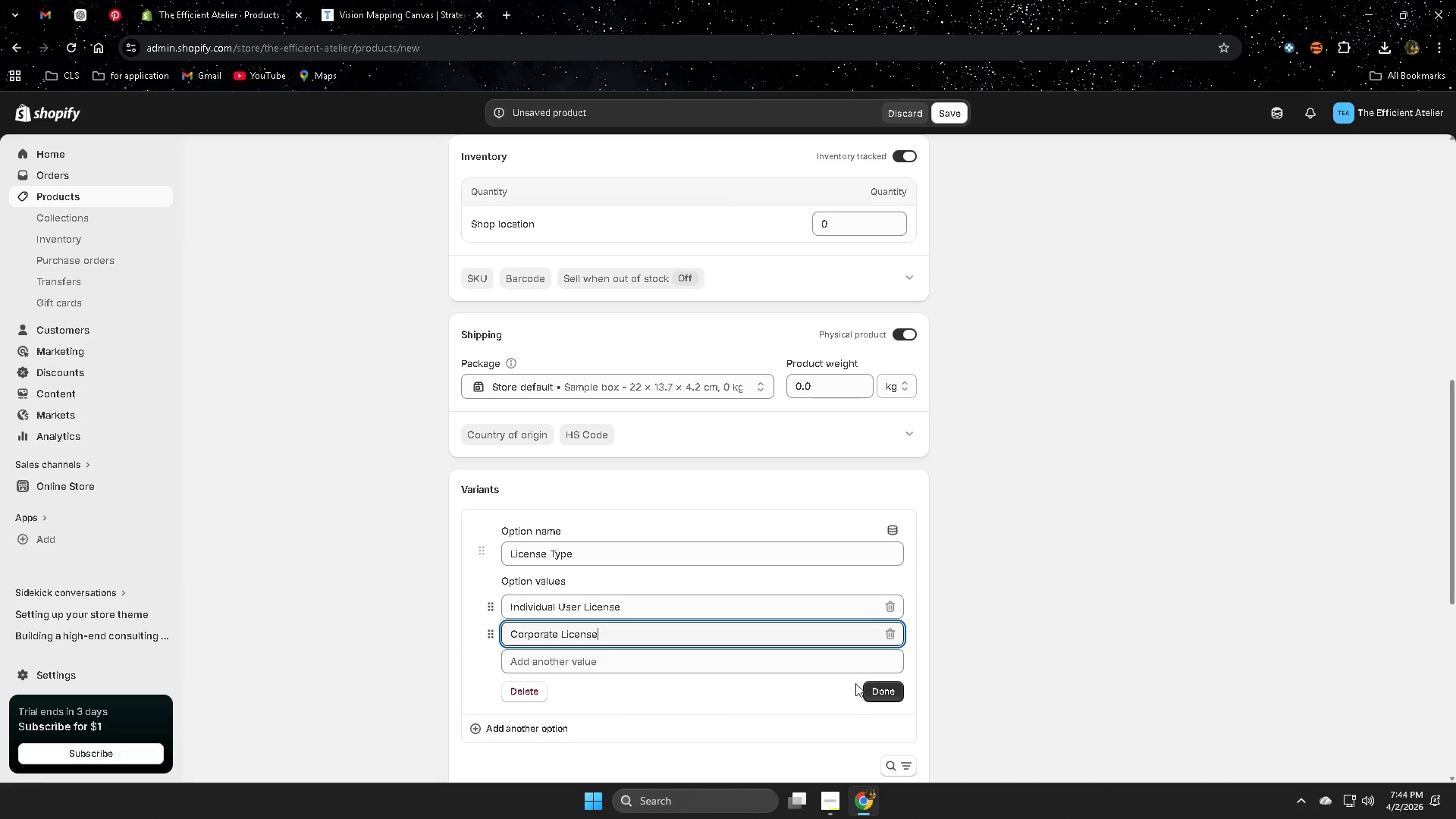 
scroll: coordinate [980, 631], scroll_direction: down, amount: 4.0
 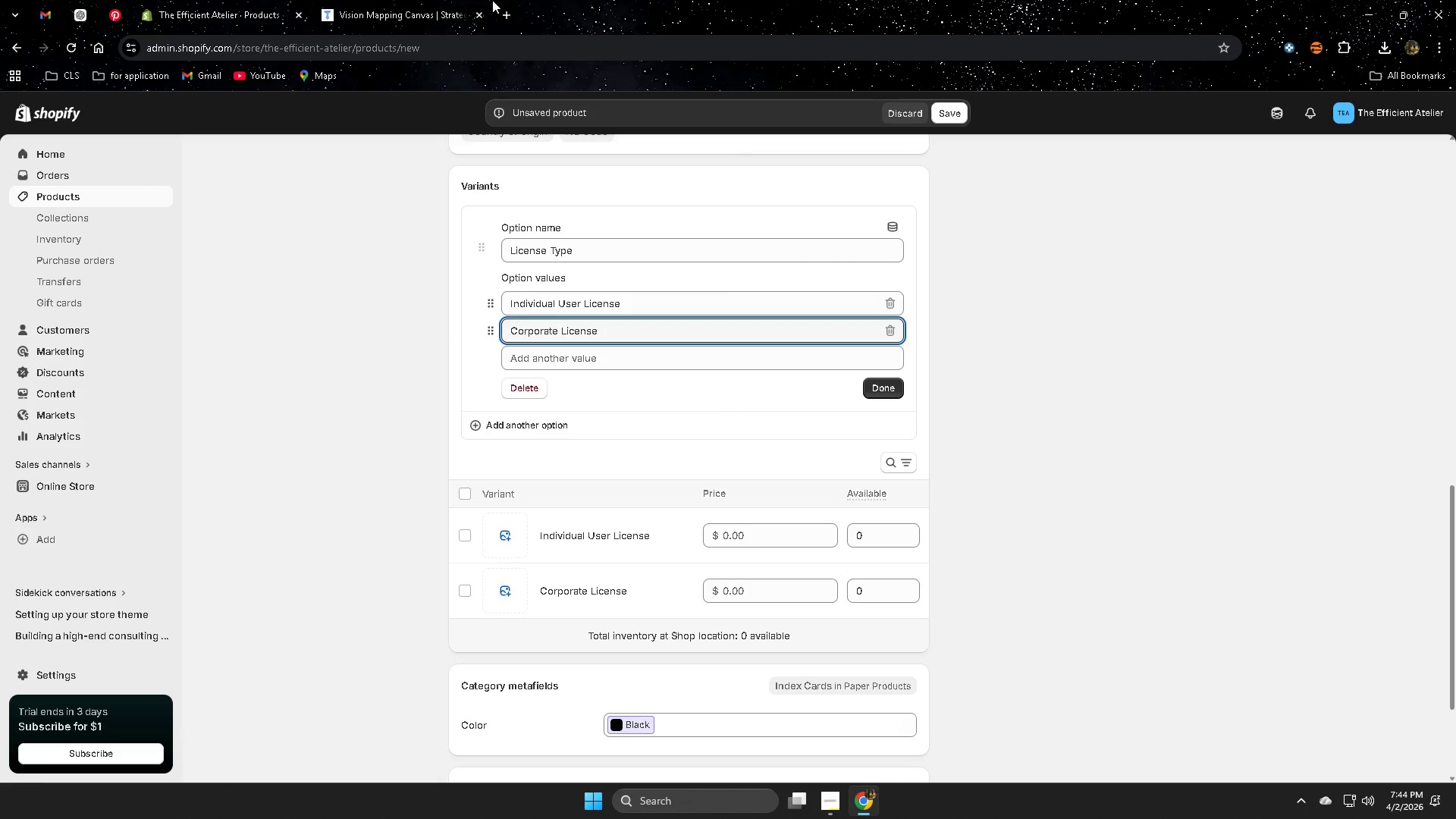 
wait(12.09)
 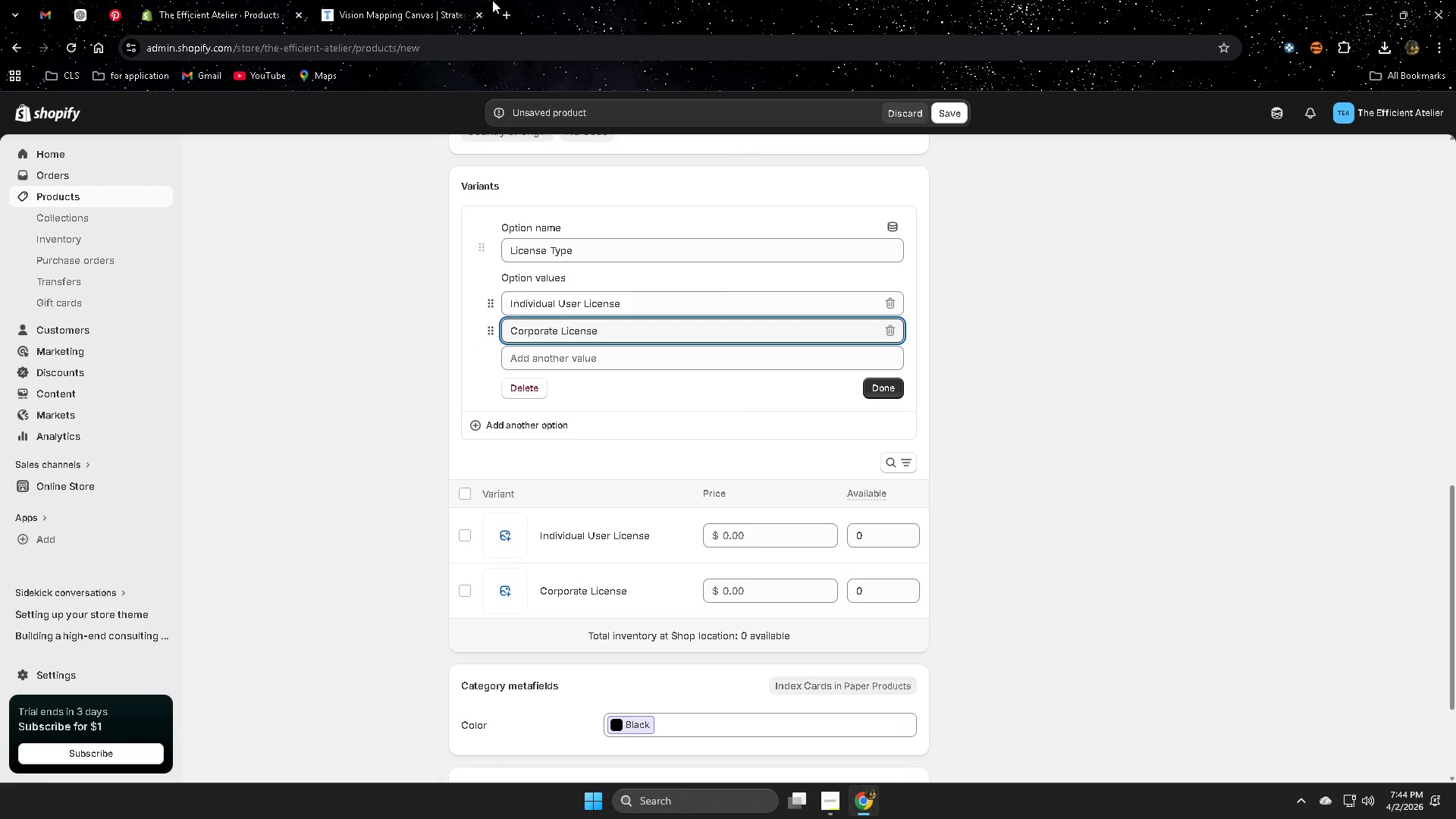 
left_click([80, 6])
 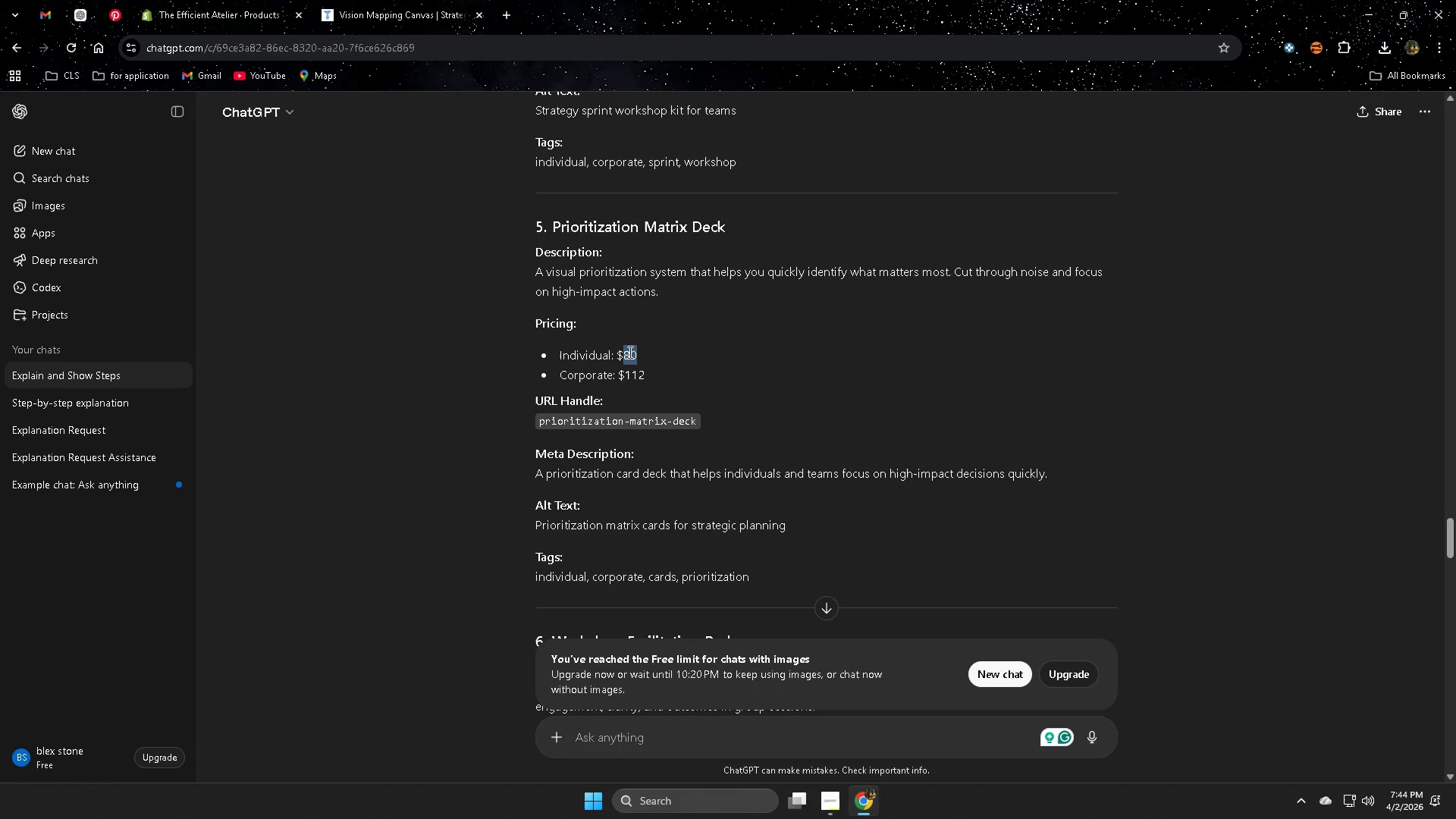 
left_click([202, 0])
 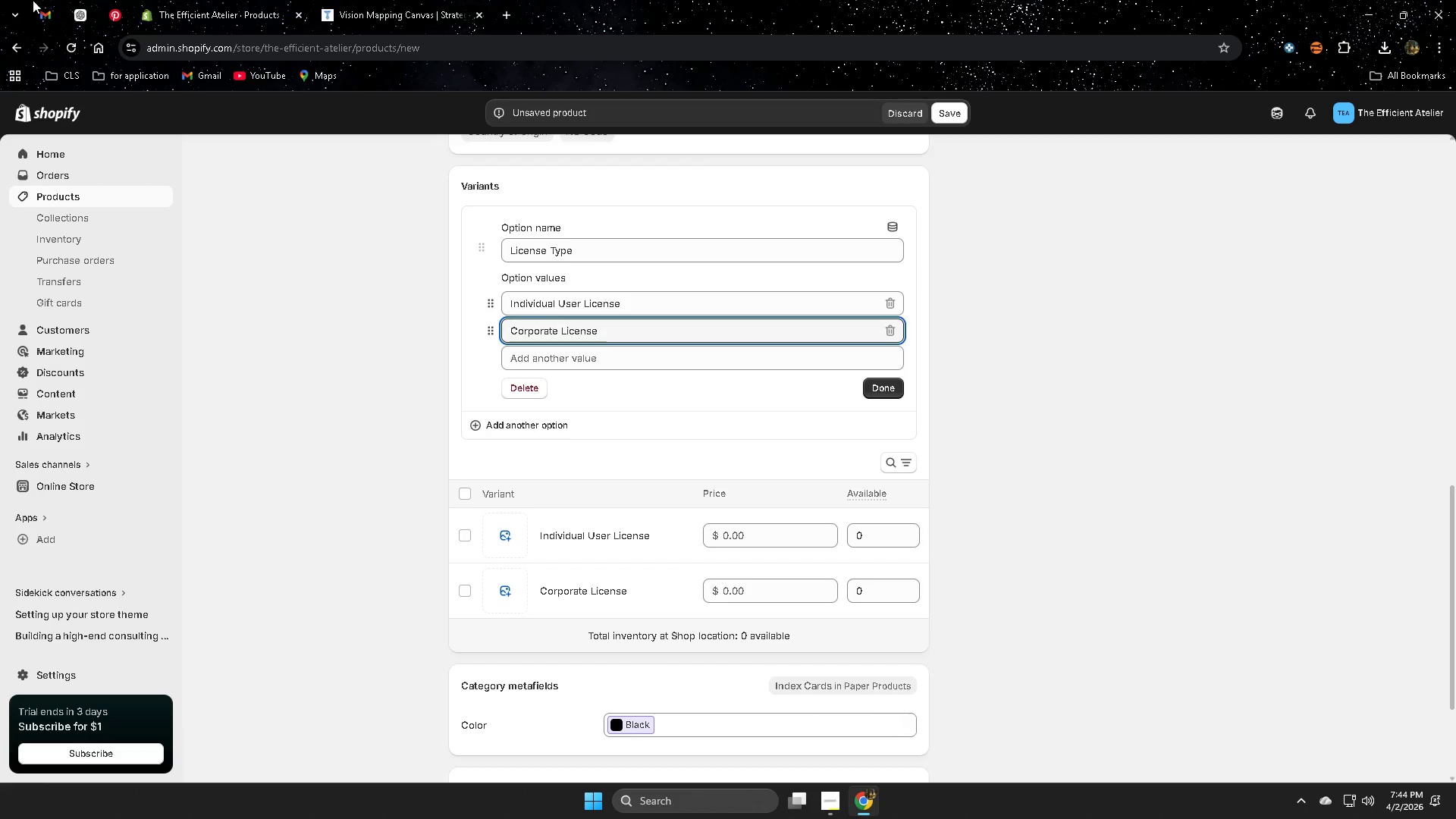 
left_click([86, 14])
 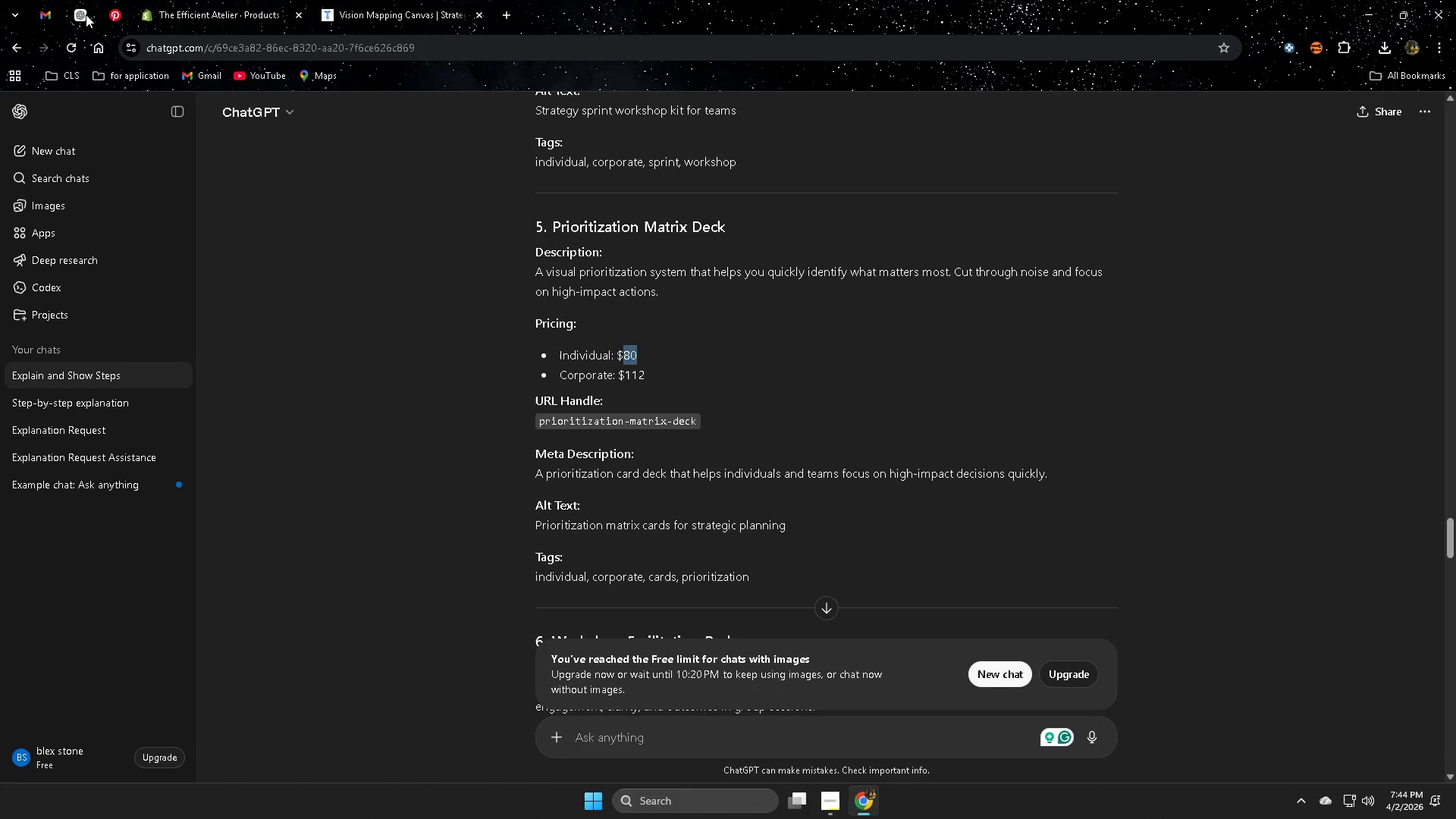 
key(Control+C)
 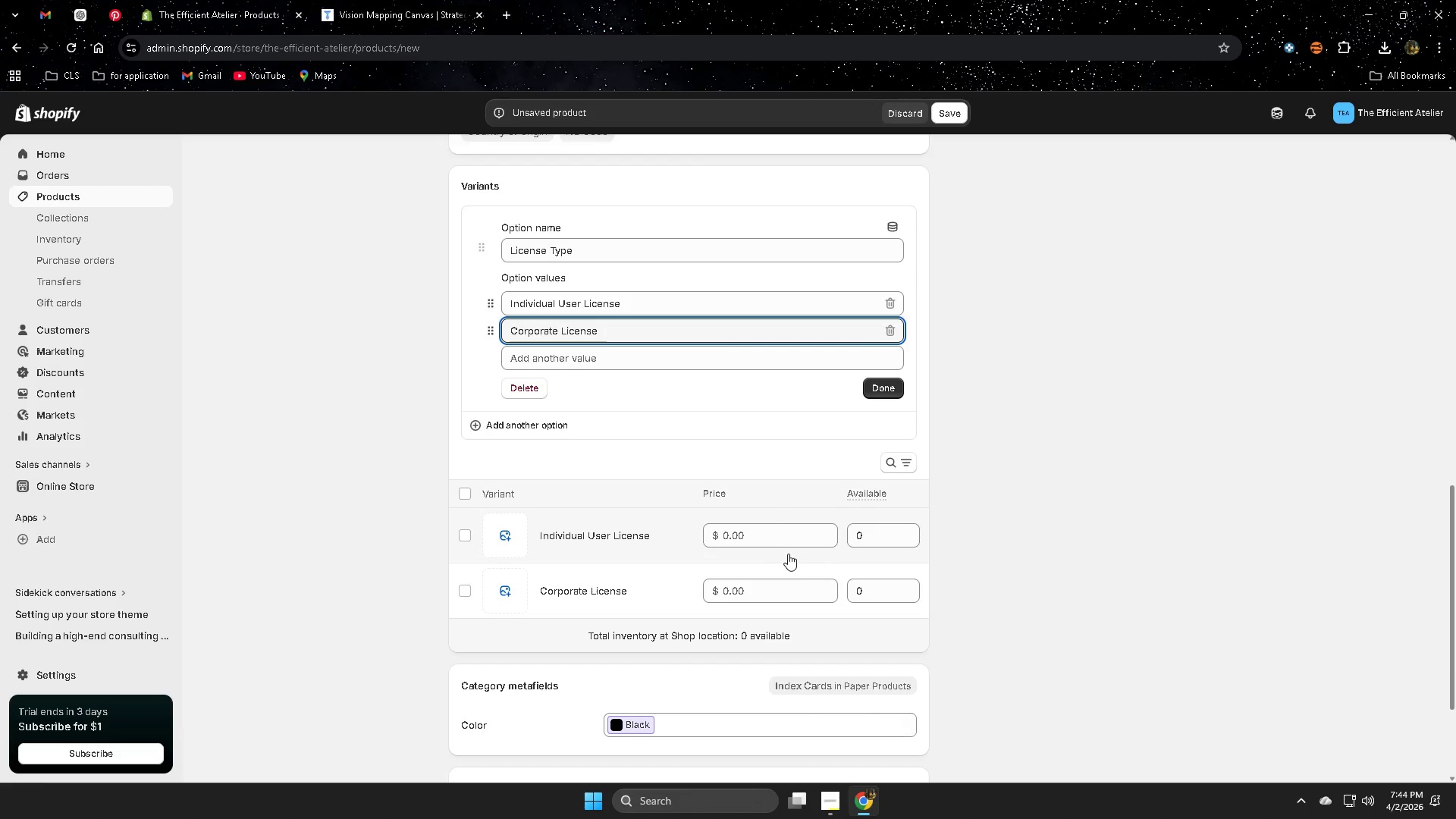 
left_click([778, 534])
 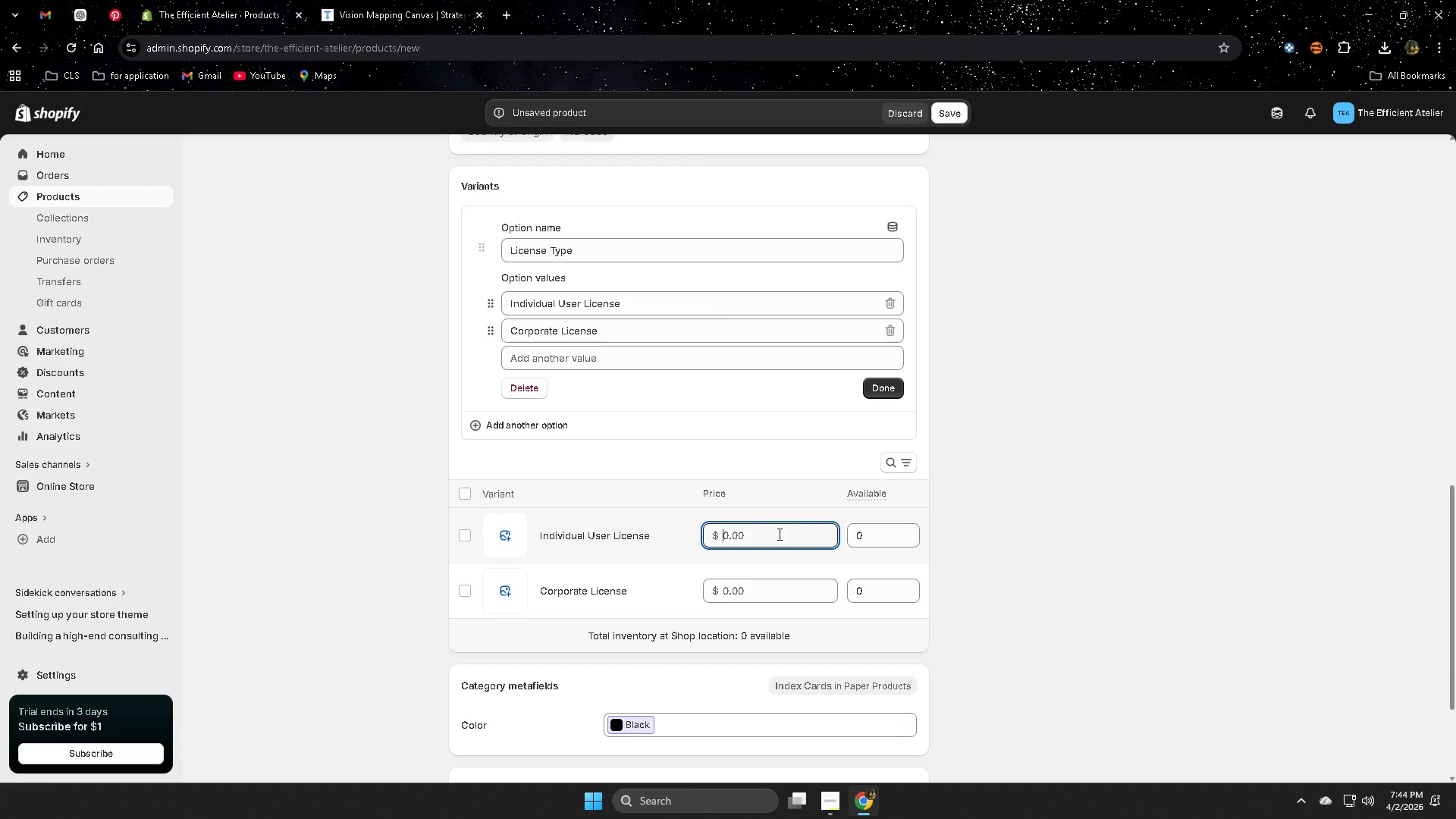 
key(Control+ControlLeft)
 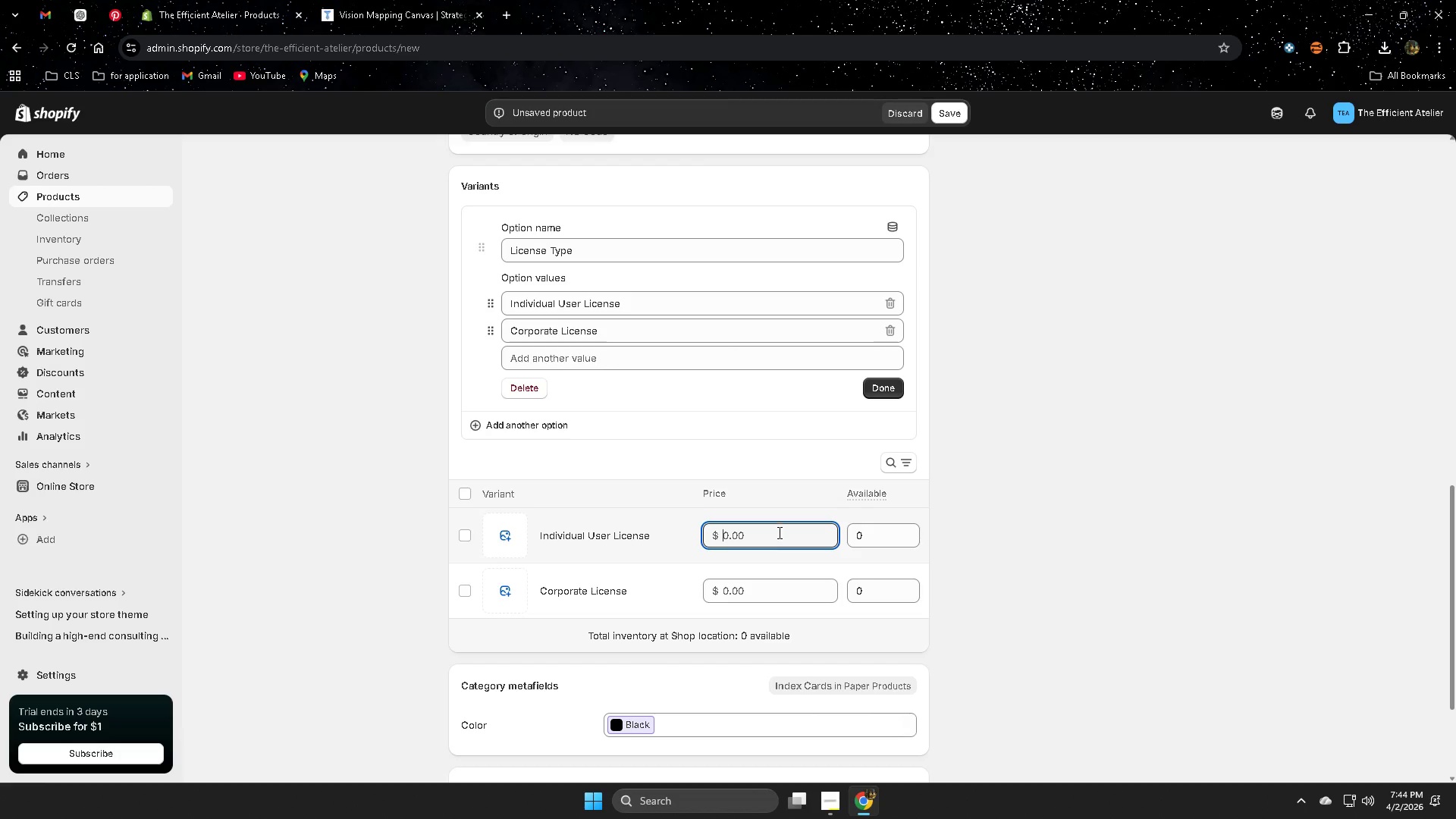 
key(Control+V)
 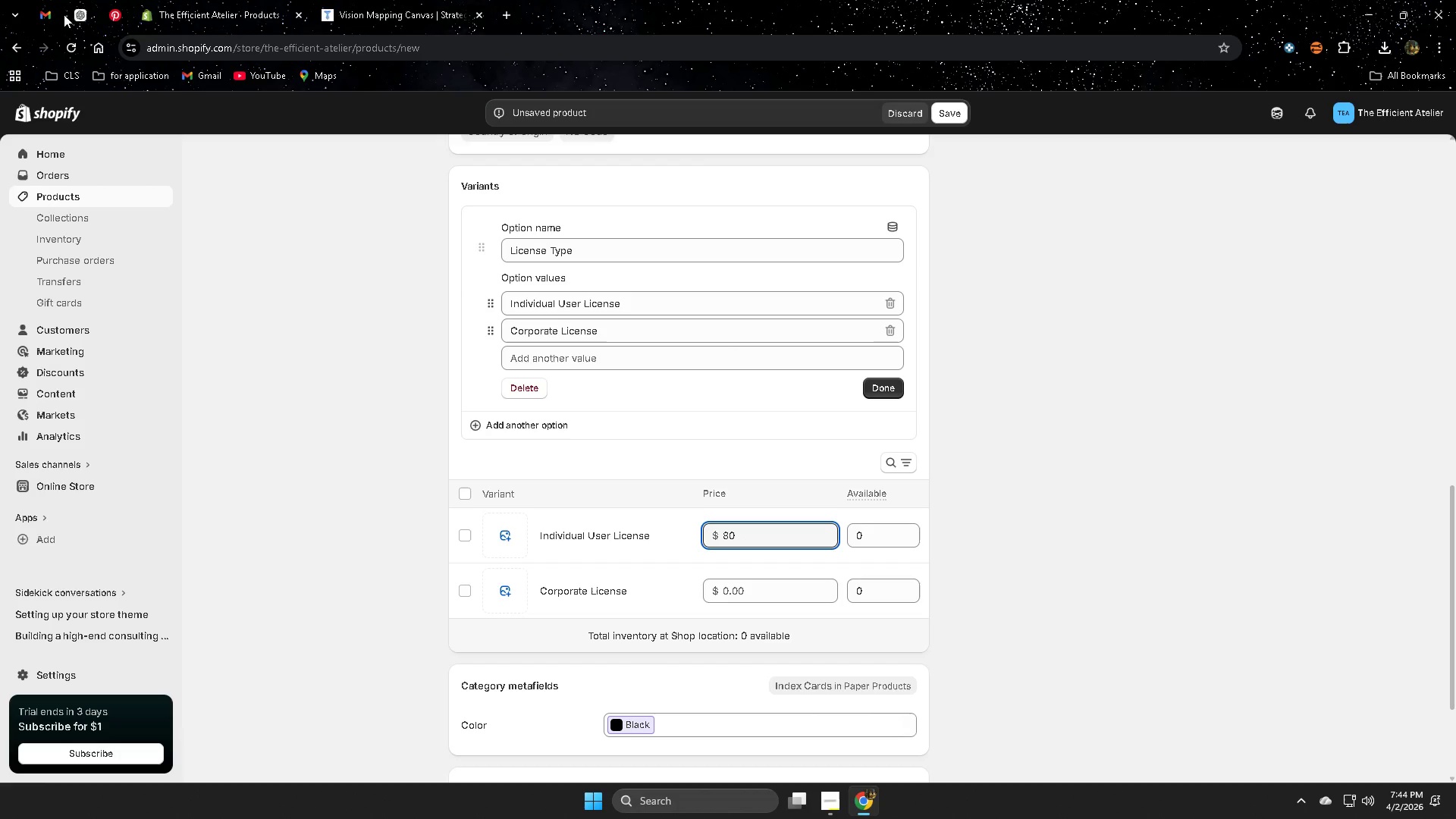 
left_click([77, 12])
 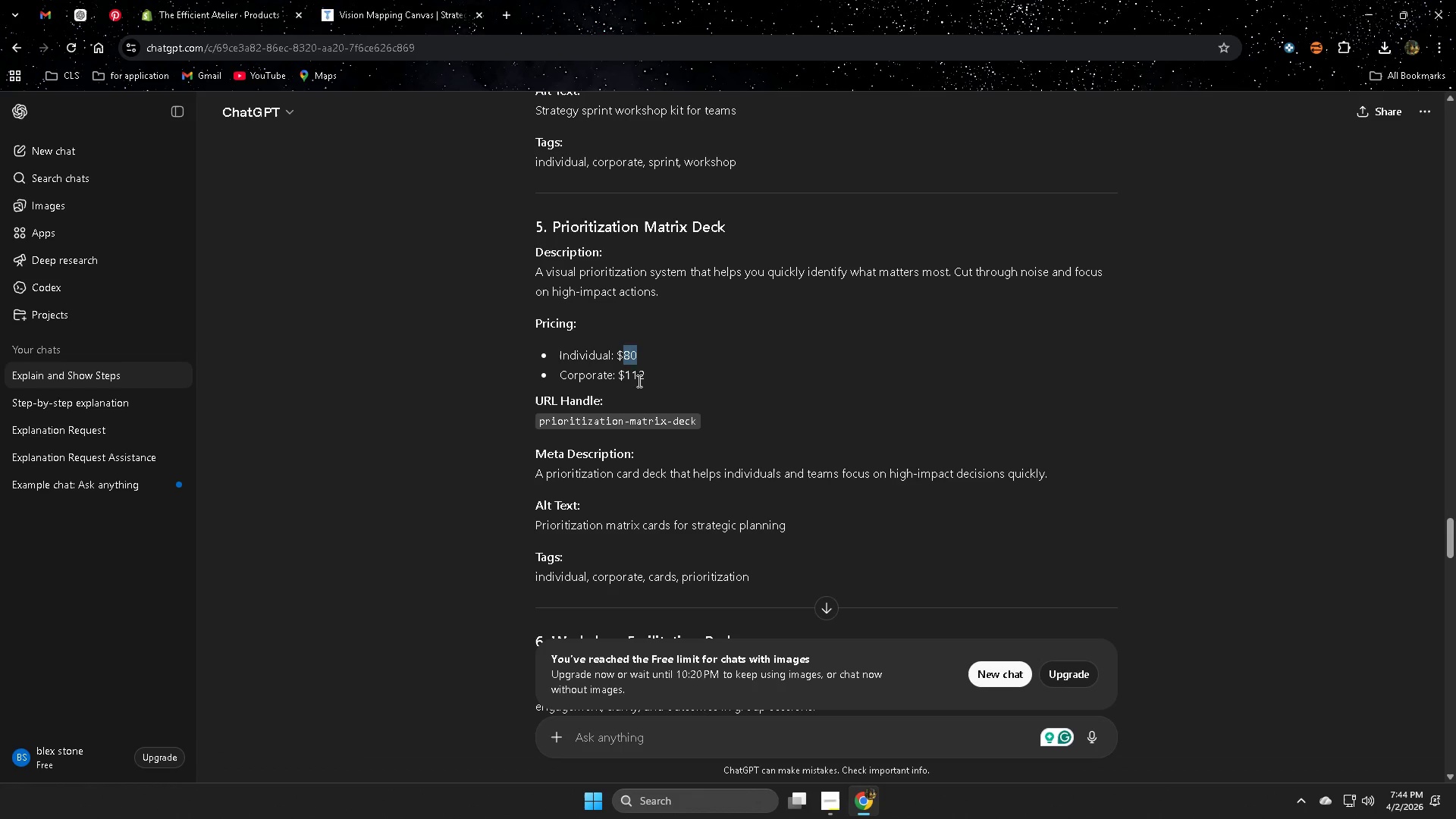 
double_click([634, 375])
 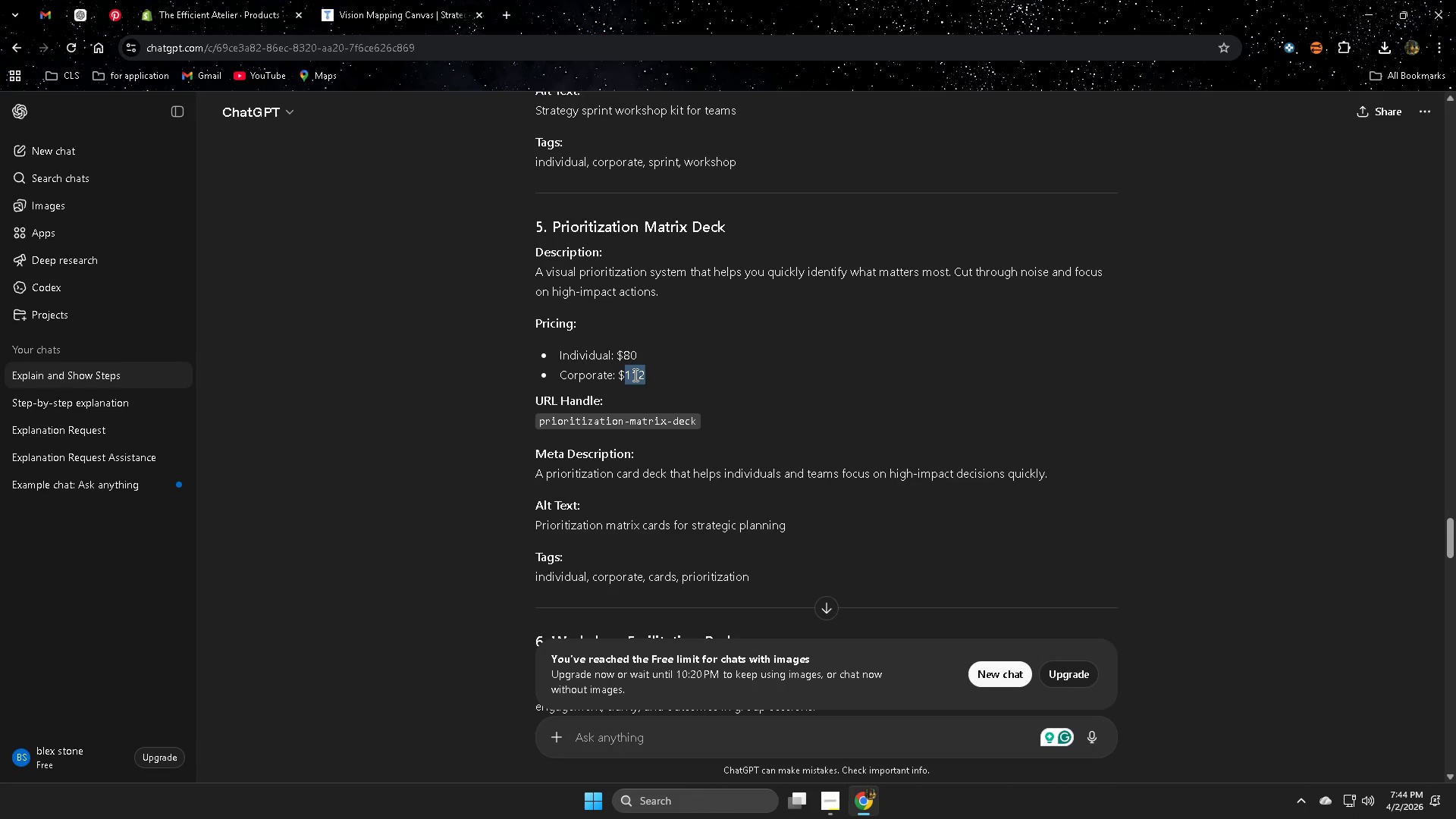 
key(Control+ControlLeft)
 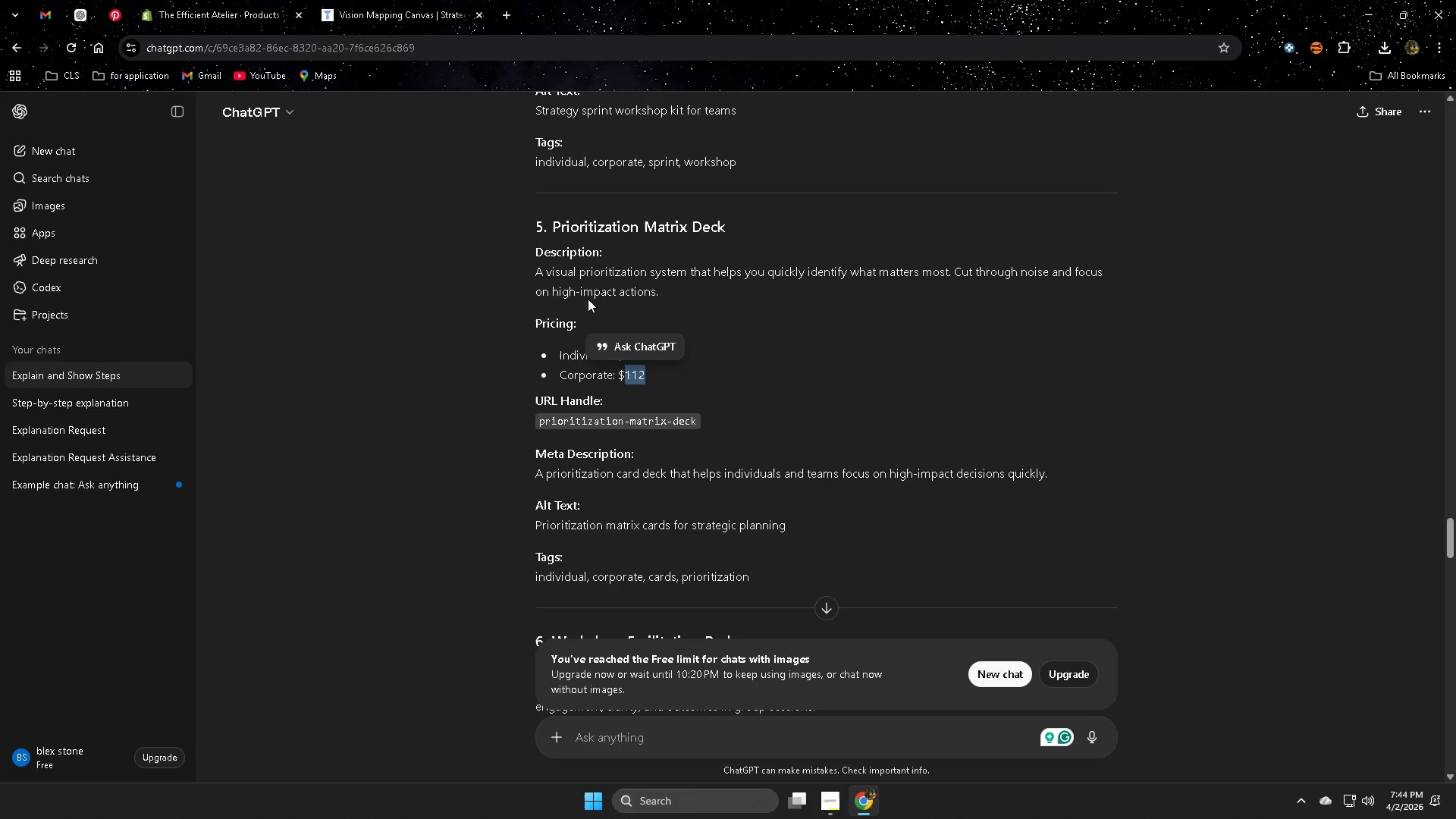 
key(Control+C)
 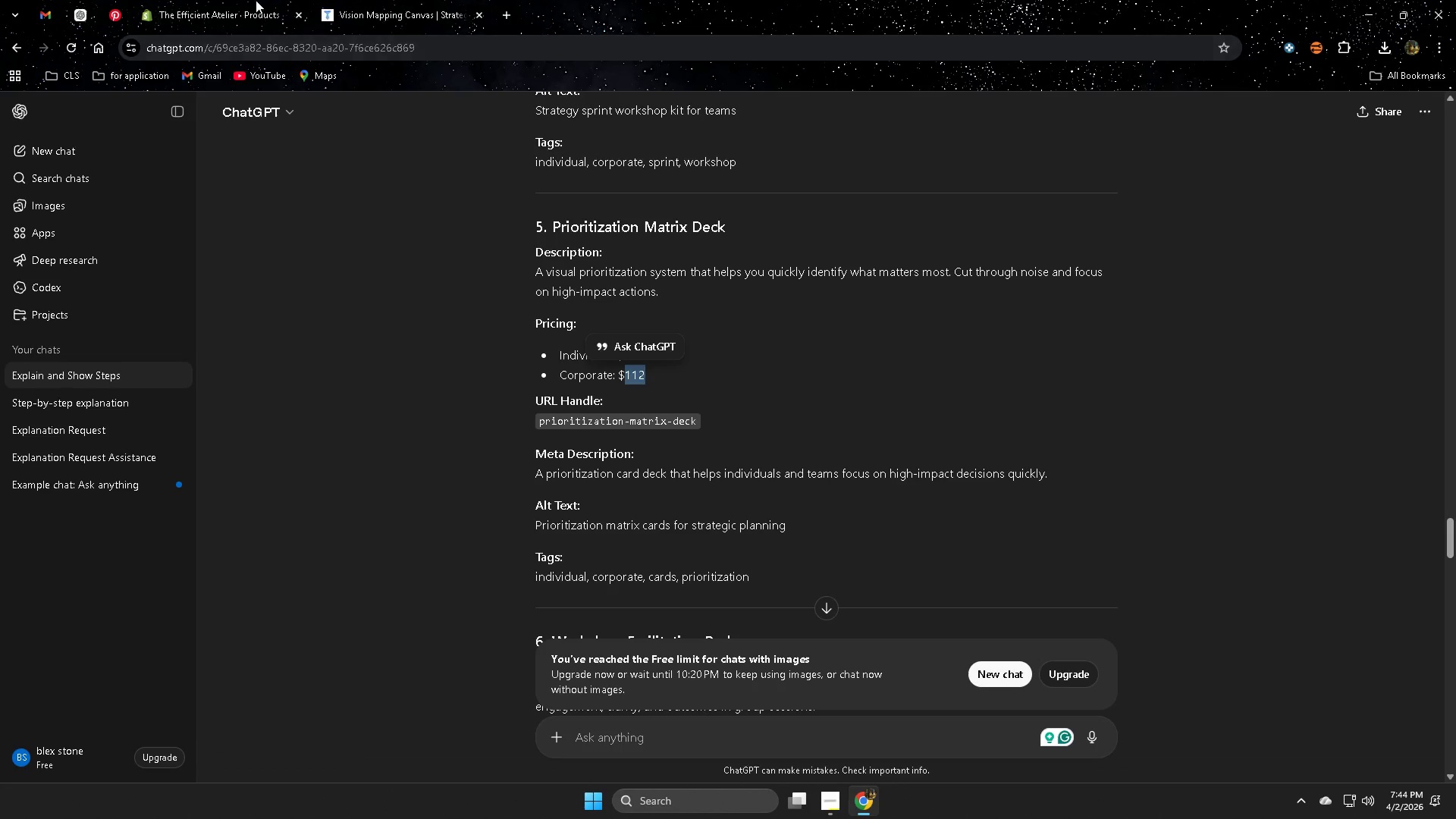 
left_click([243, 0])
 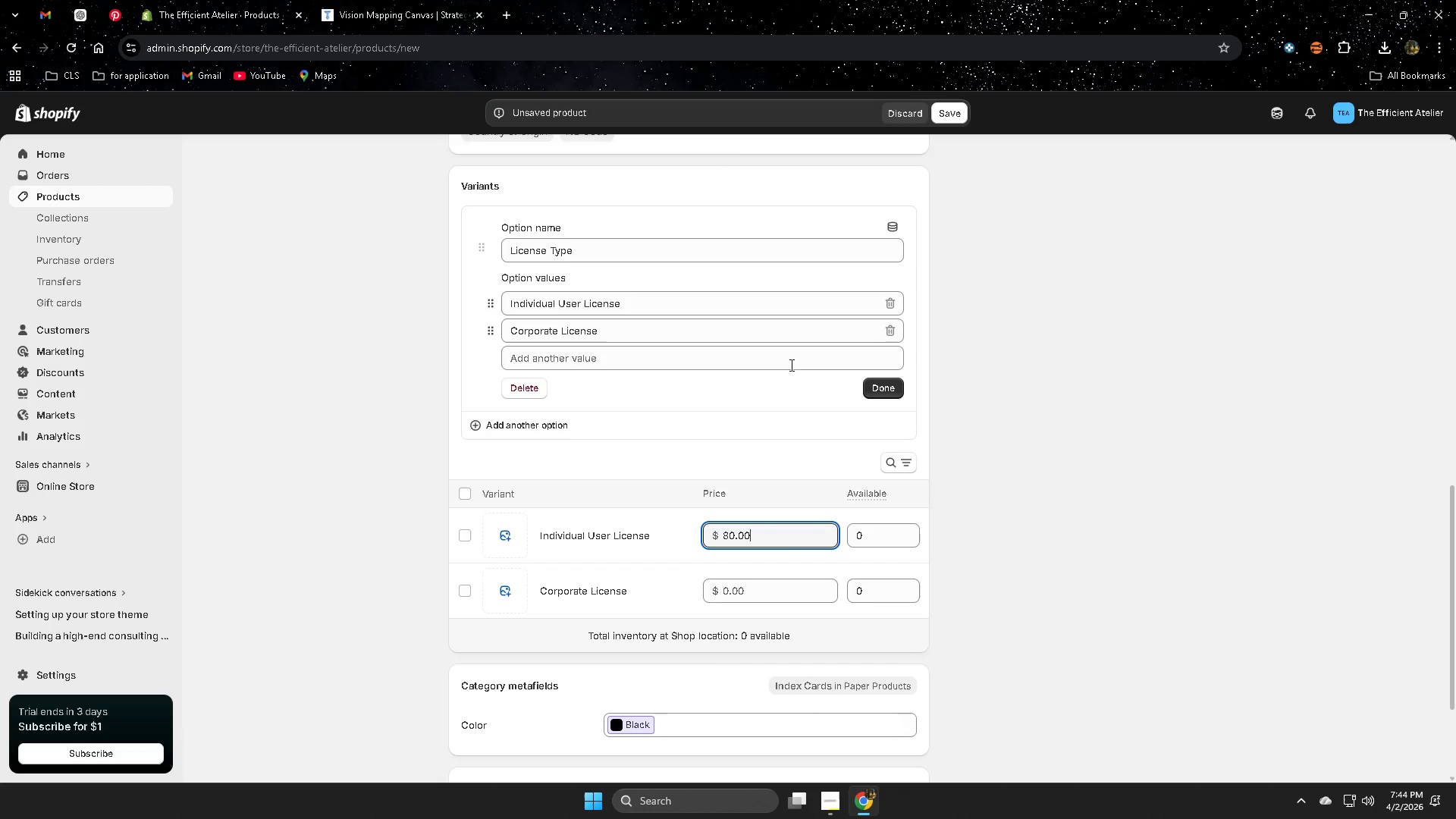 
key(Control+ControlLeft)
 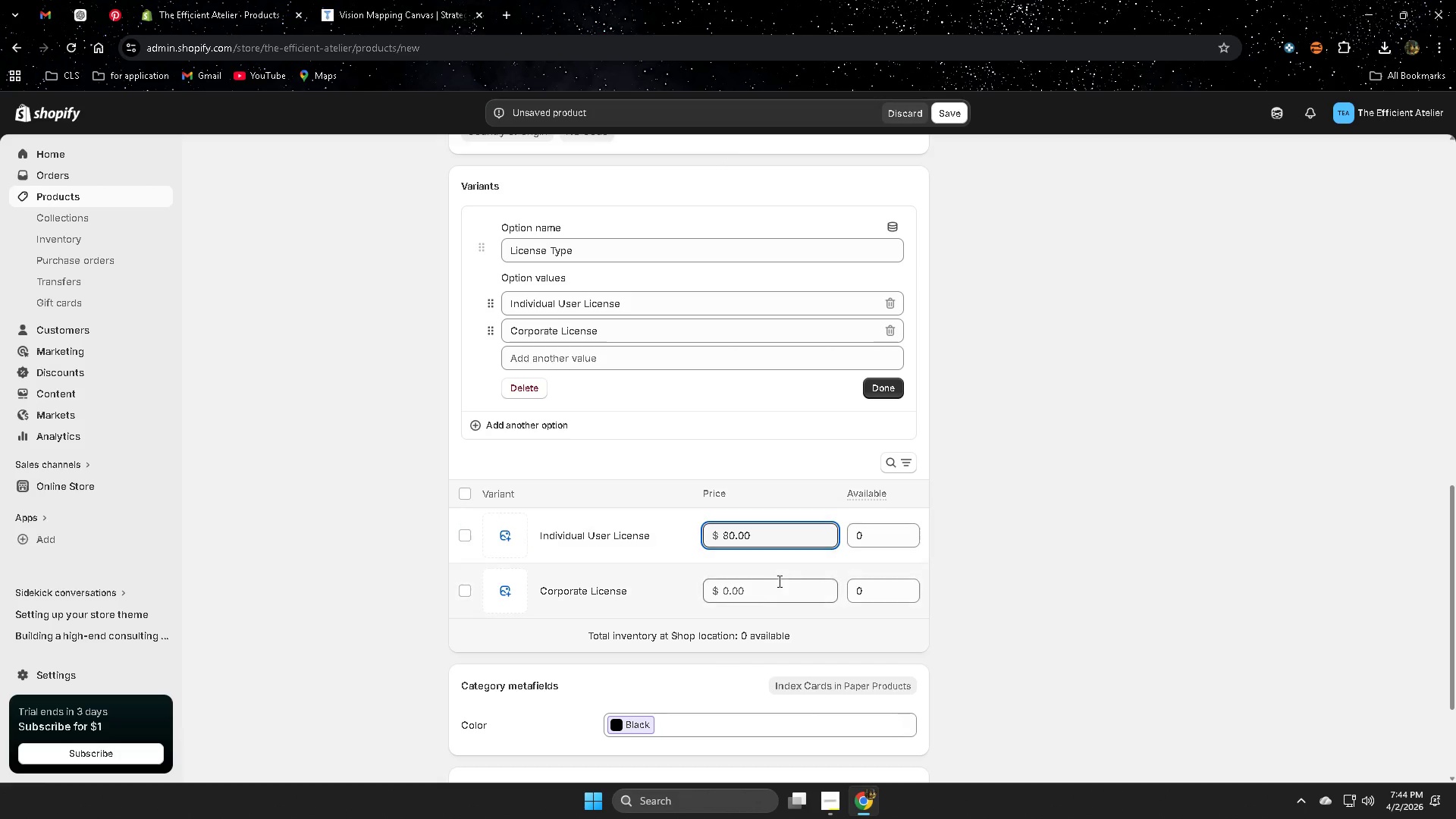 
left_click([780, 576])
 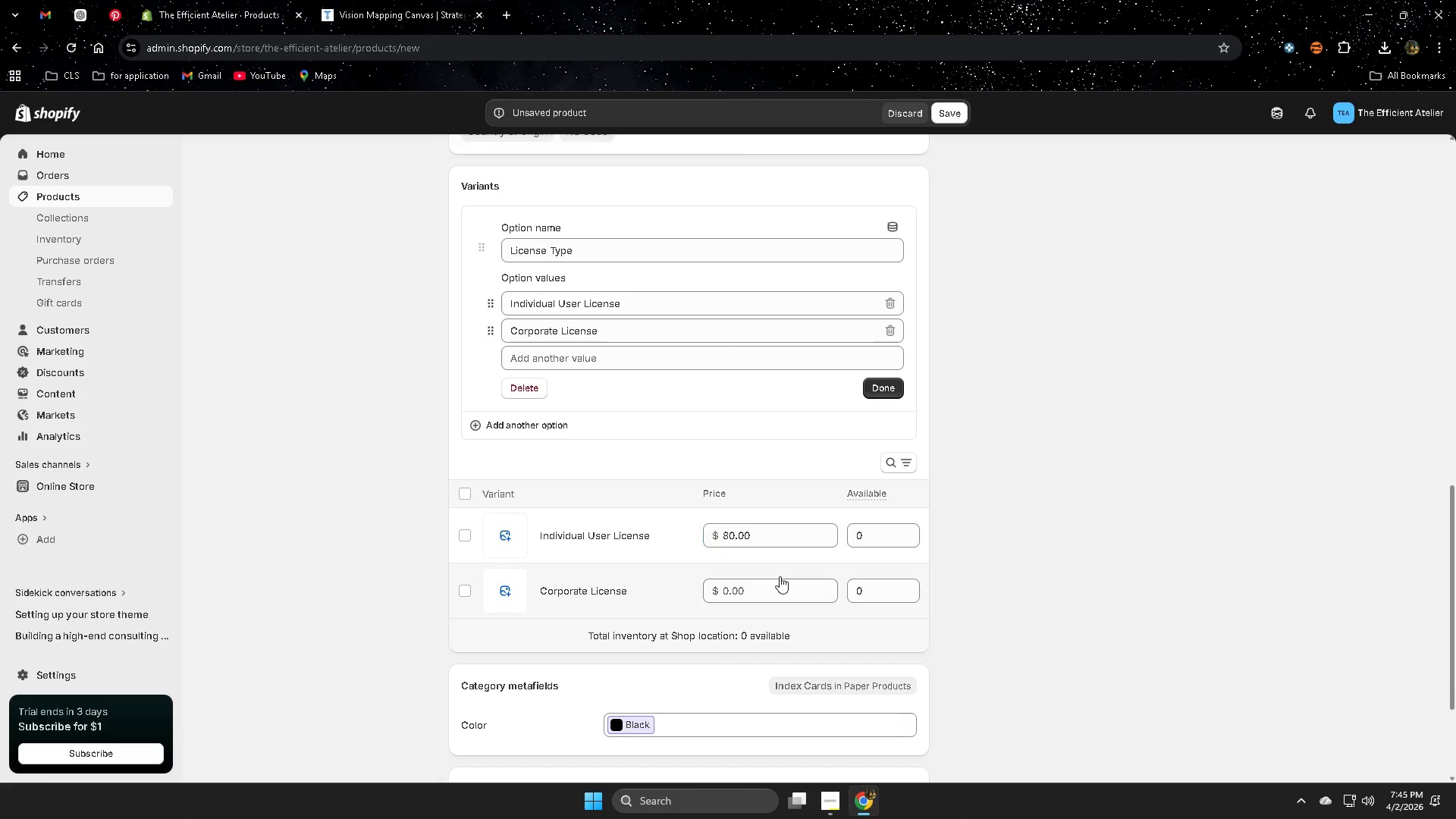 
key(Control+V)
 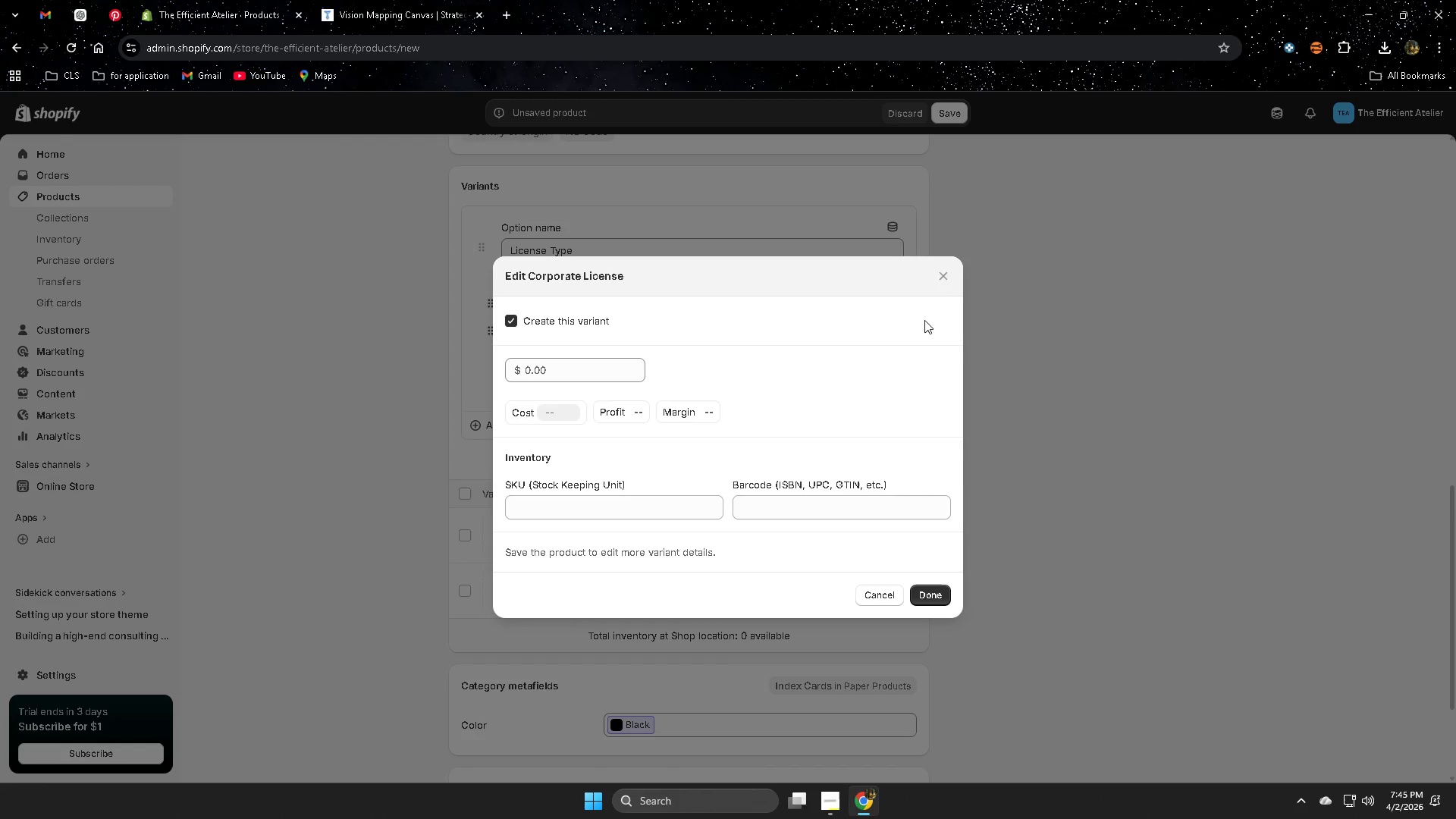 
left_click([940, 273])
 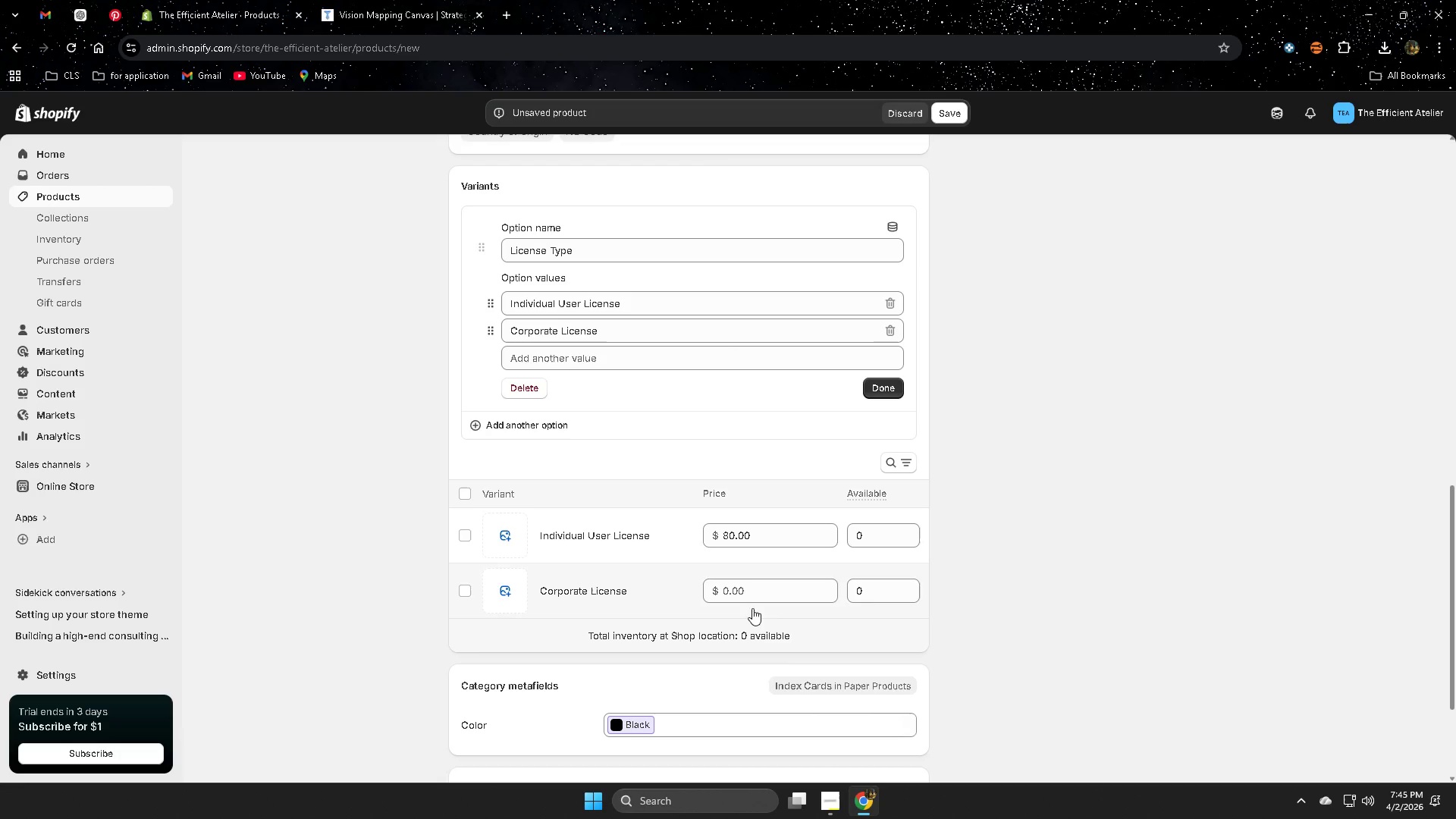 
left_click([755, 589])
 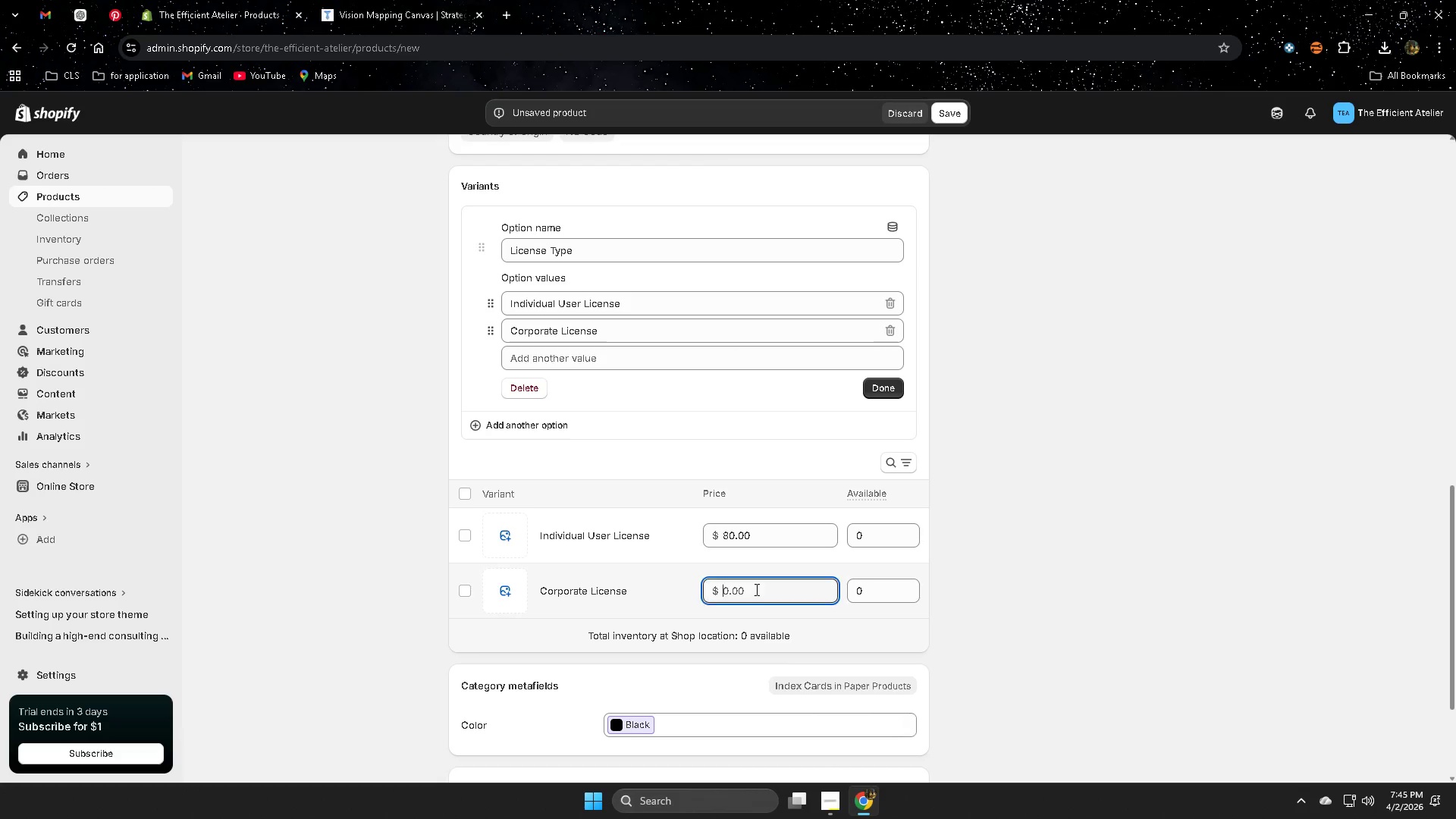 
key(Control+V)
 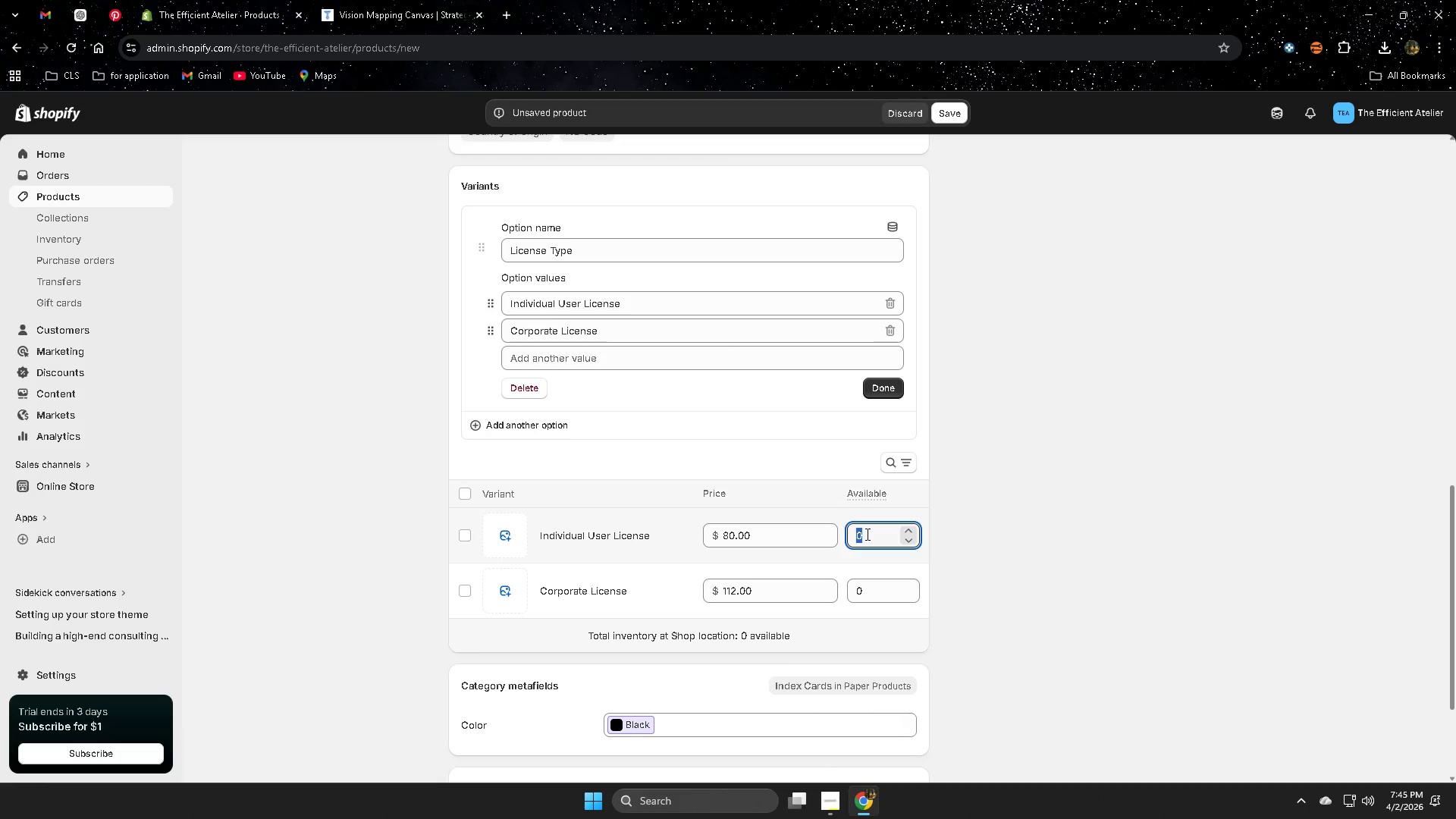 
key(Numpad5)
 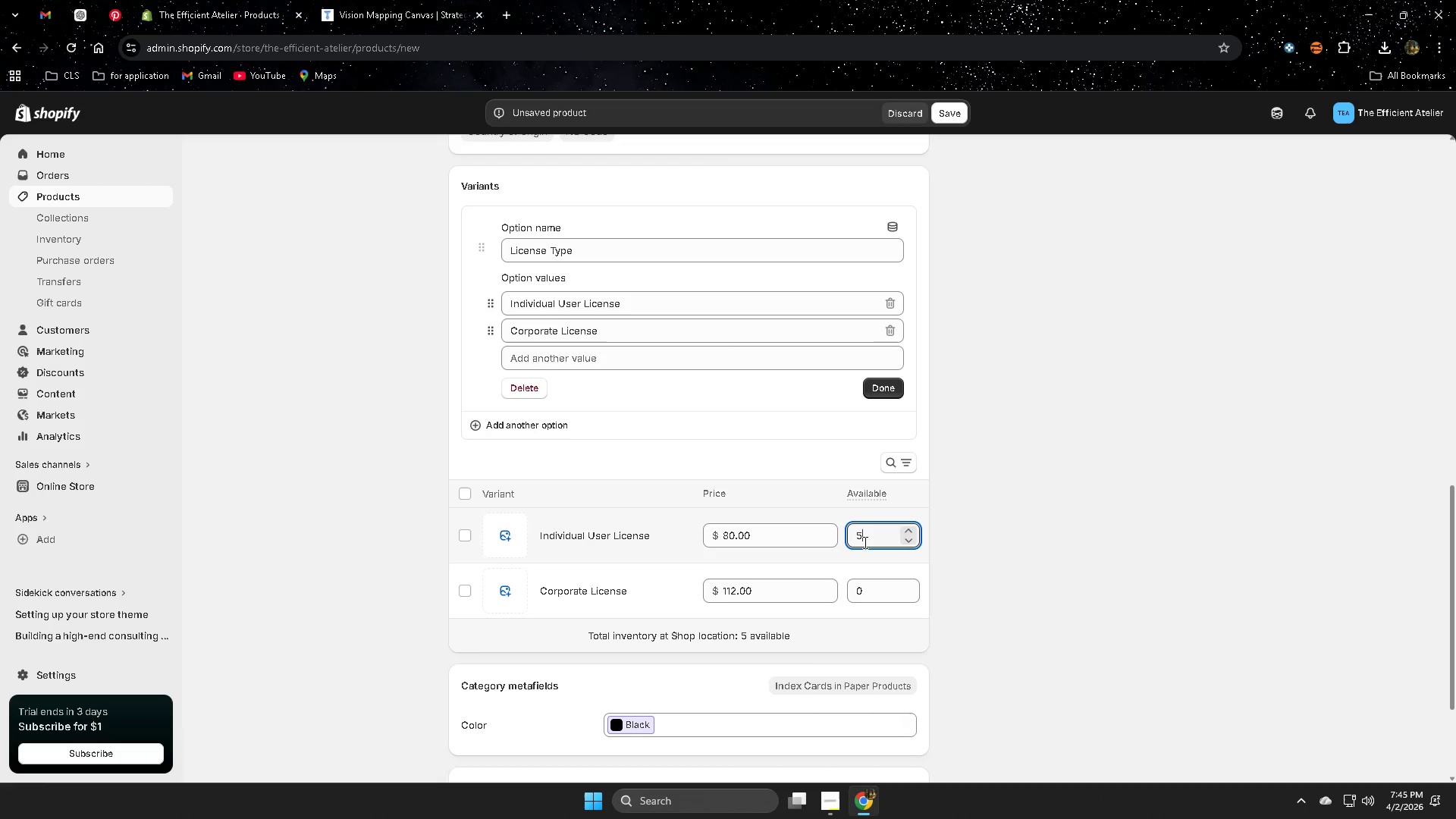 
key(Numpad0)
 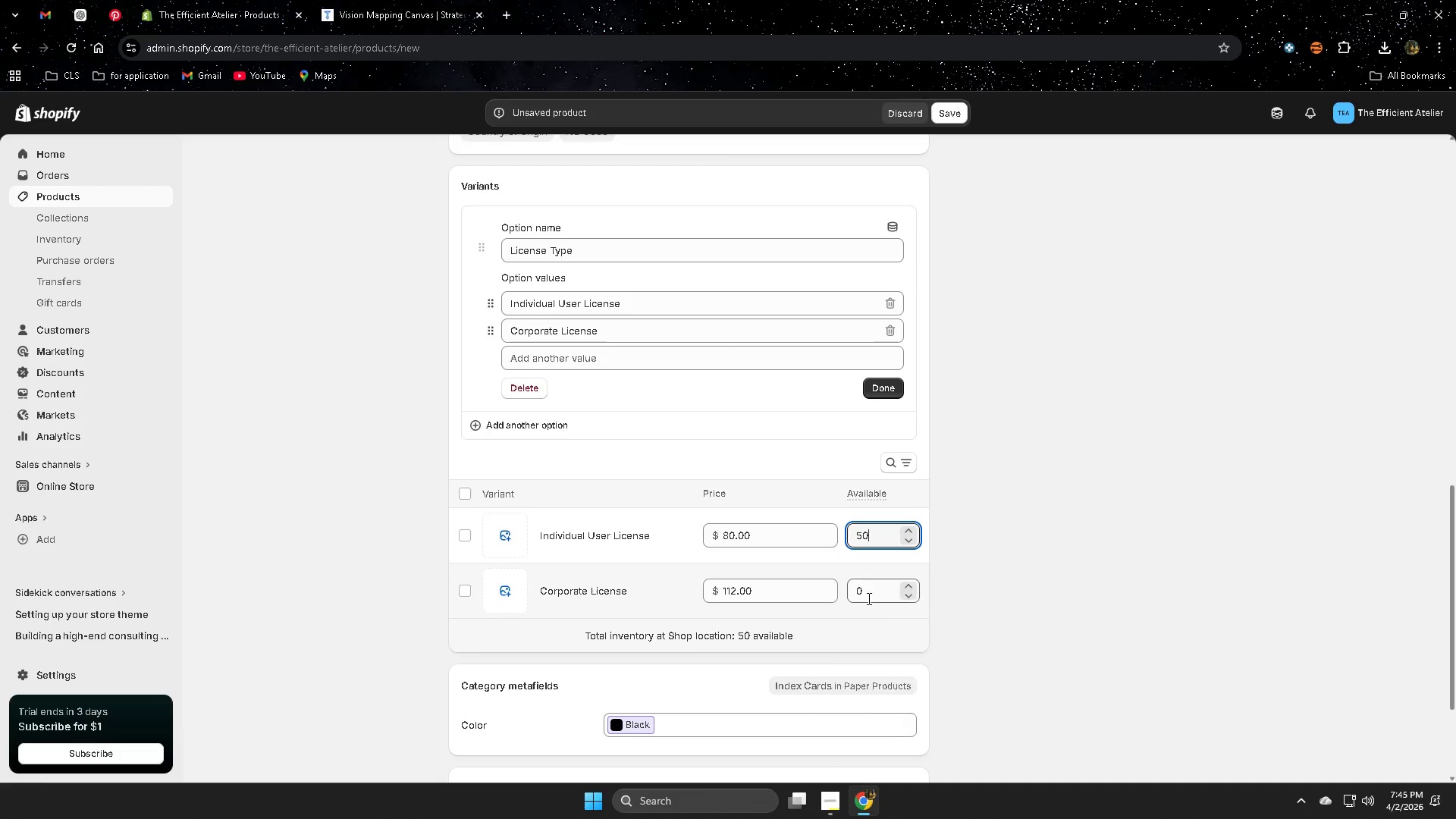 
left_click([868, 595])
 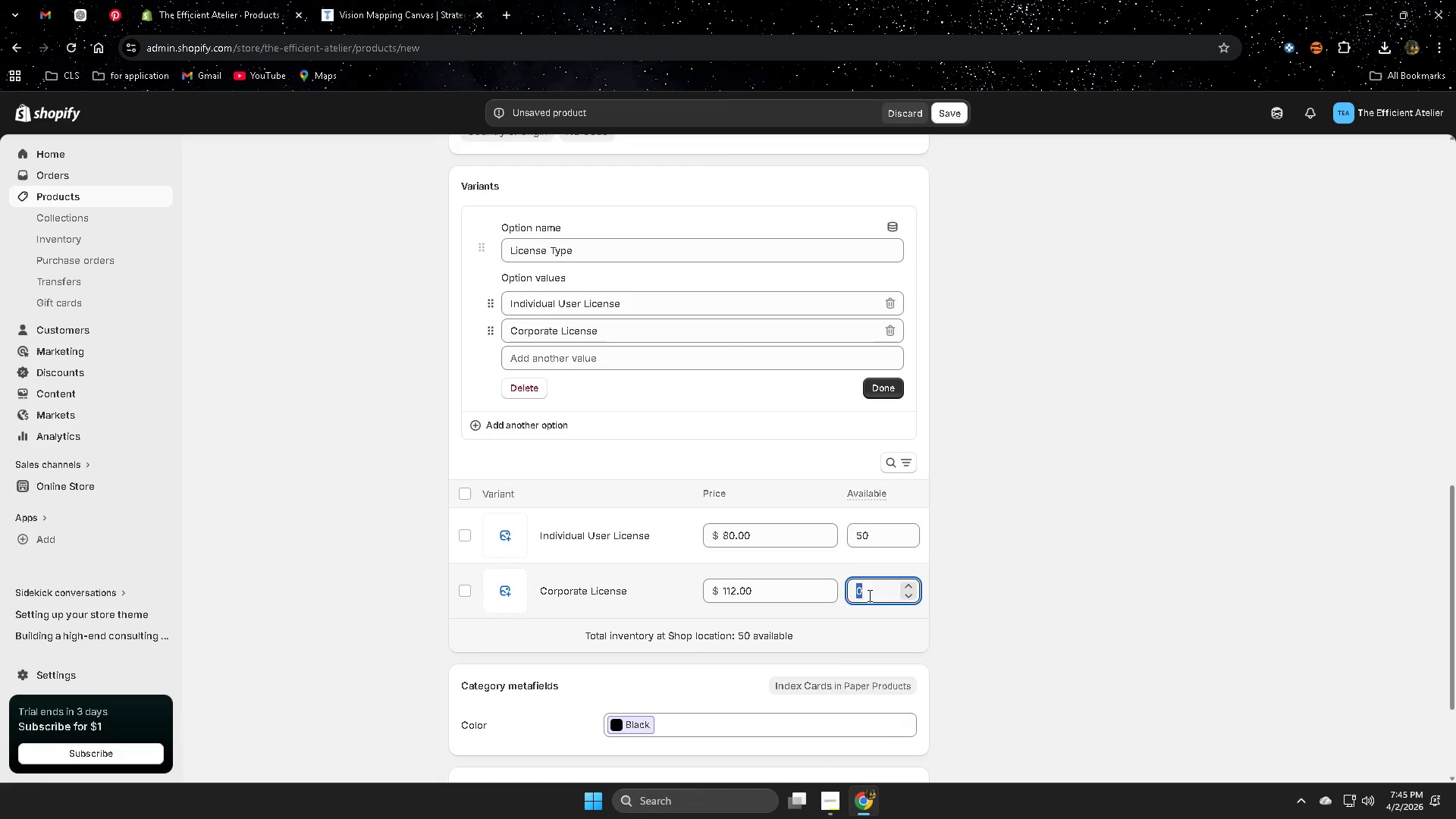 
key(Numpad5)
 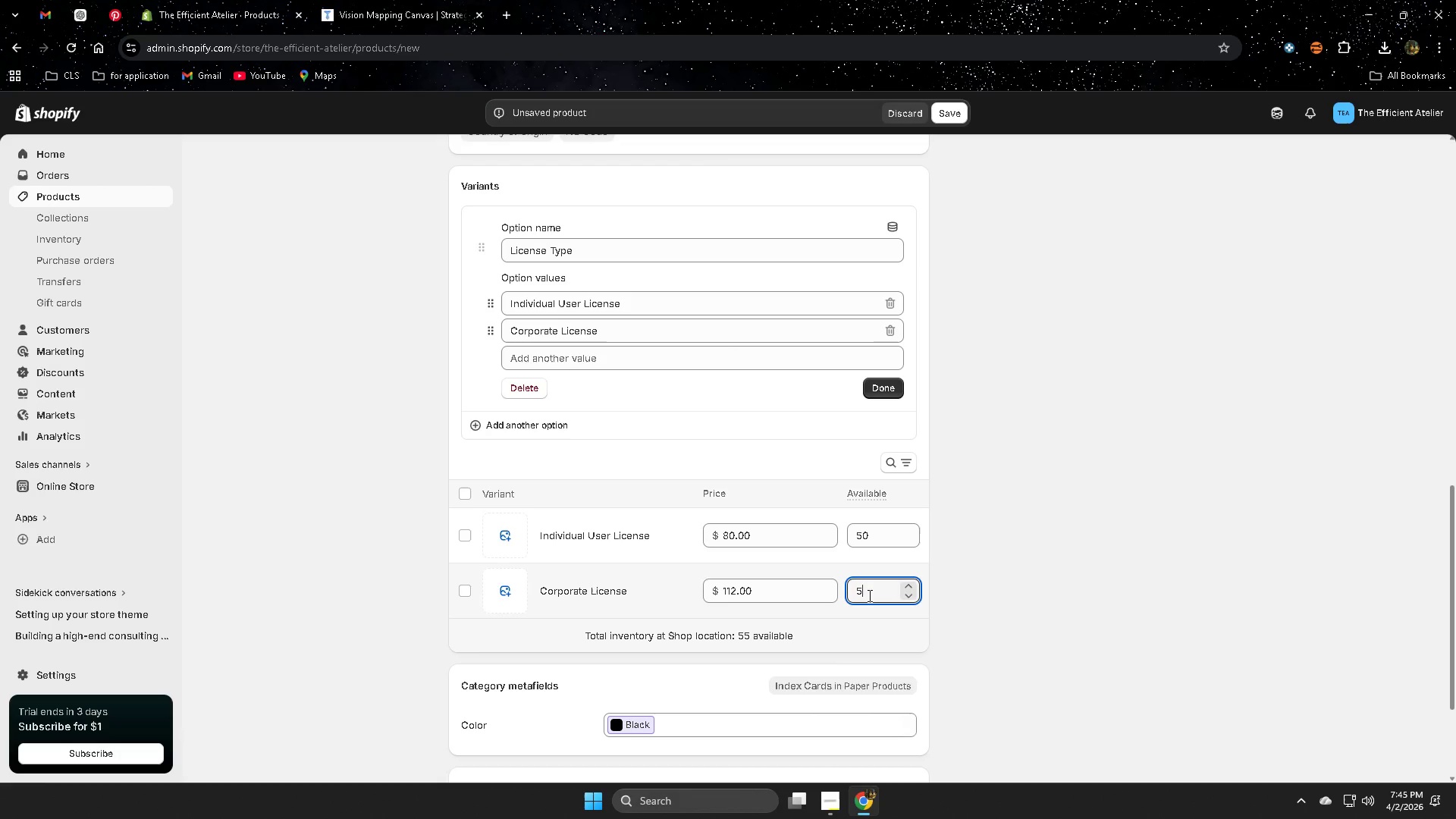 
key(Numpad0)
 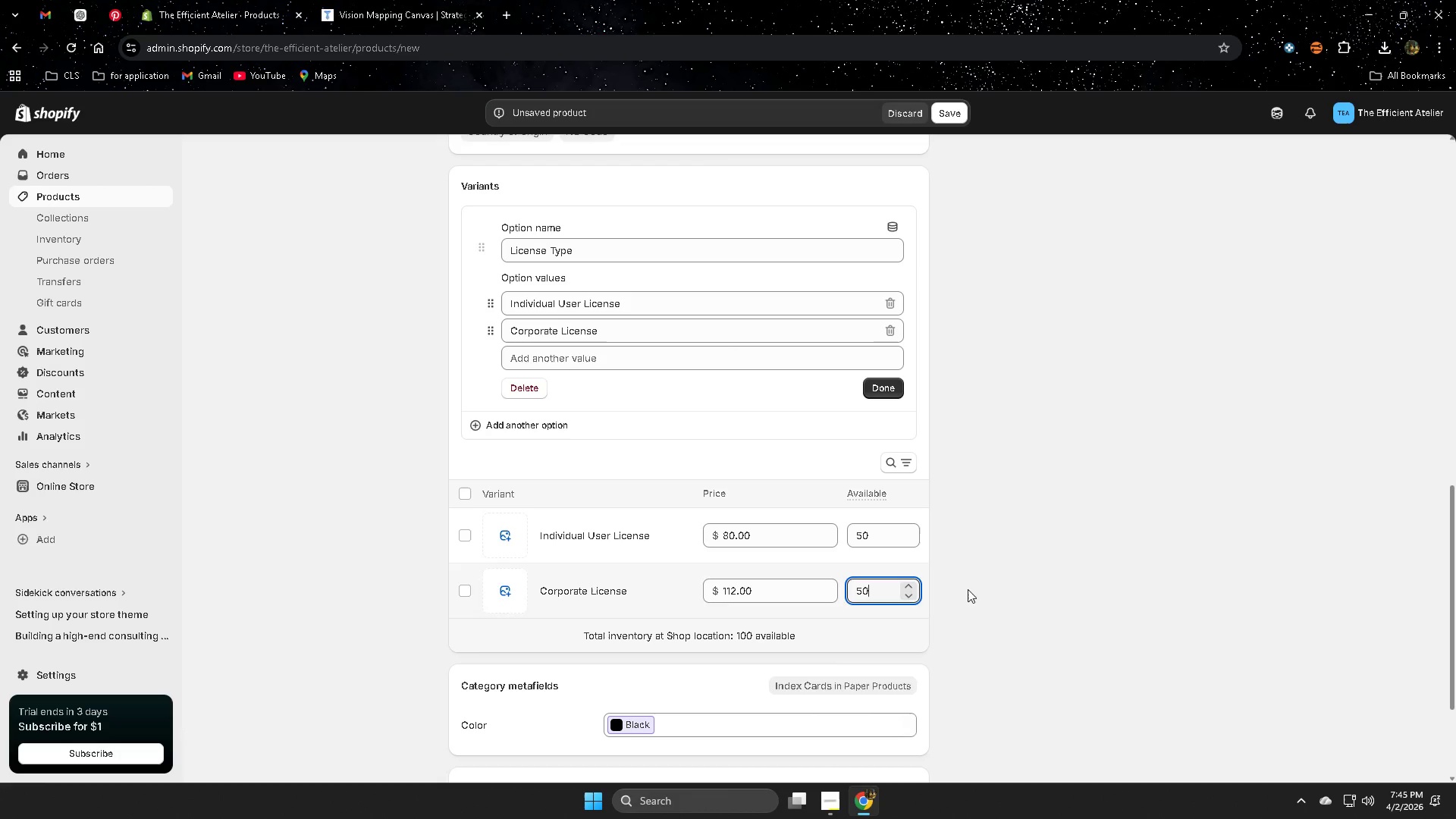 
left_click([1009, 585])
 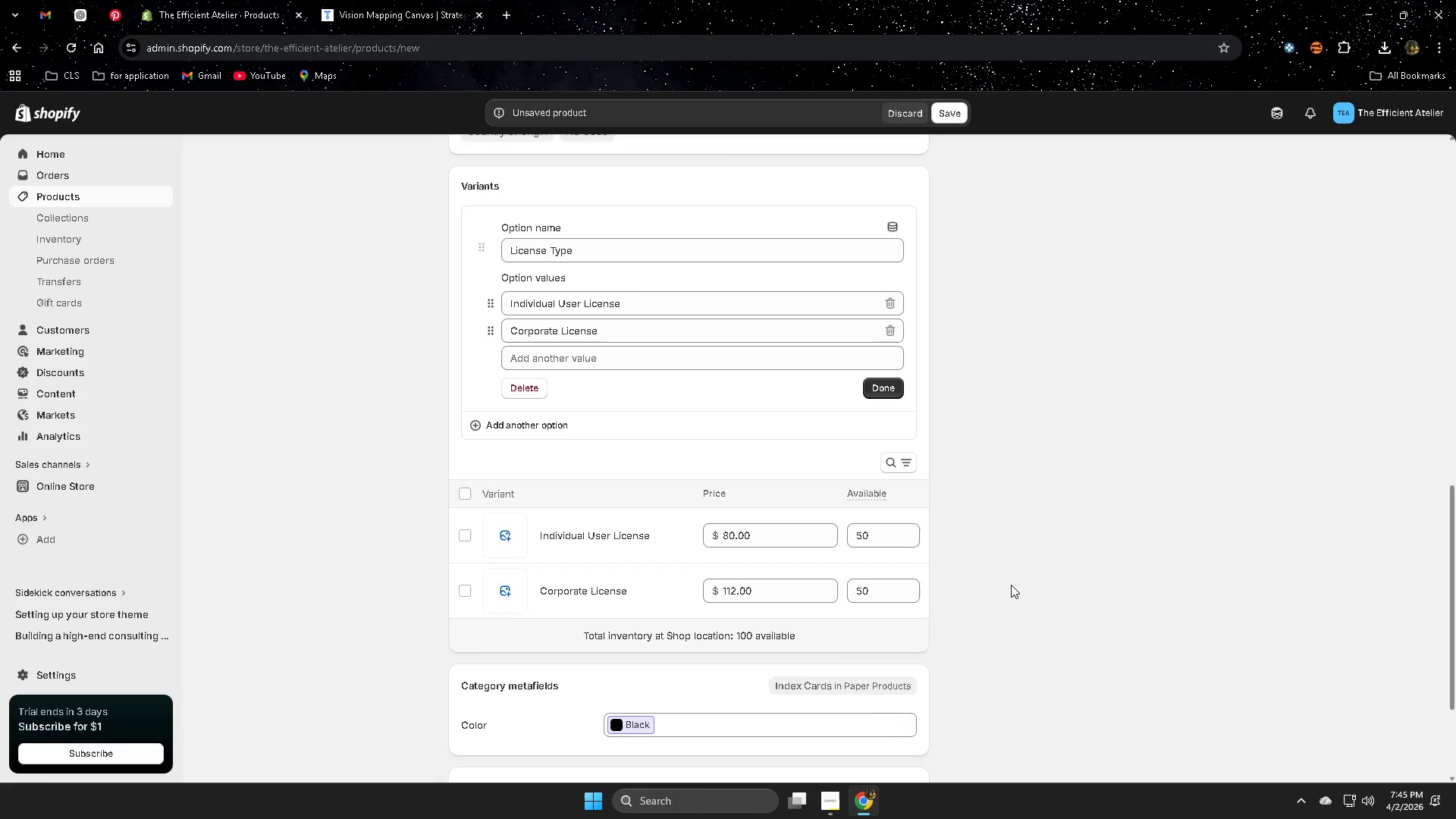 
wait(12.66)
 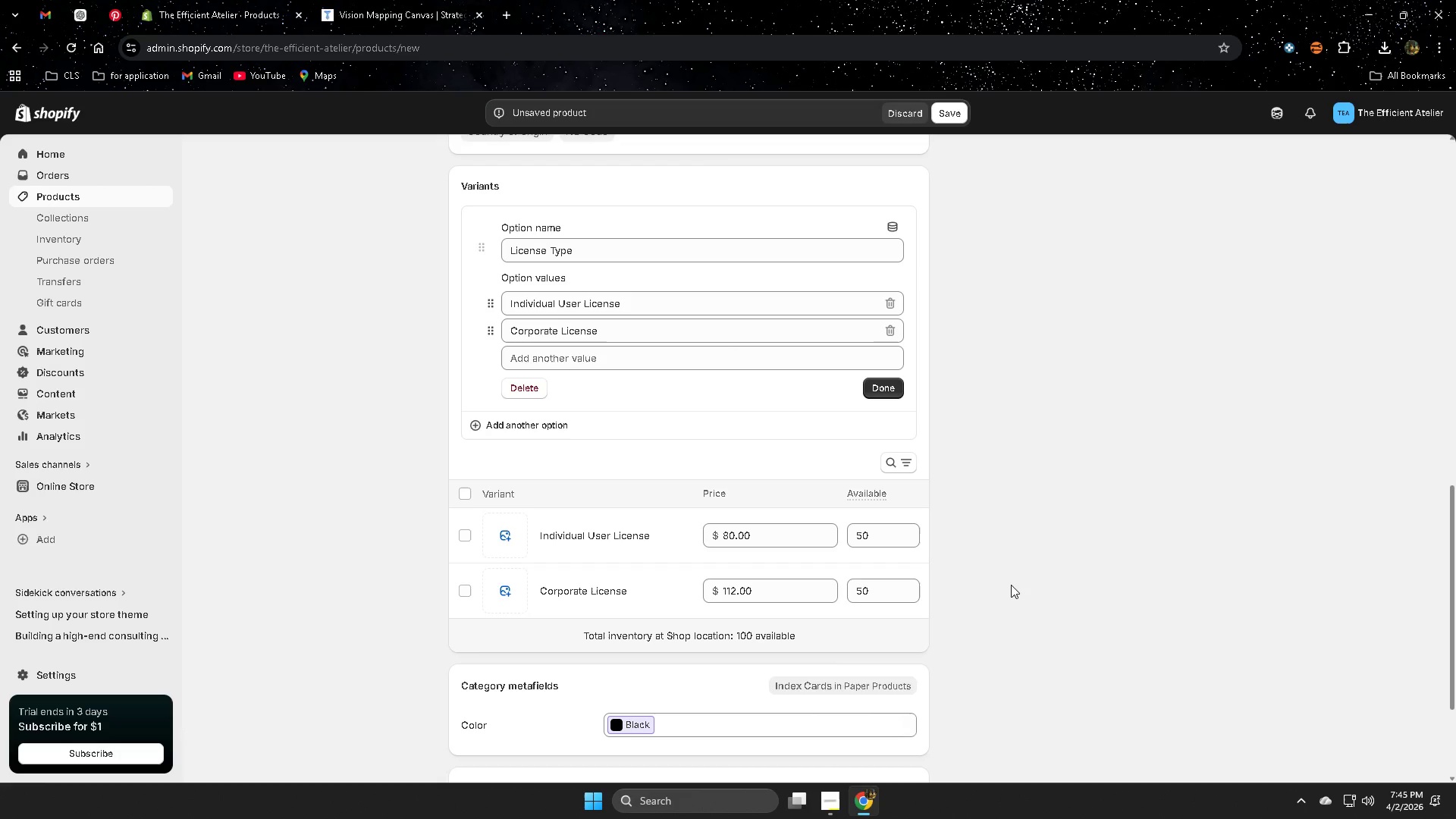 
scroll: coordinate [1062, 596], scroll_direction: down, amount: 3.0
 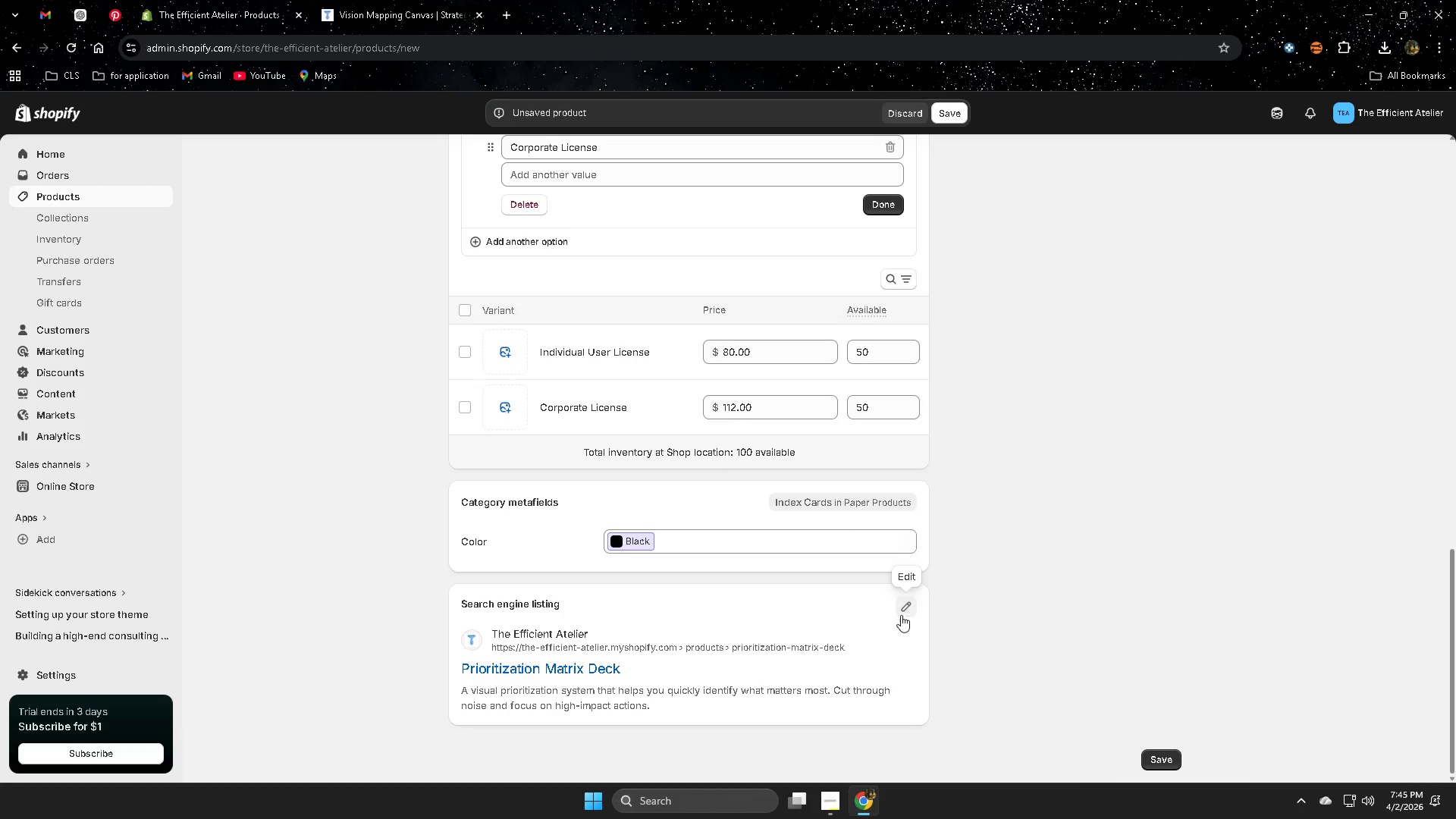 
left_click([908, 610])
 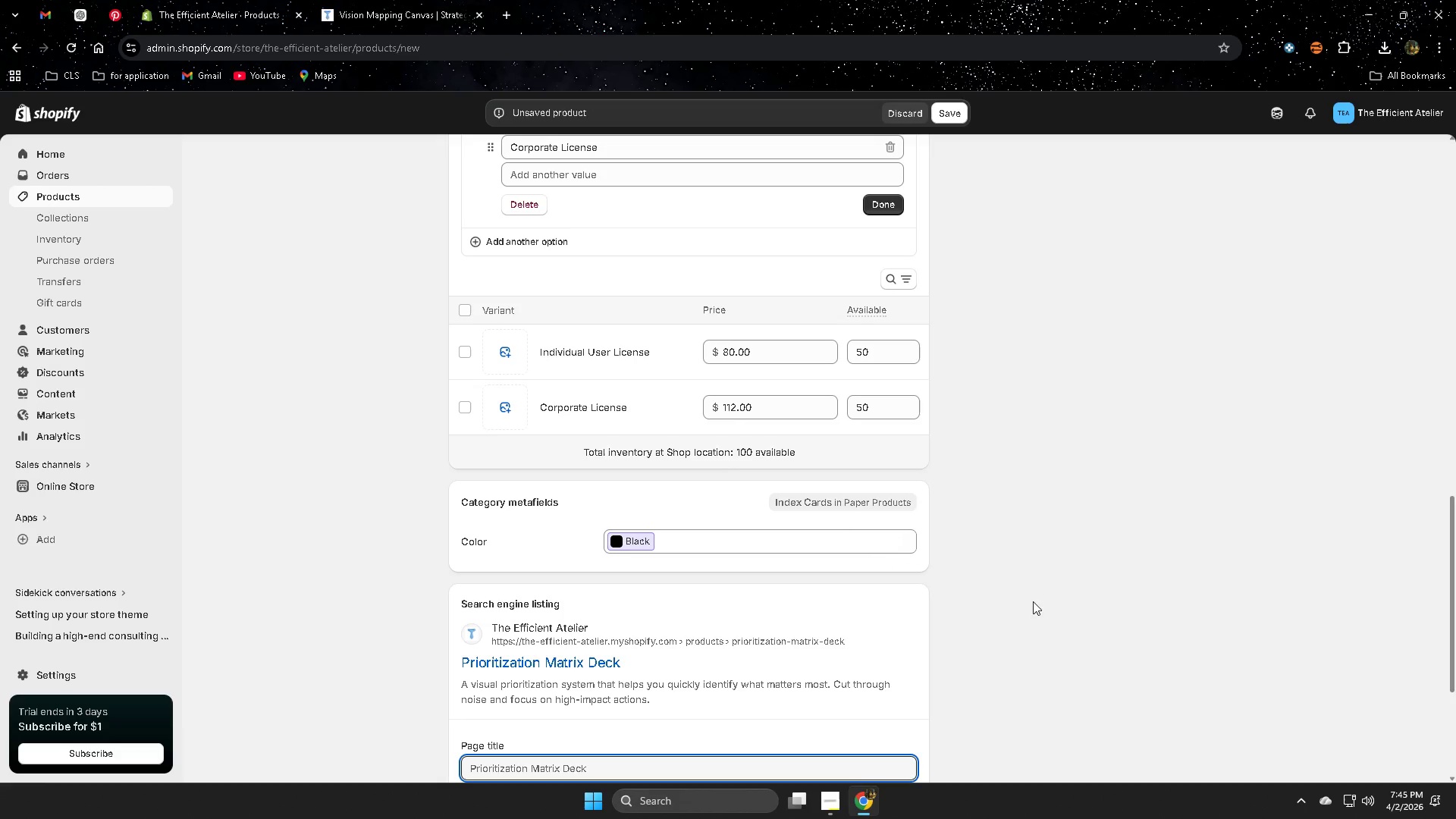 
scroll: coordinate [1036, 641], scroll_direction: down, amount: 3.0
 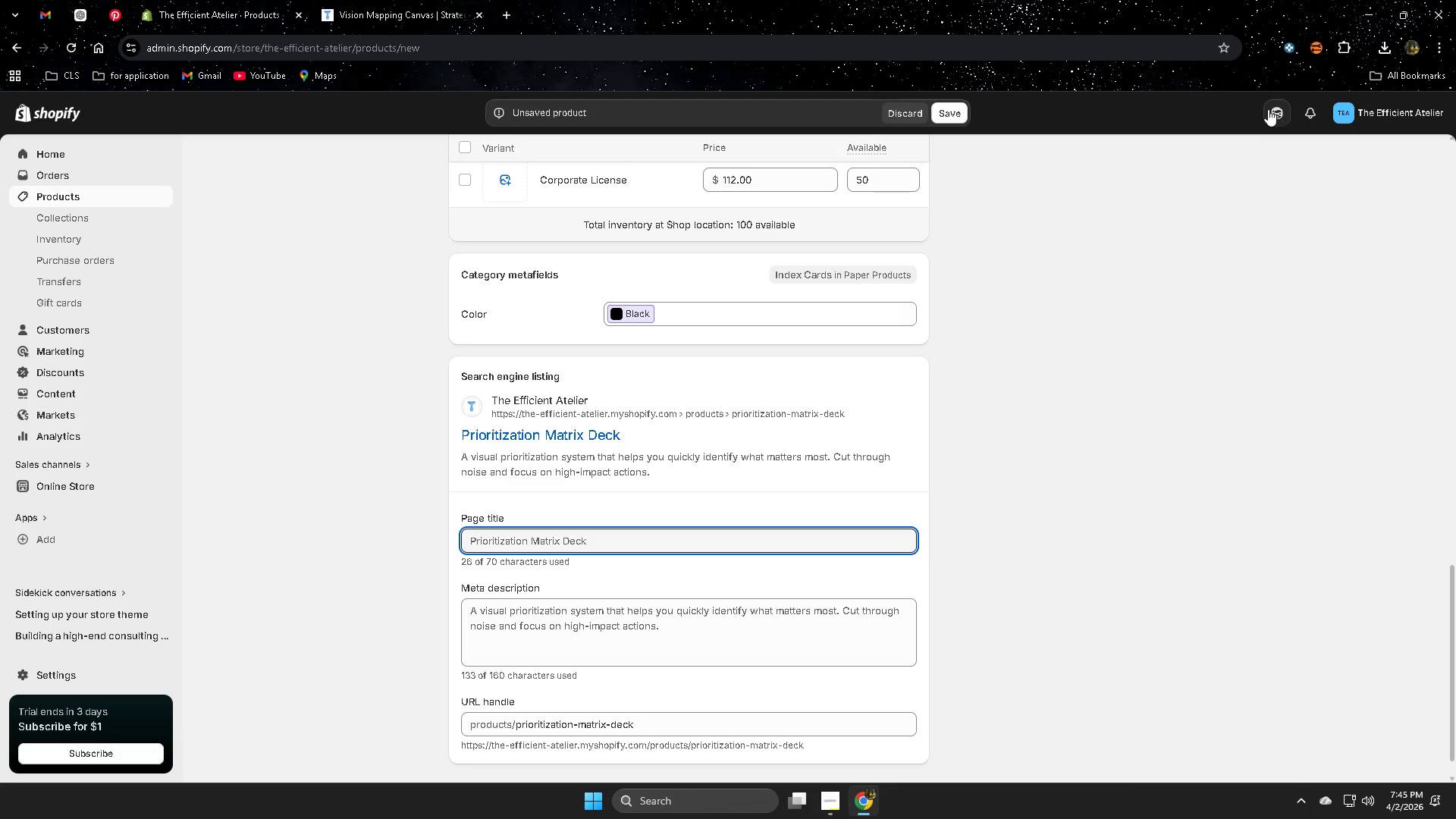 
left_click([1270, 108])
 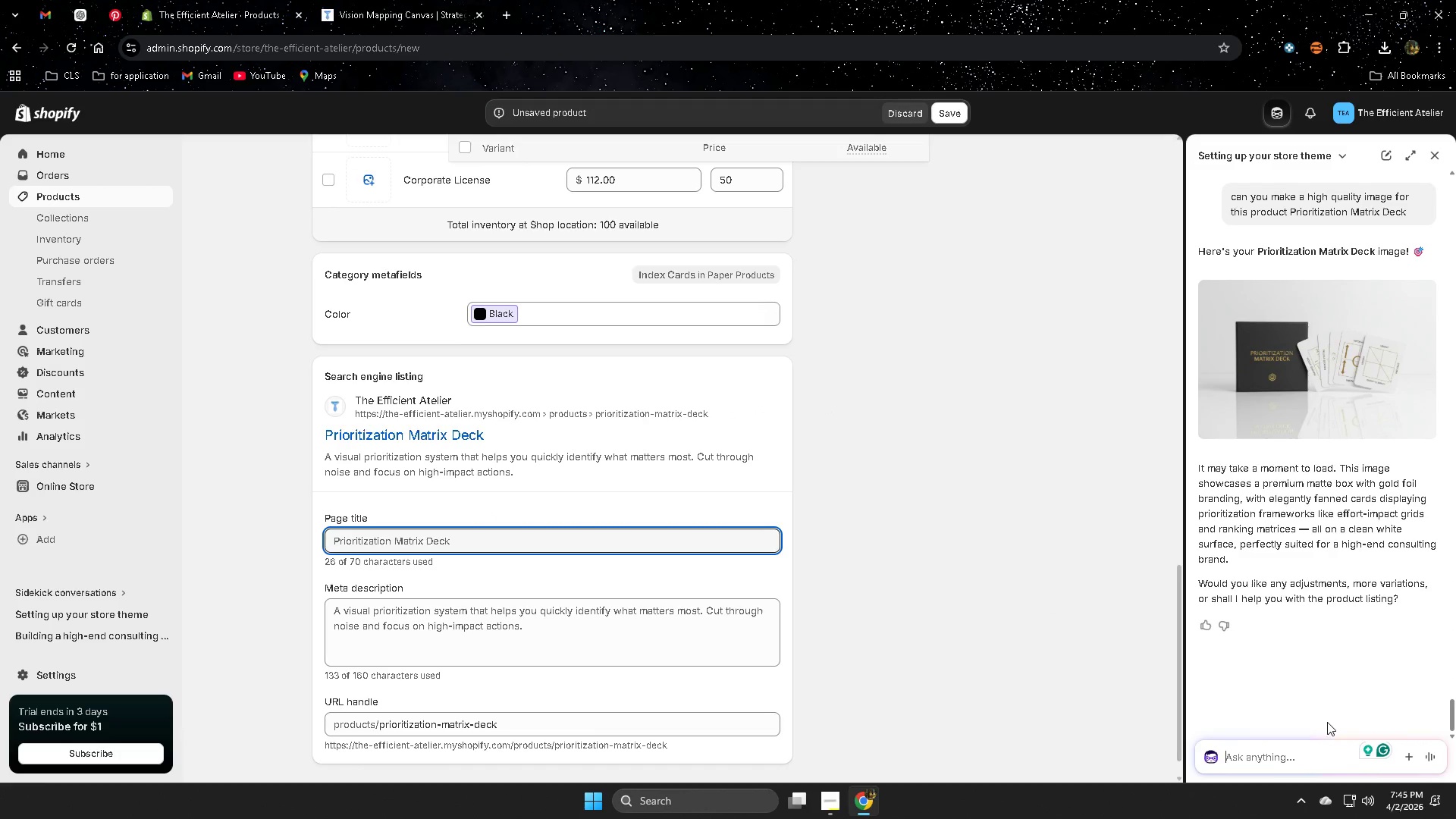 
type(also can you make a meta til)
key(Backspace)
type(tle of)
key(Backspace)
key(Backspace)
type(for this prou)
key(Backspace)
type(duct)
 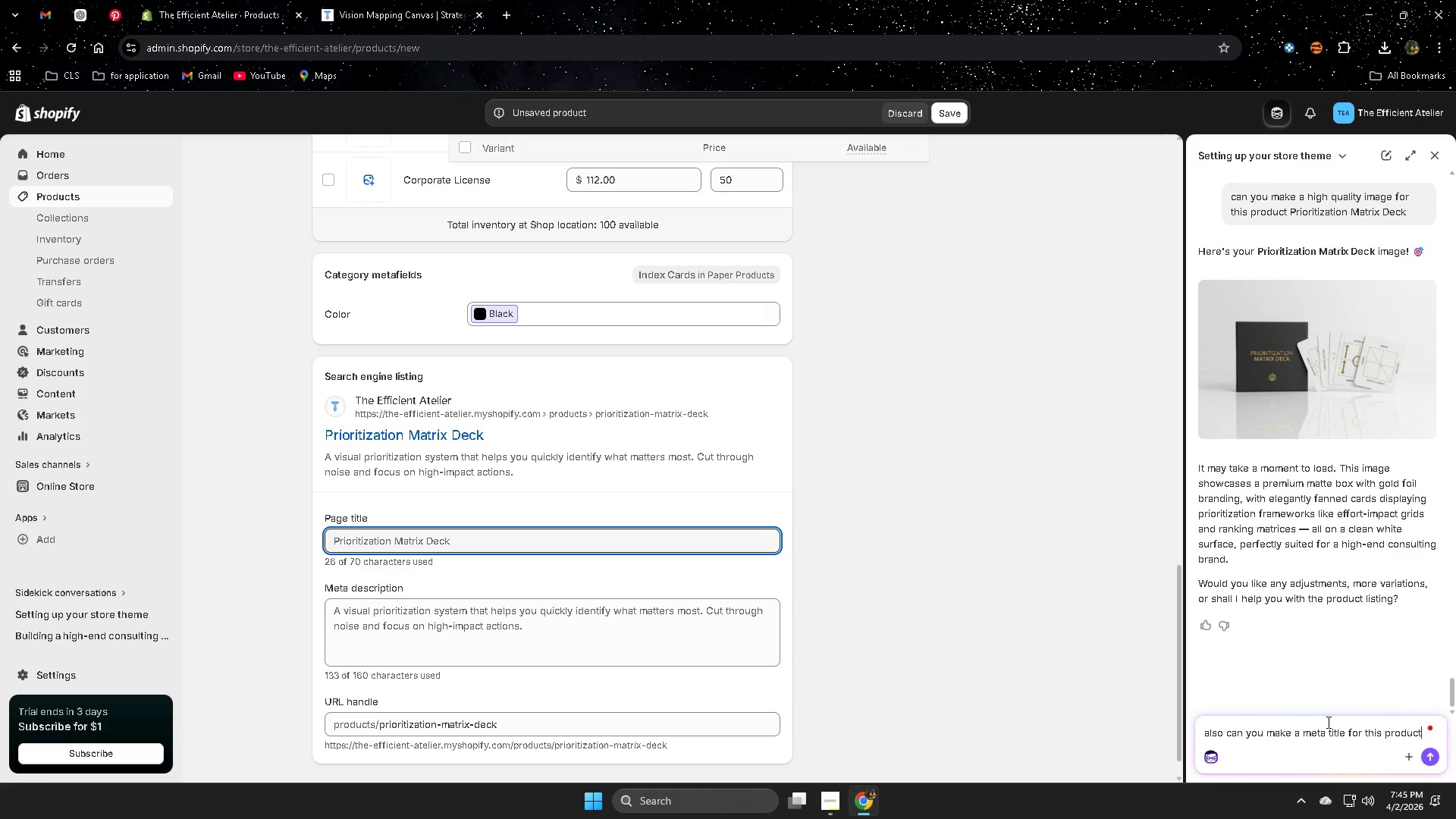 
key(Enter)
 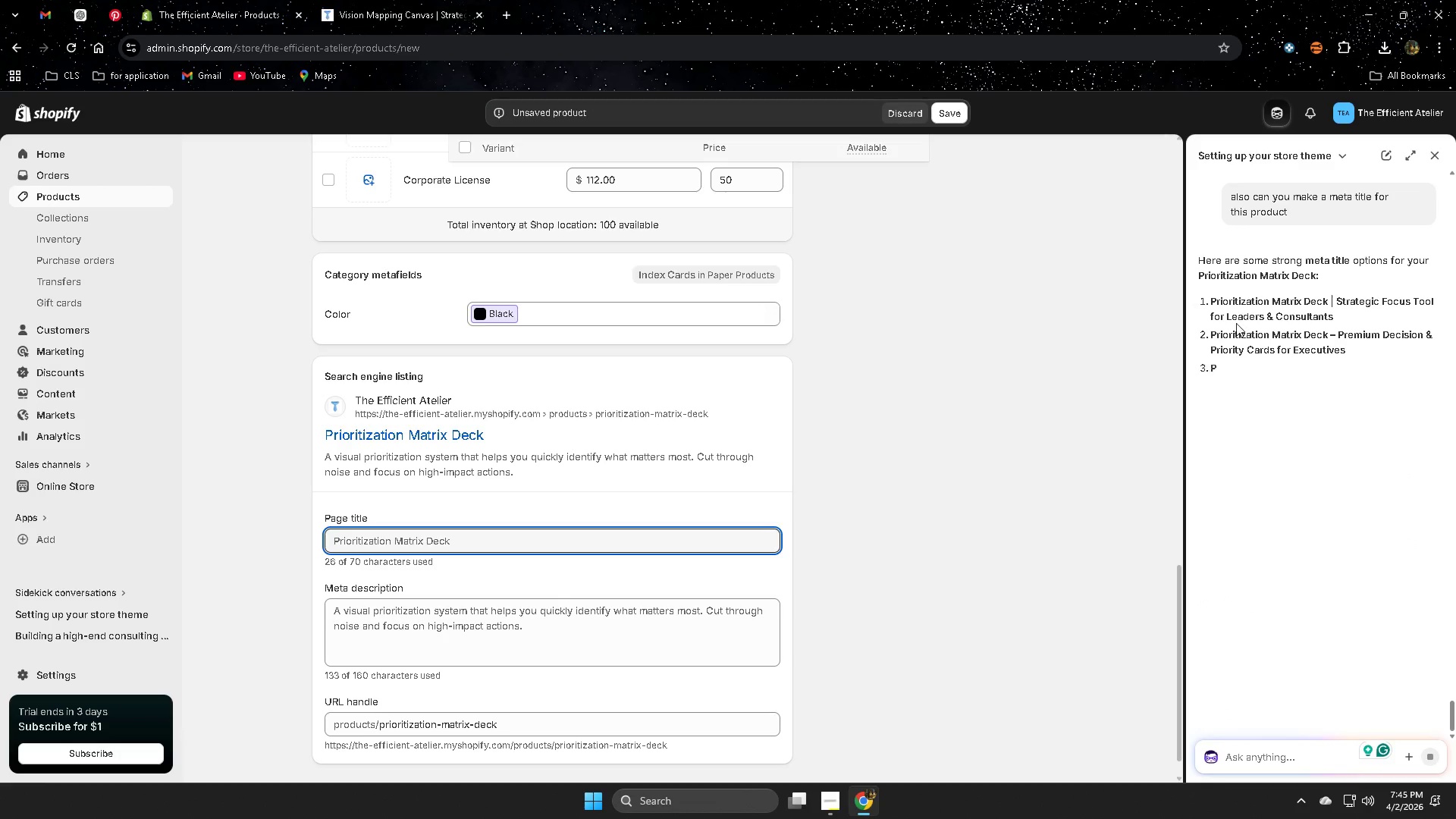 
wait(5.23)
 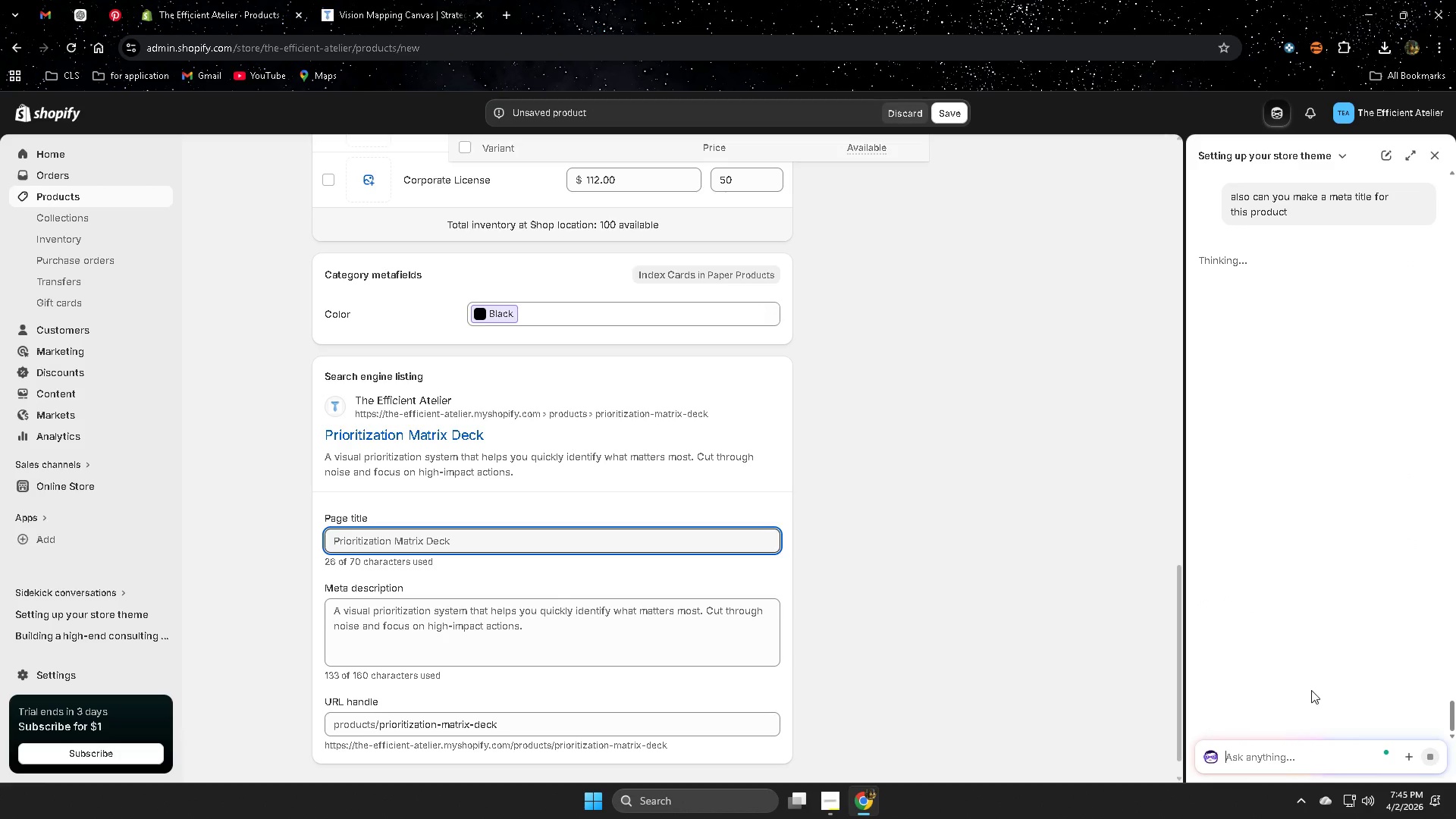 
left_click([1217, 299])
 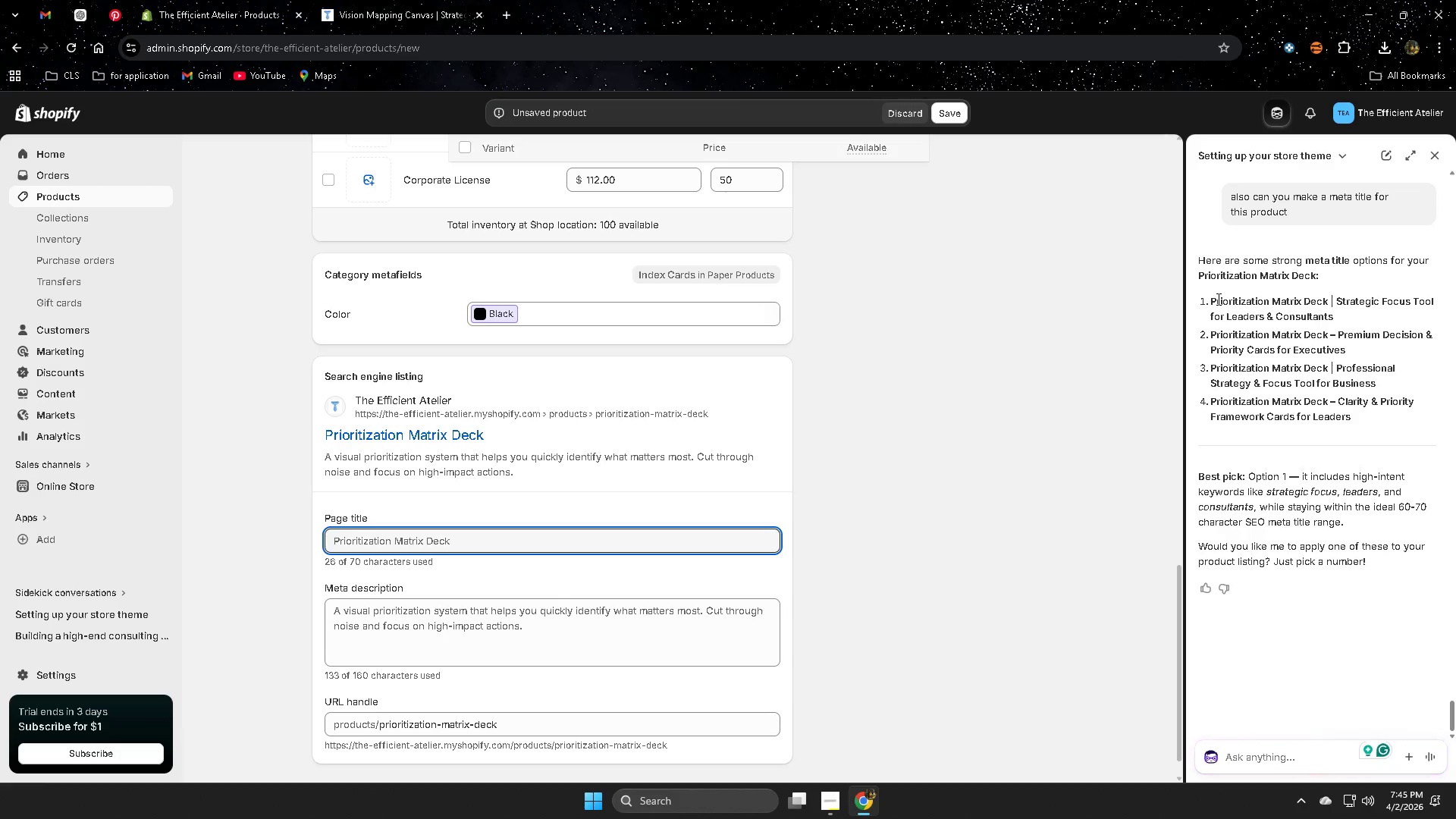 
left_click_drag(start_coordinate=[1217, 299], to_coordinate=[1305, 314])
 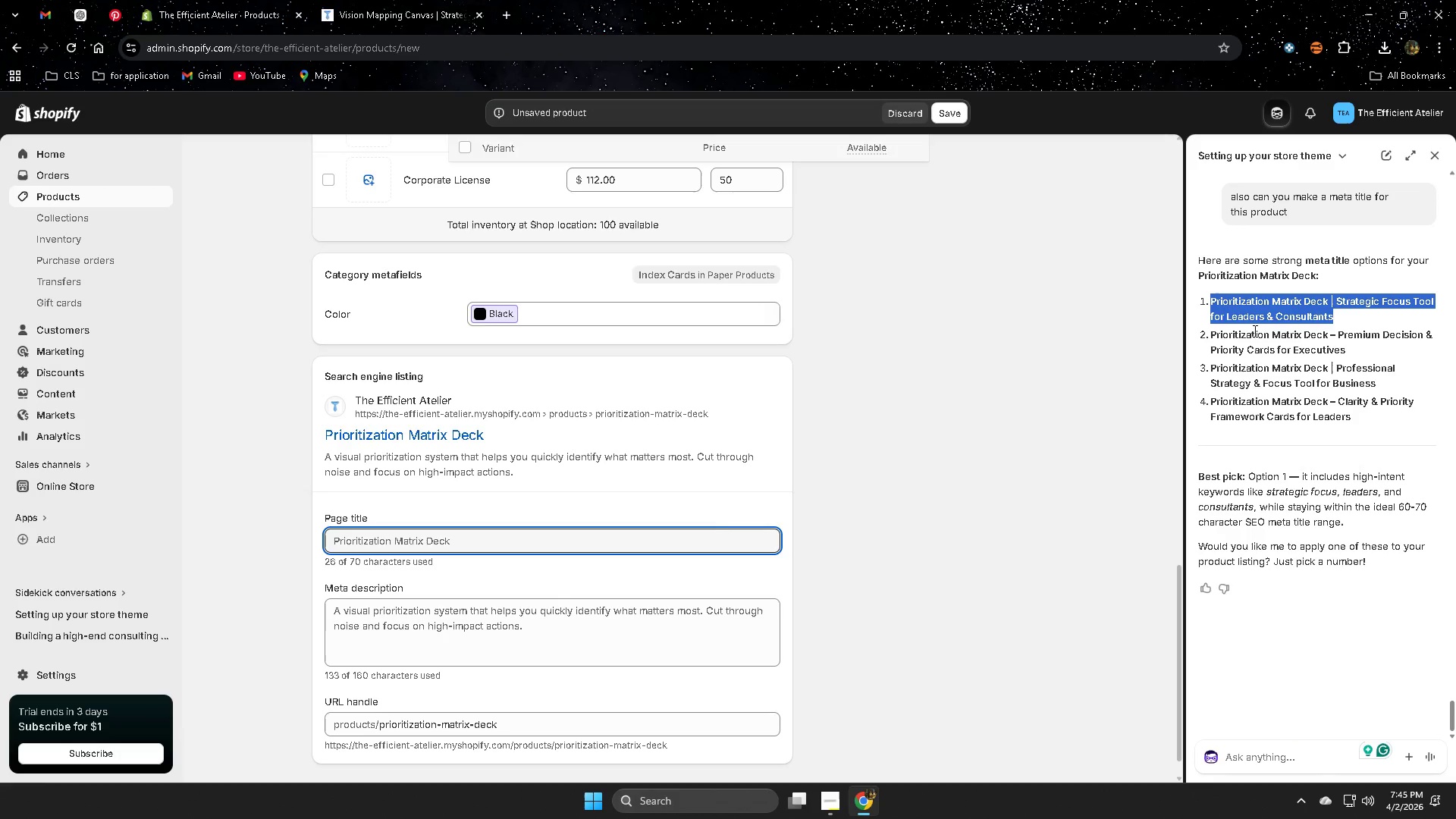 
key(Control+ControlLeft)
 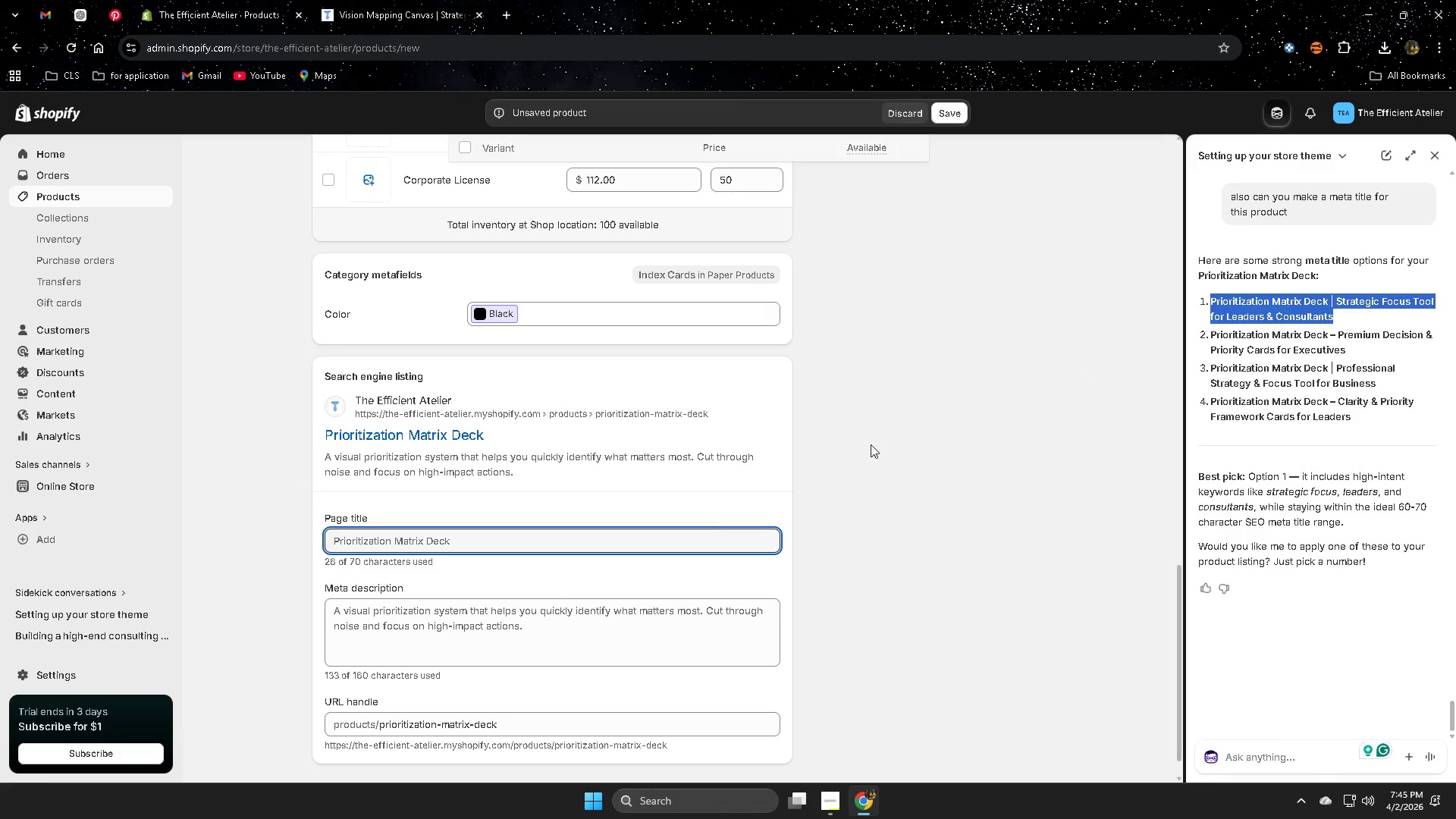 
key(Control+C)
 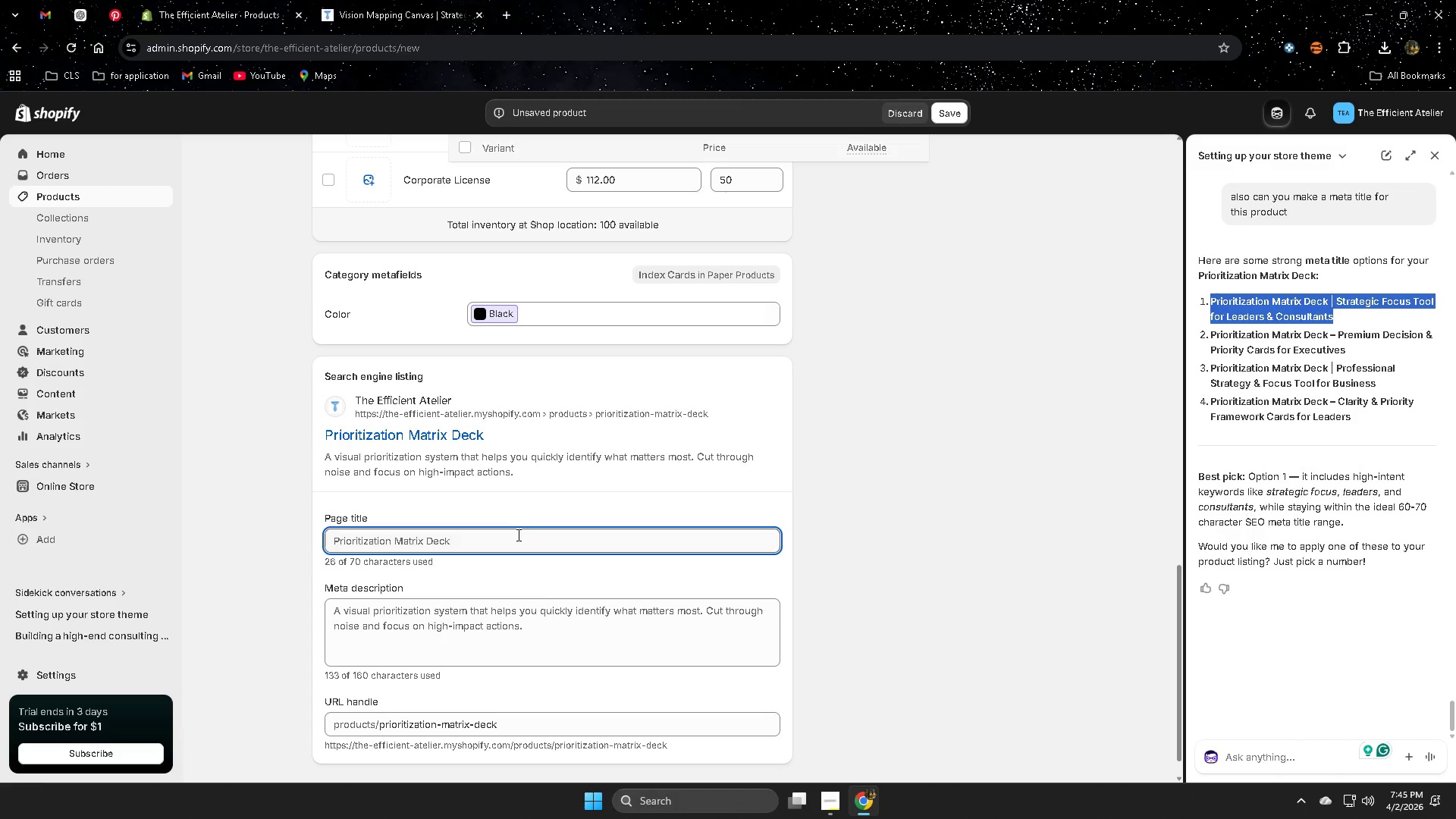 
double_click([517, 535])
 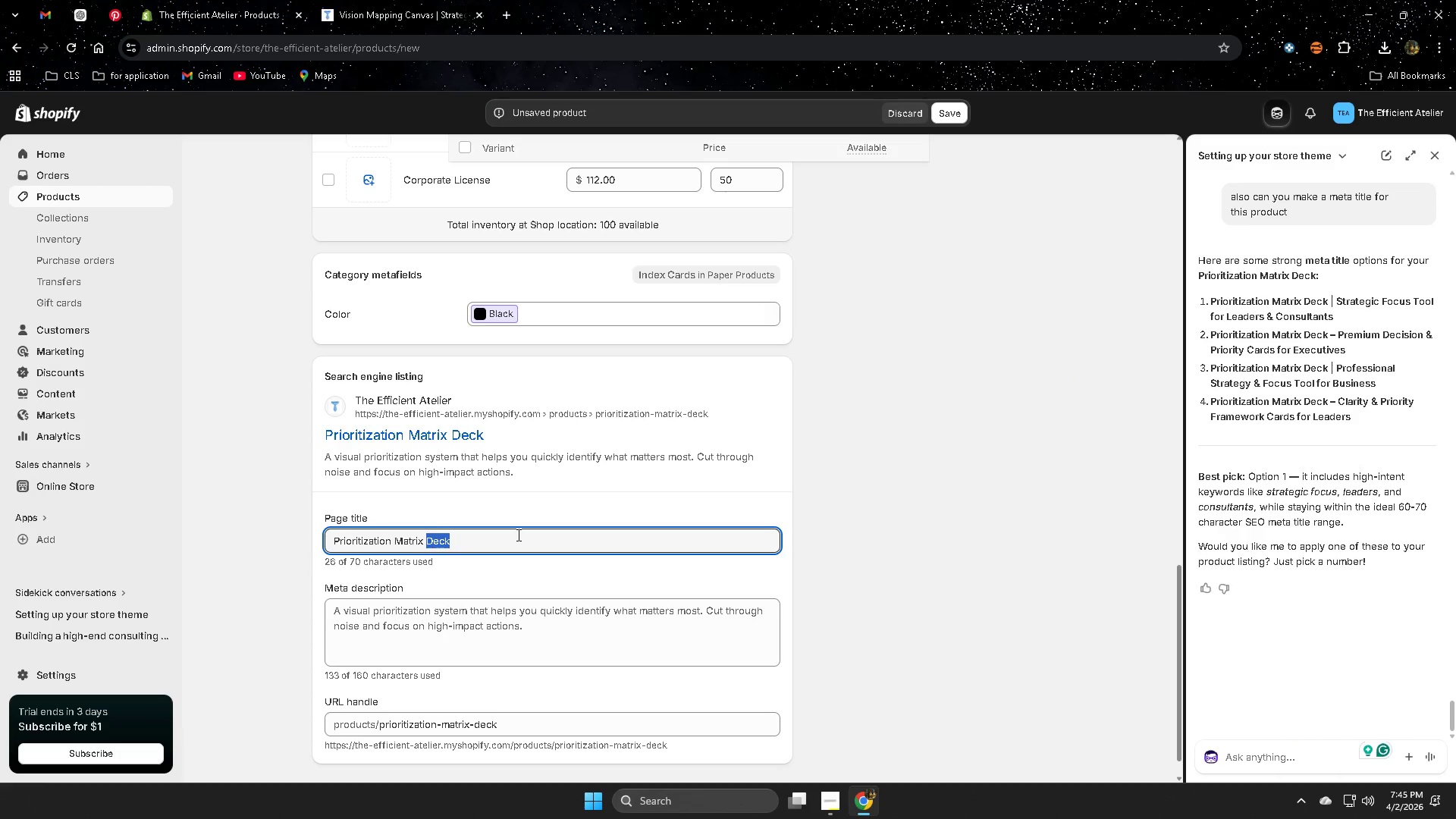 
triple_click([517, 535])
 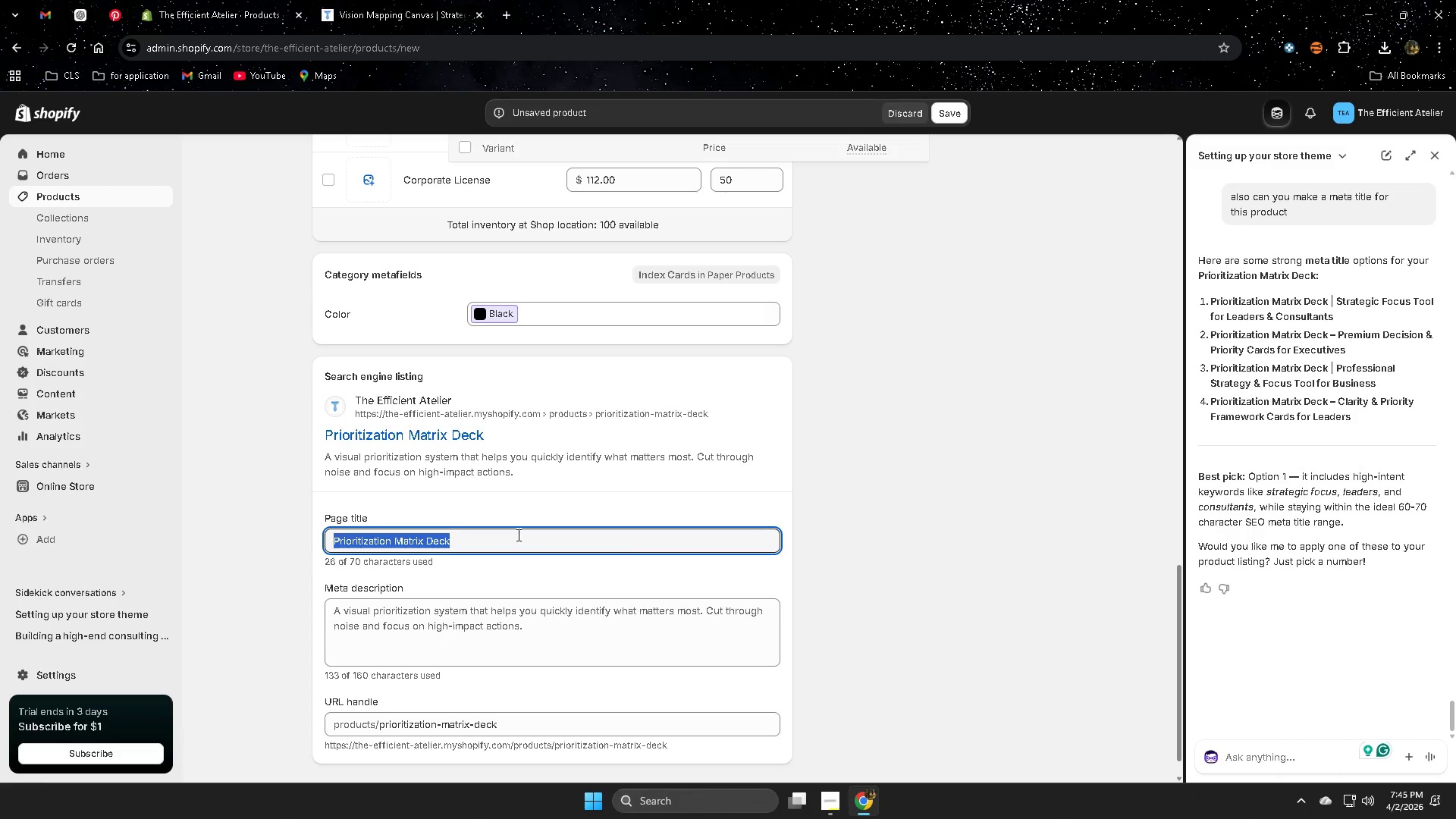 
key(Control+ControlLeft)
 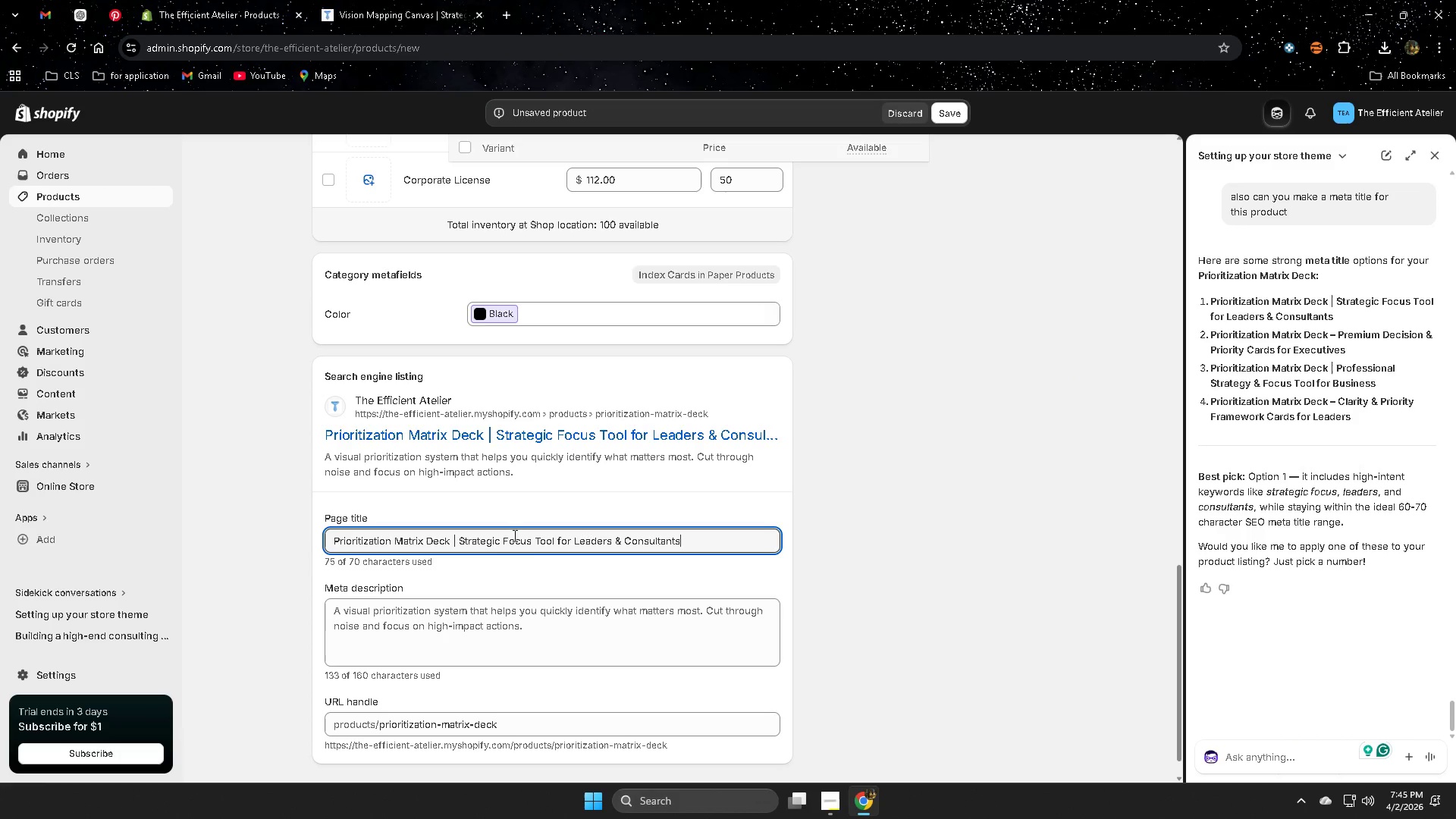 
key(Control+V)
 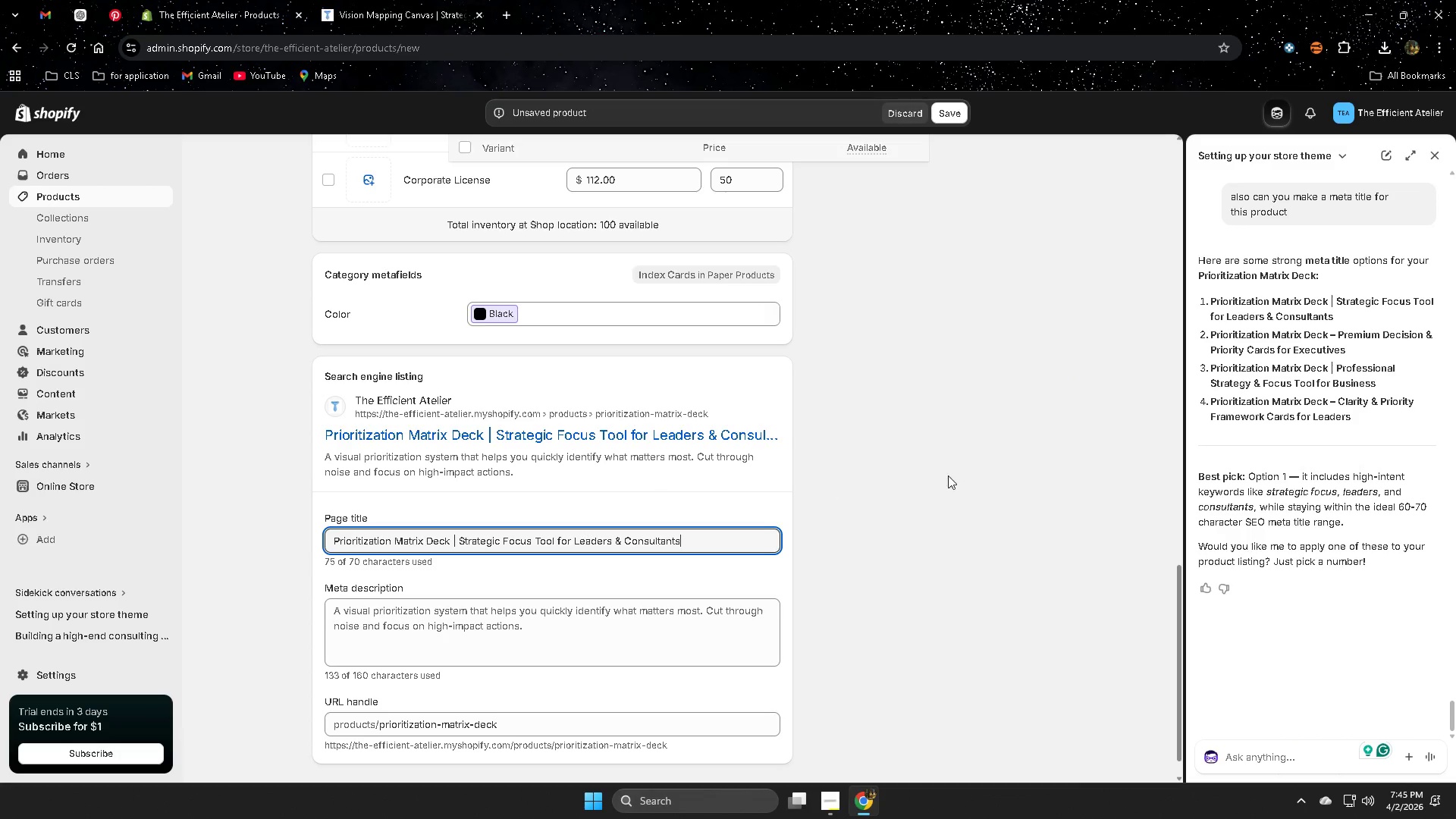 
left_click([950, 473])
 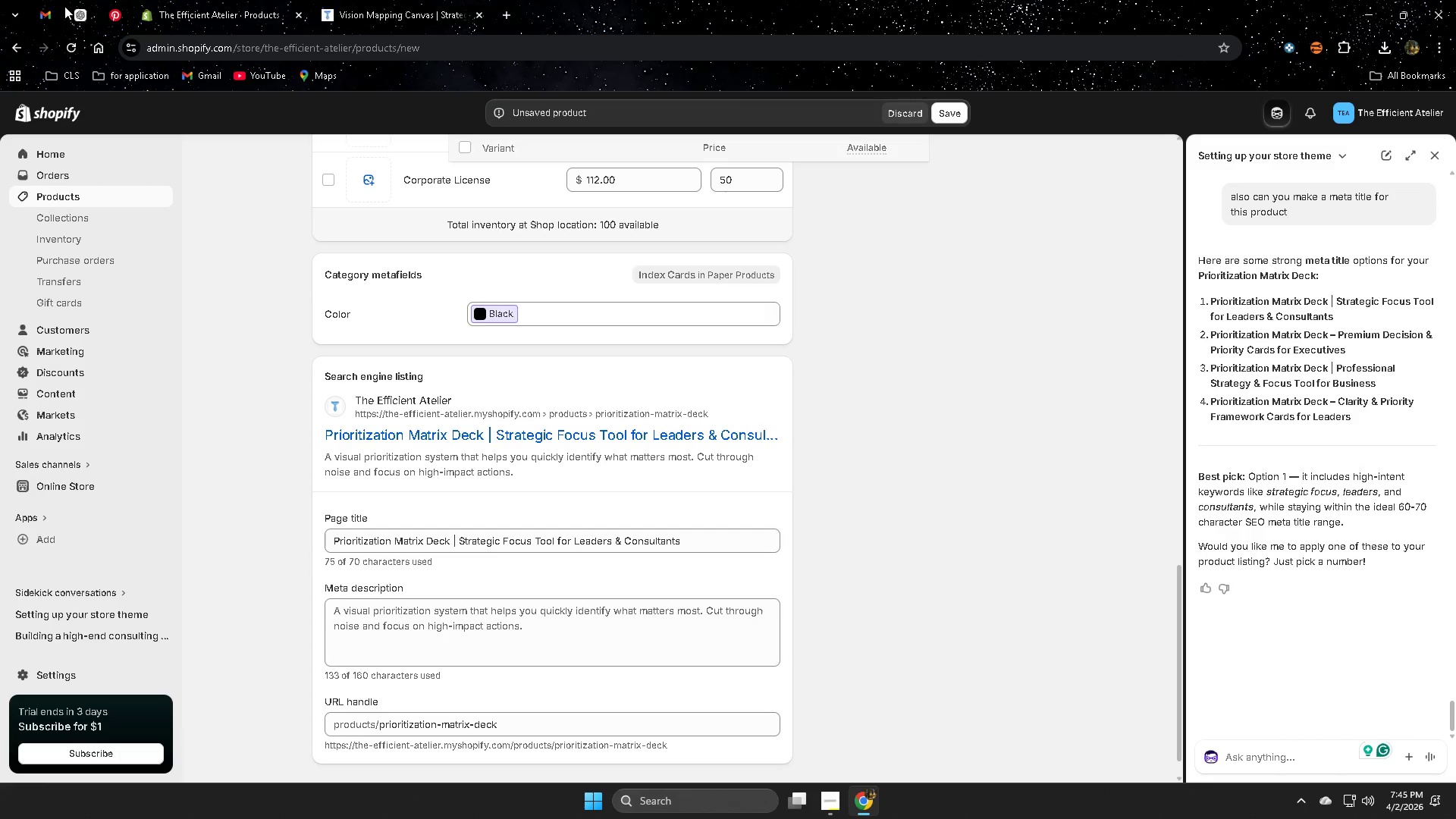 
mouse_move([86, 11])
 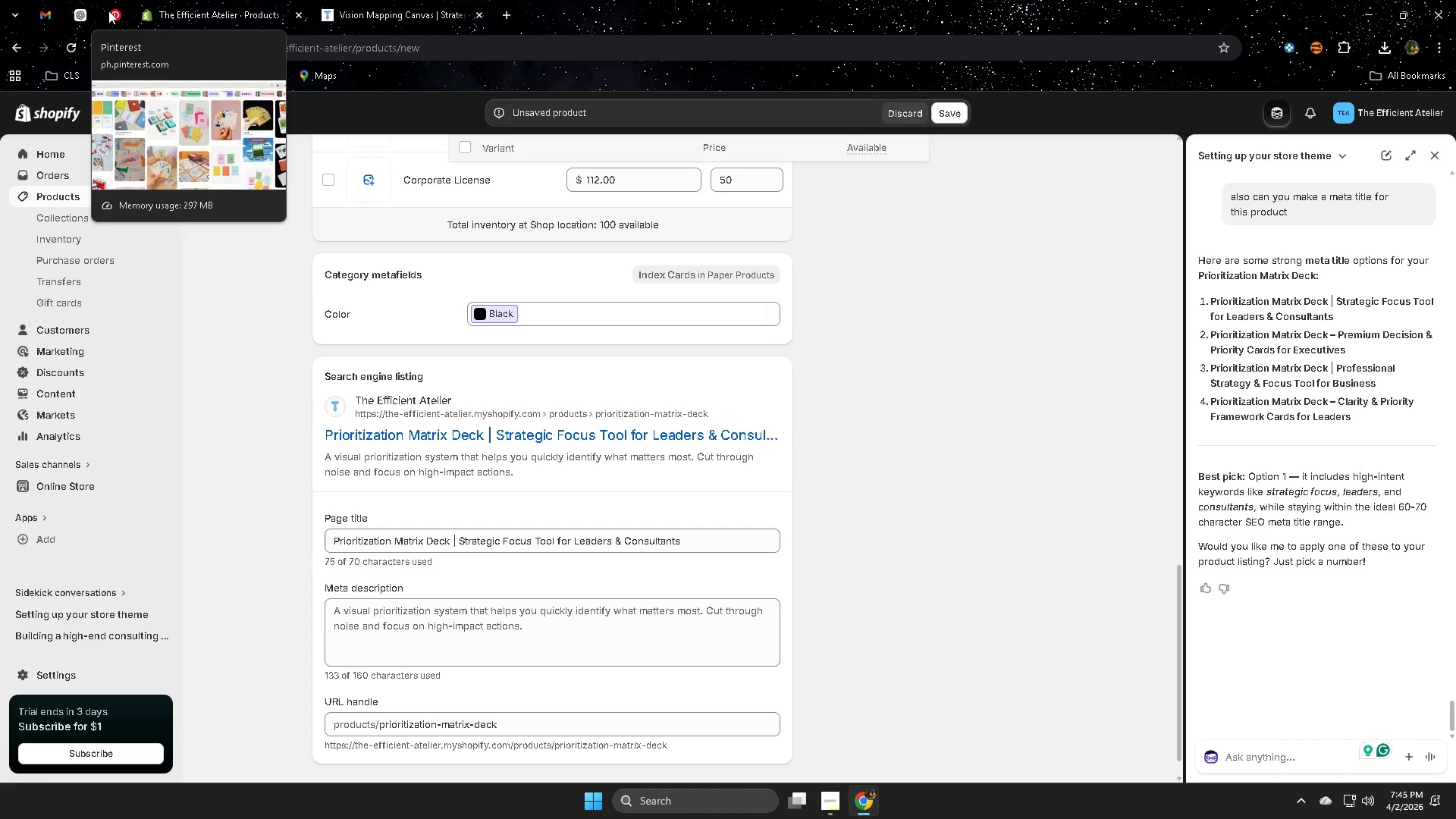 
mouse_move([119, 2])
 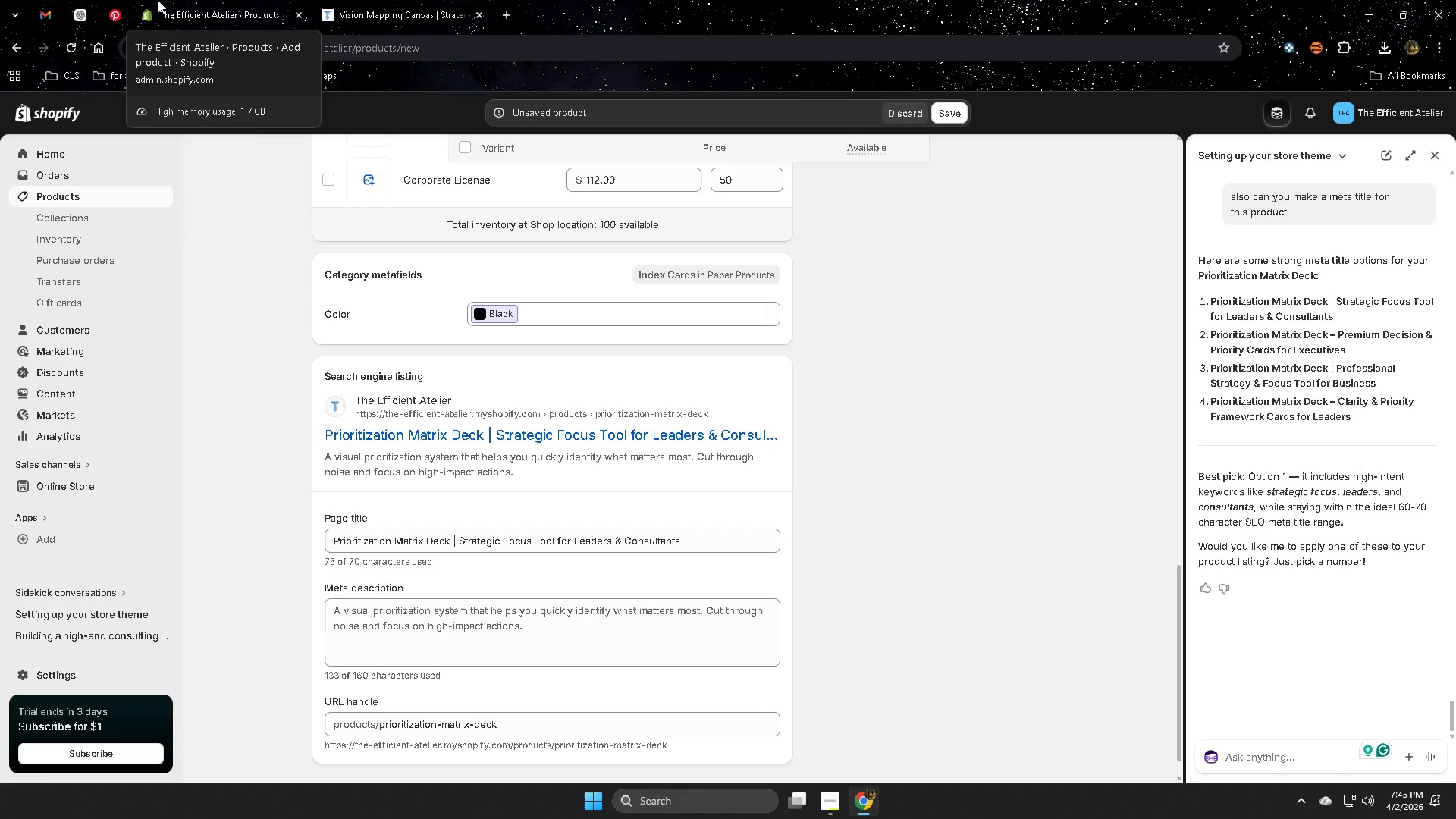 
left_click([74, 3])
 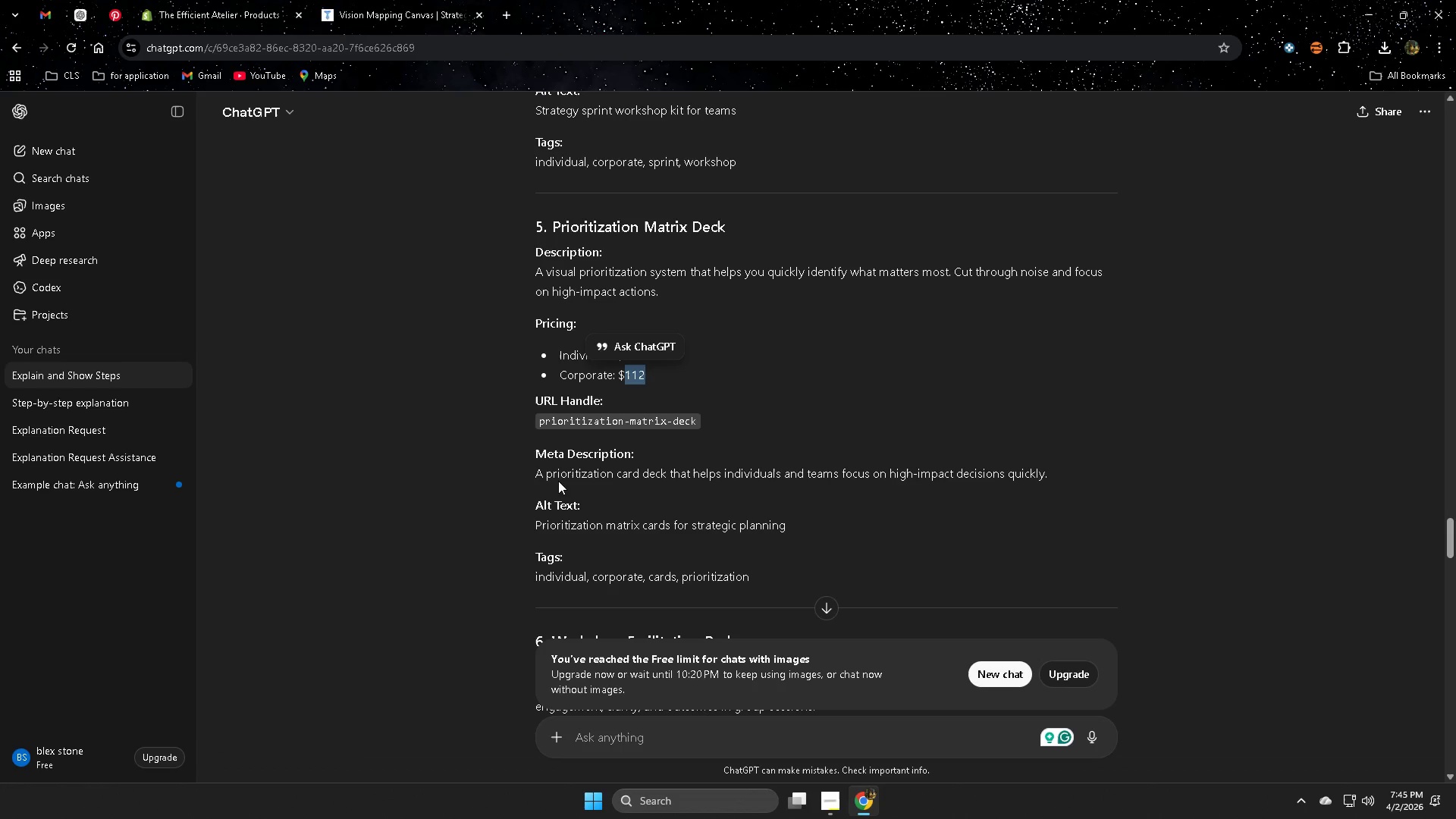 
left_click_drag(start_coordinate=[534, 470], to_coordinate=[1050, 476])
 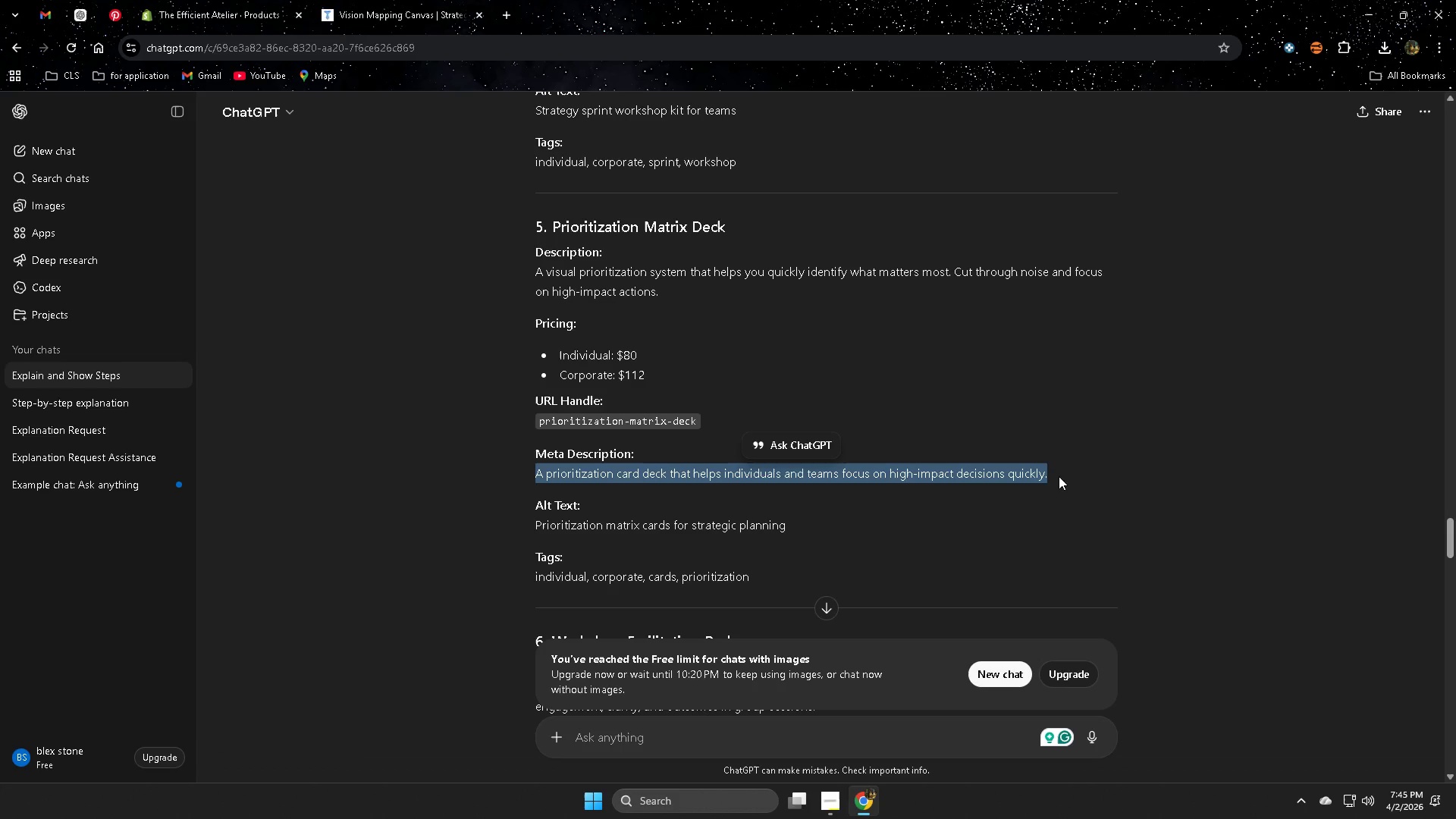 
key(Control+ControlLeft)
 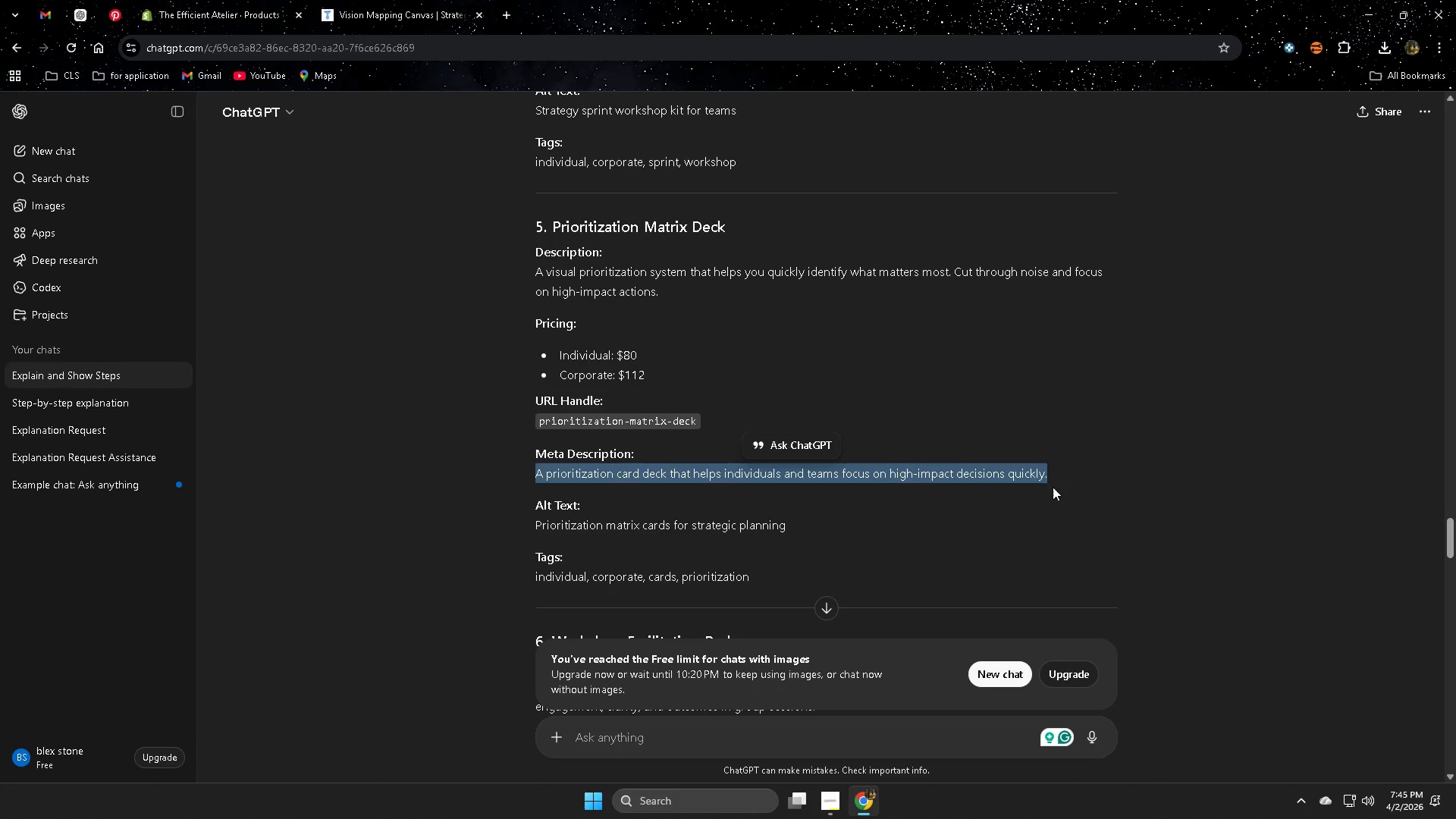 
key(Control+C)
 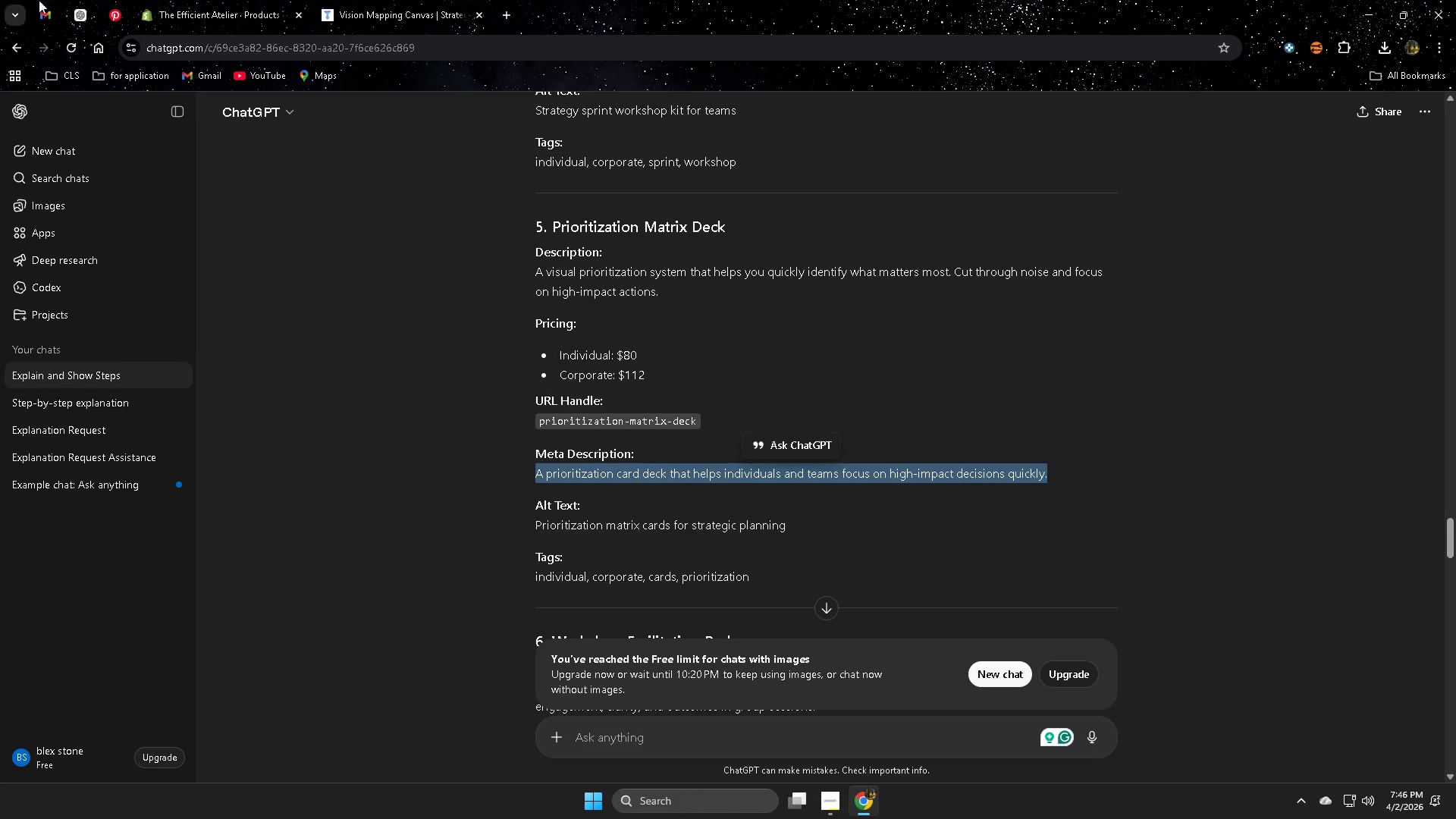 
left_click([211, 0])
 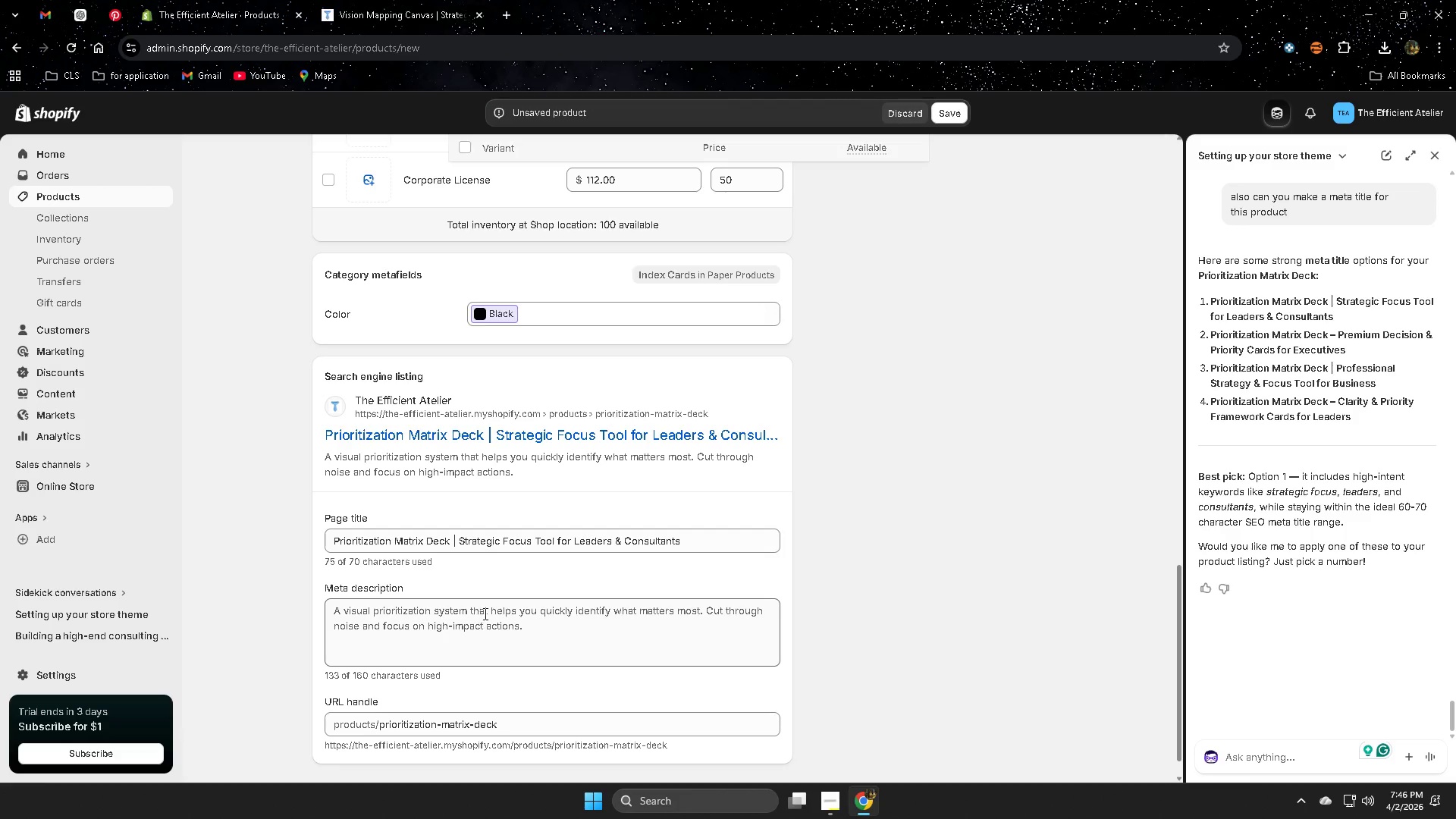 
double_click([543, 628])
 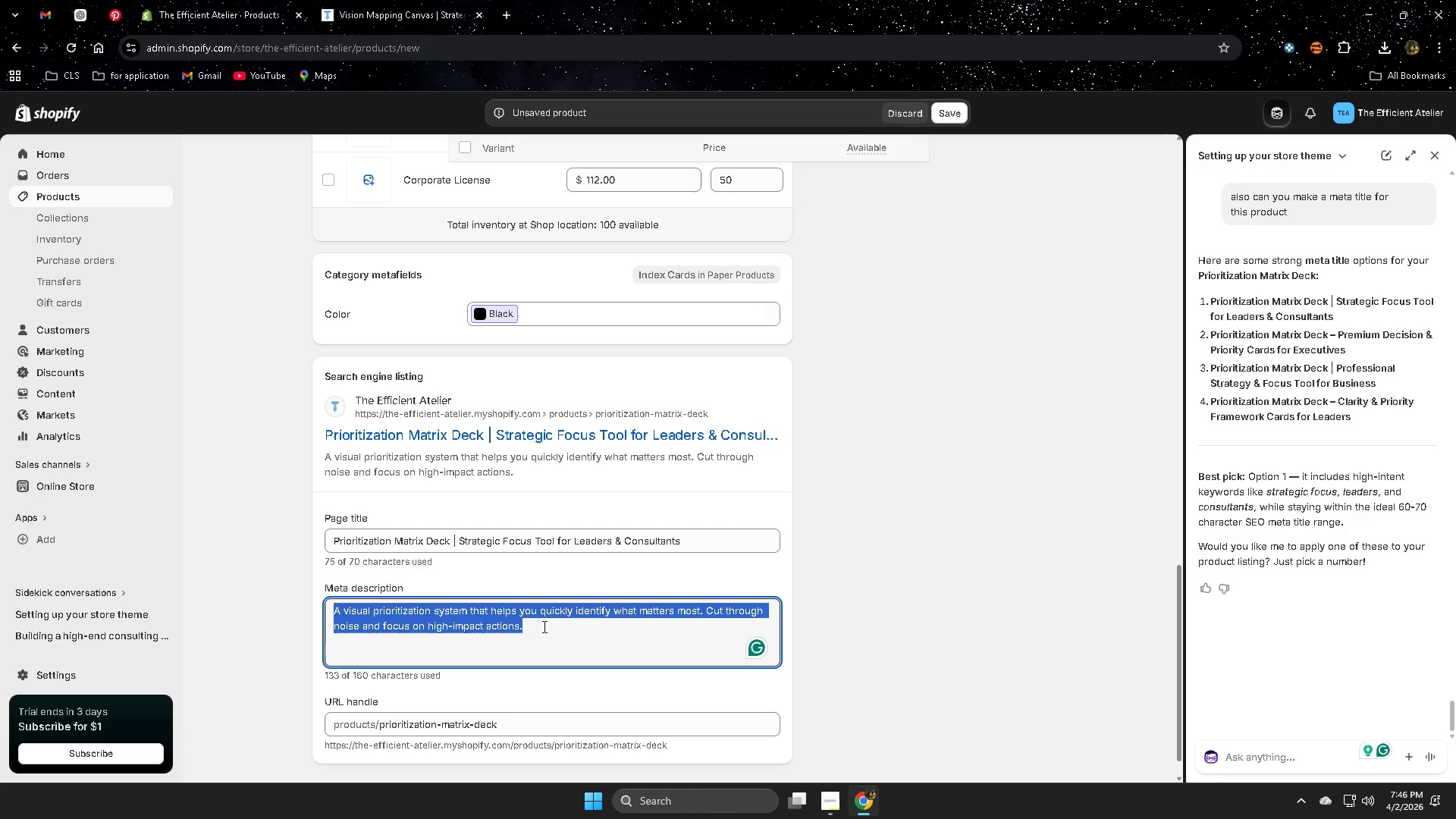 
triple_click([543, 626])
 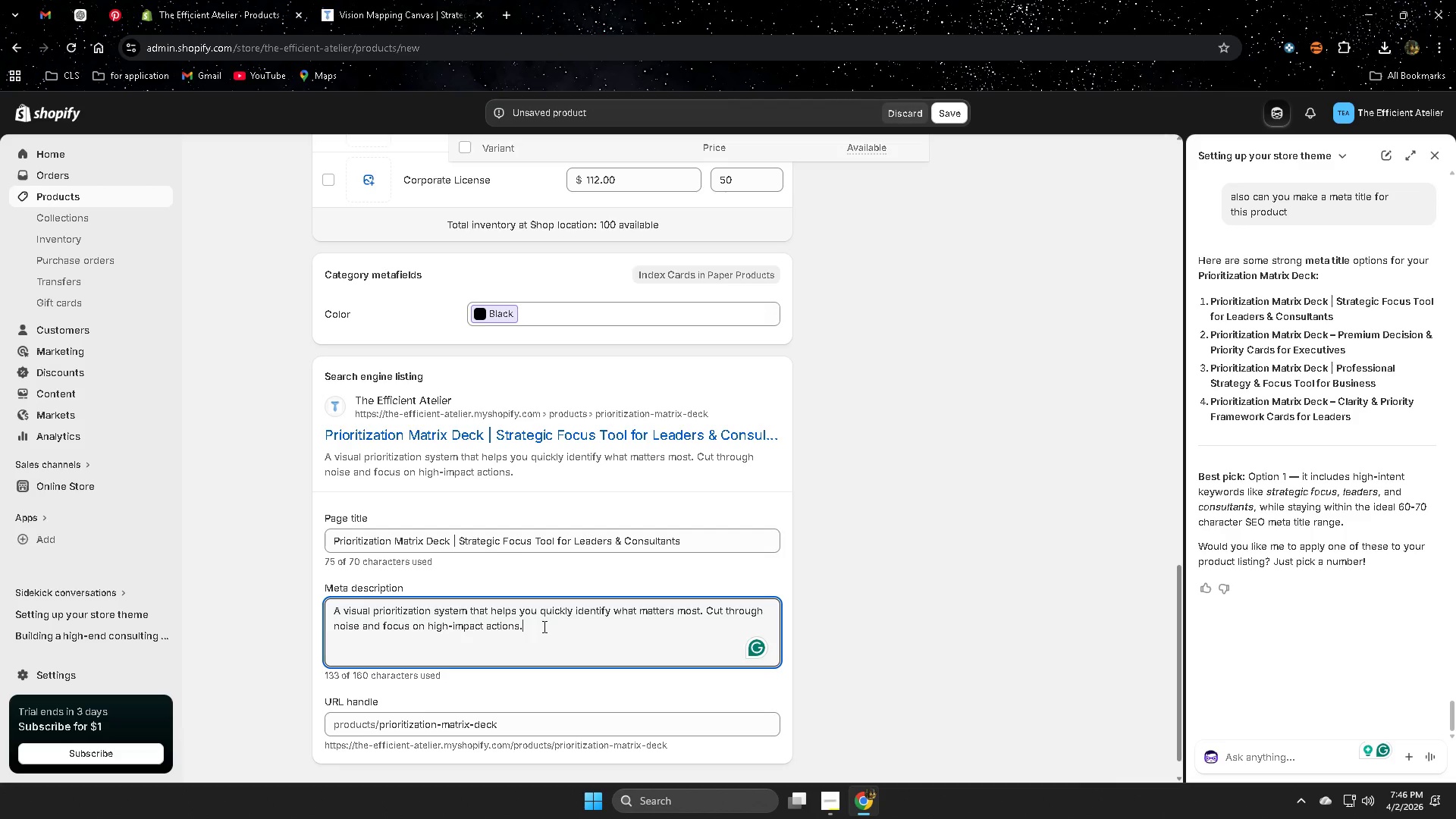 
hold_key(key=ControlLeft, duration=0.39)
 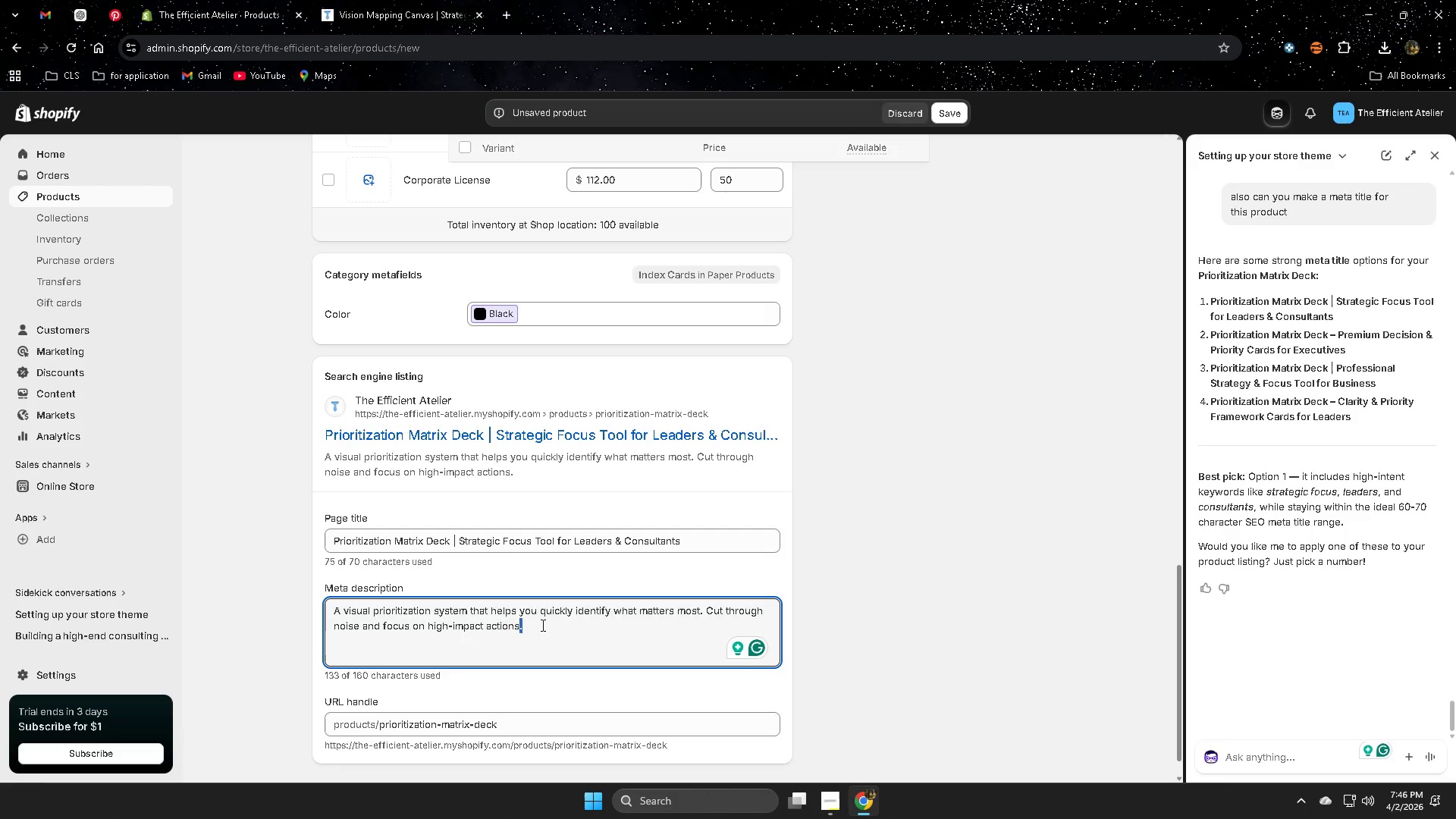 
double_click([541, 625])
 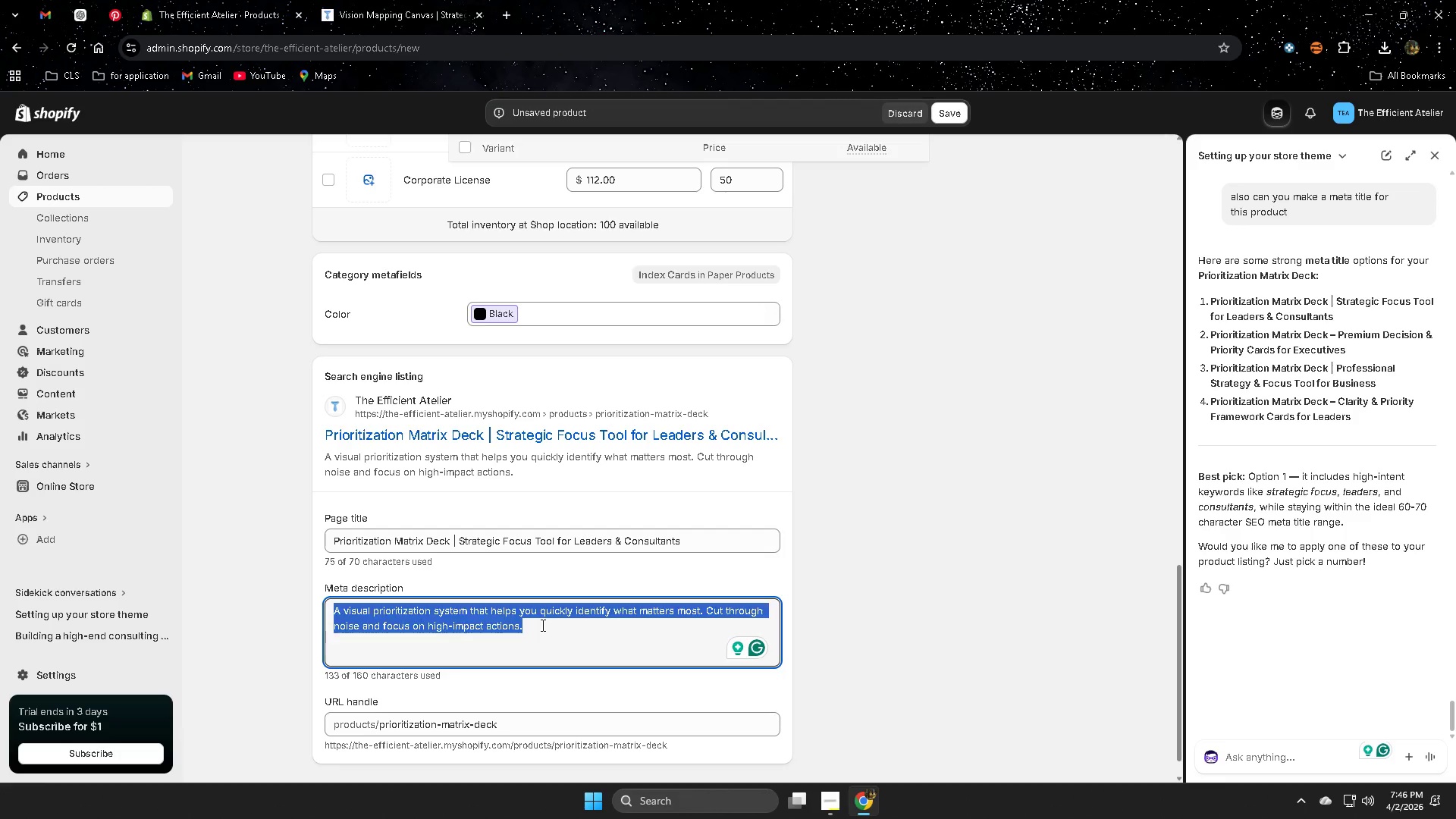 
triple_click([541, 625])
 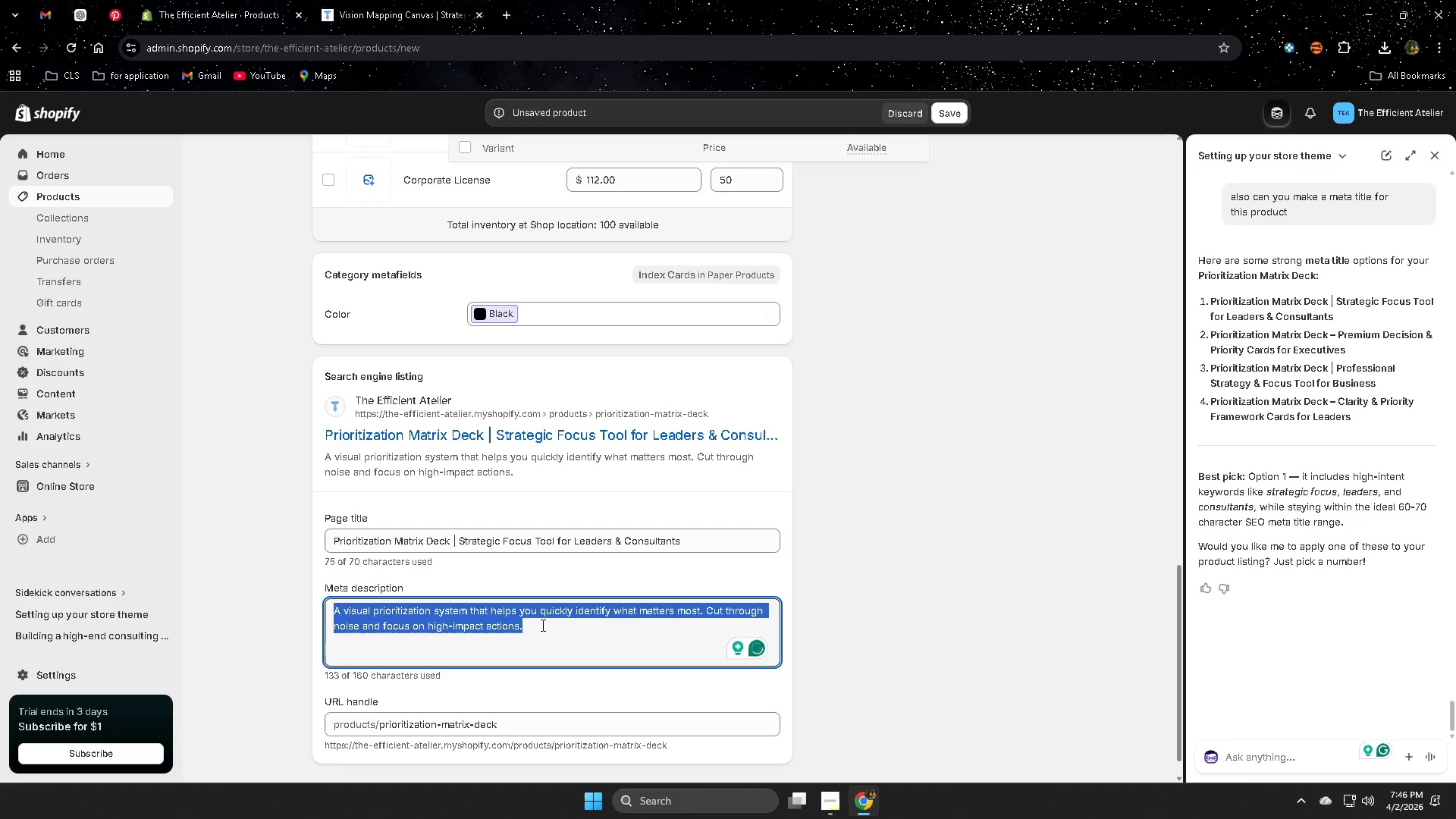 
key(Control+V)
 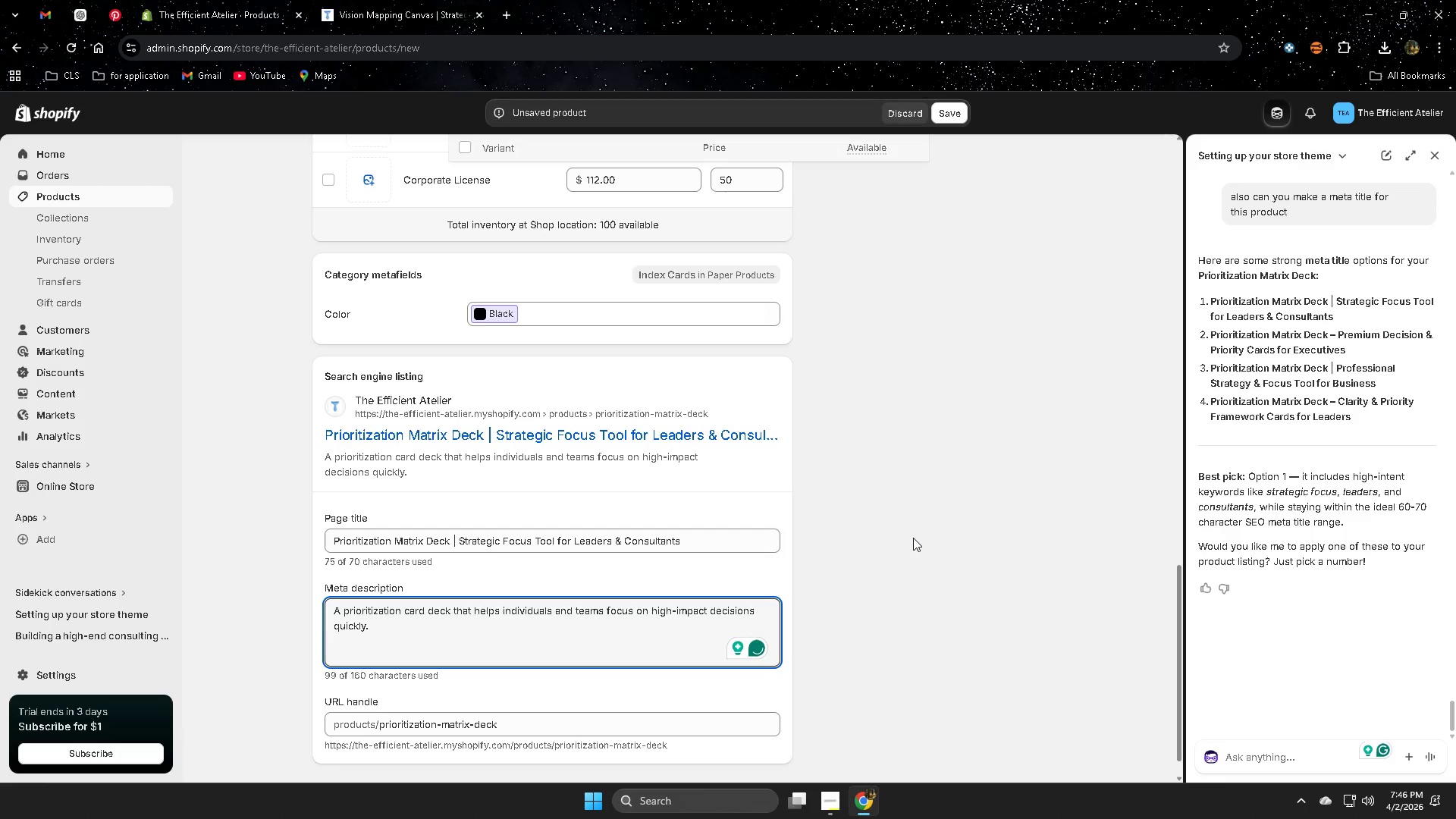 
left_click([913, 537])
 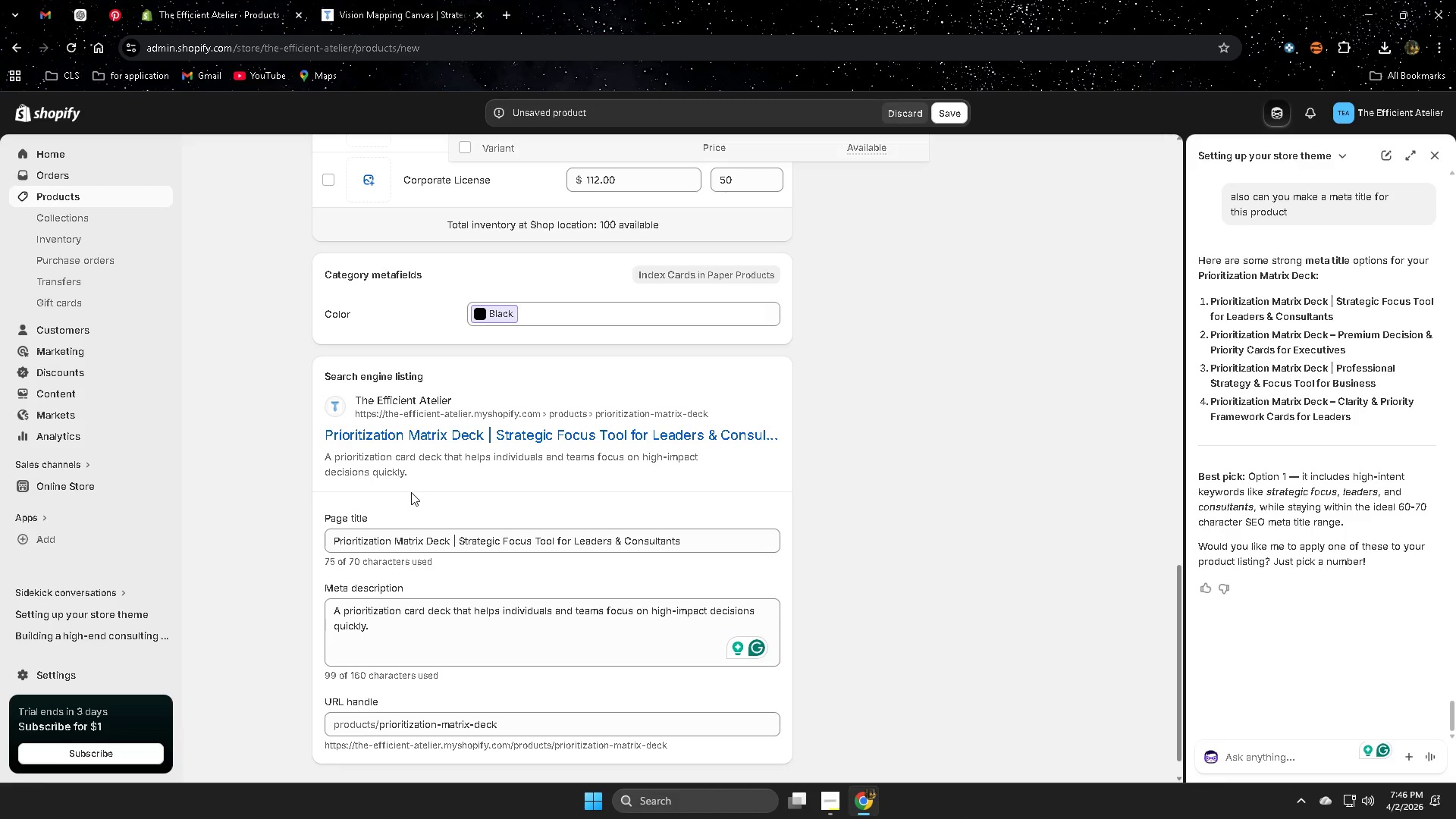 
wait(19.49)
 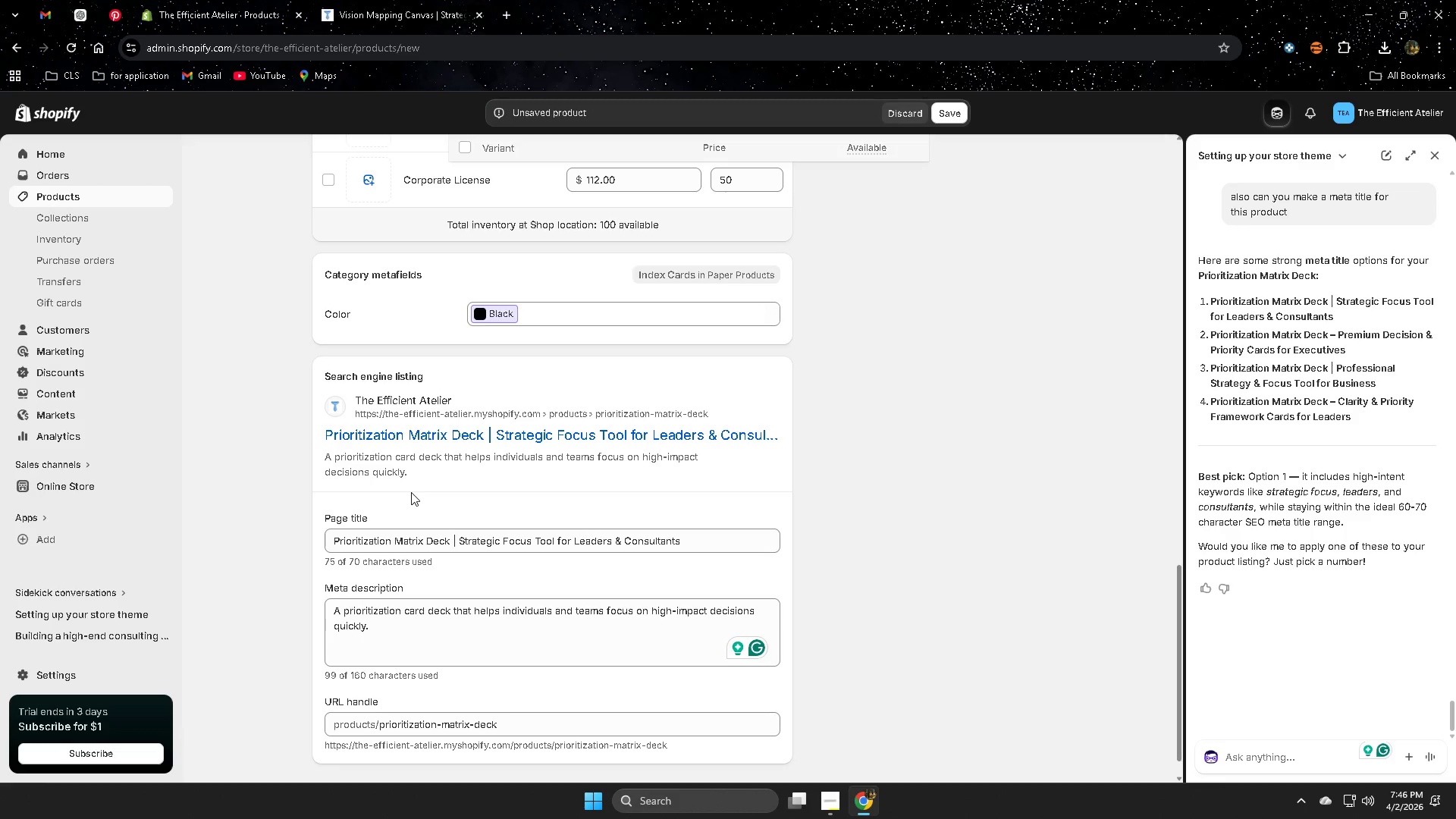 
left_click([75, 10])
 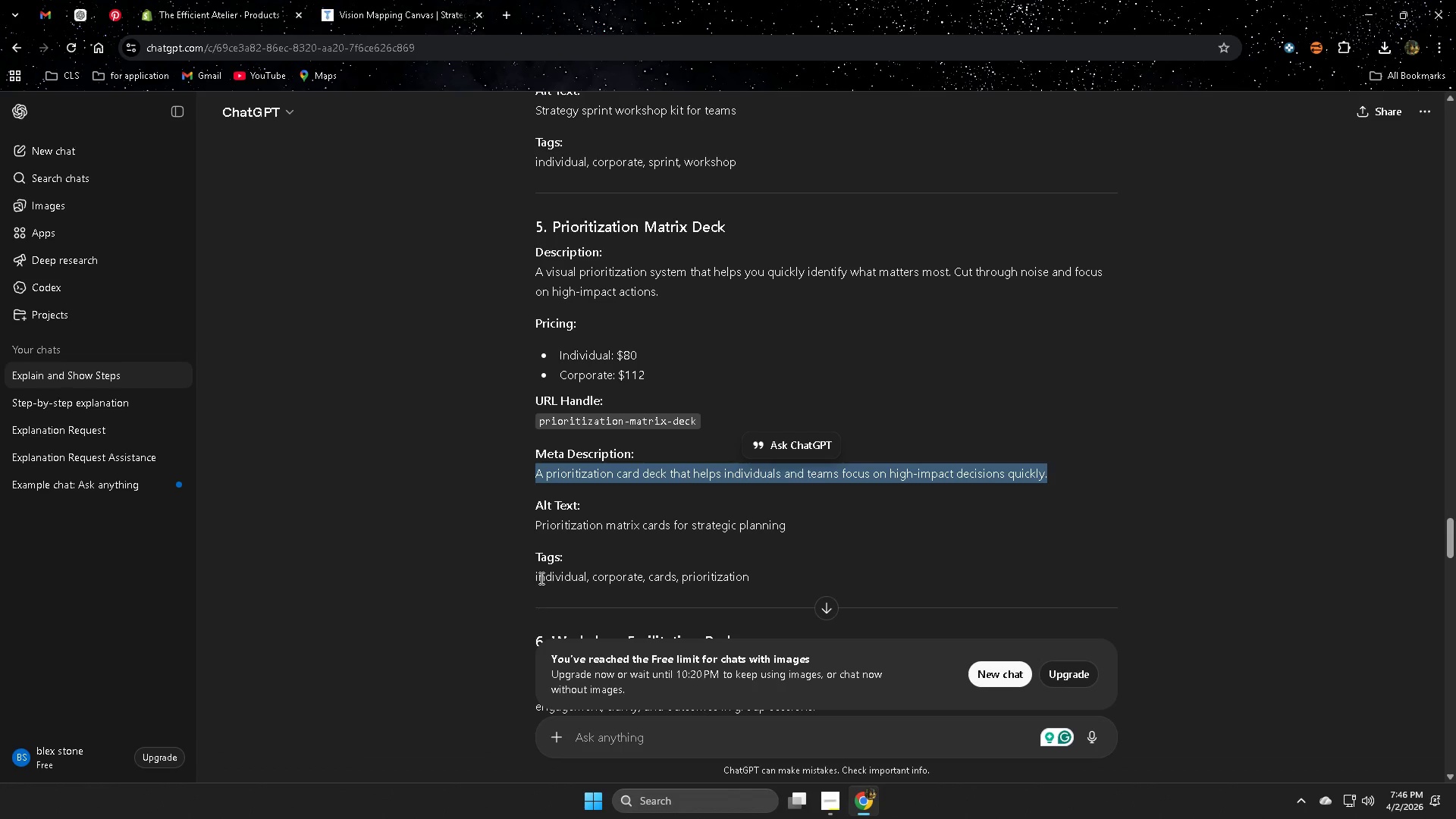 
left_click([551, 420])
 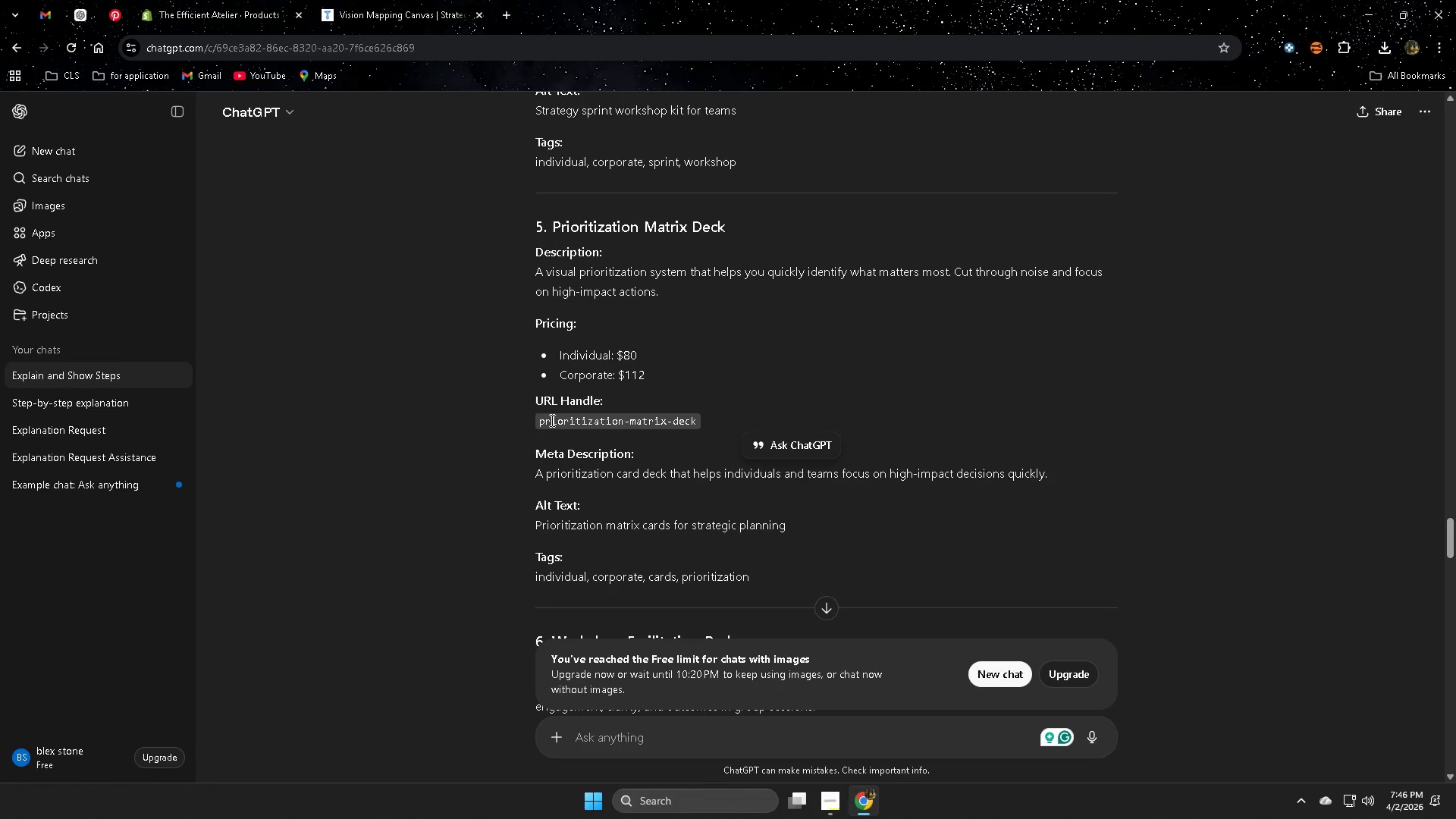 
left_click_drag(start_coordinate=[551, 420], to_coordinate=[679, 424])
 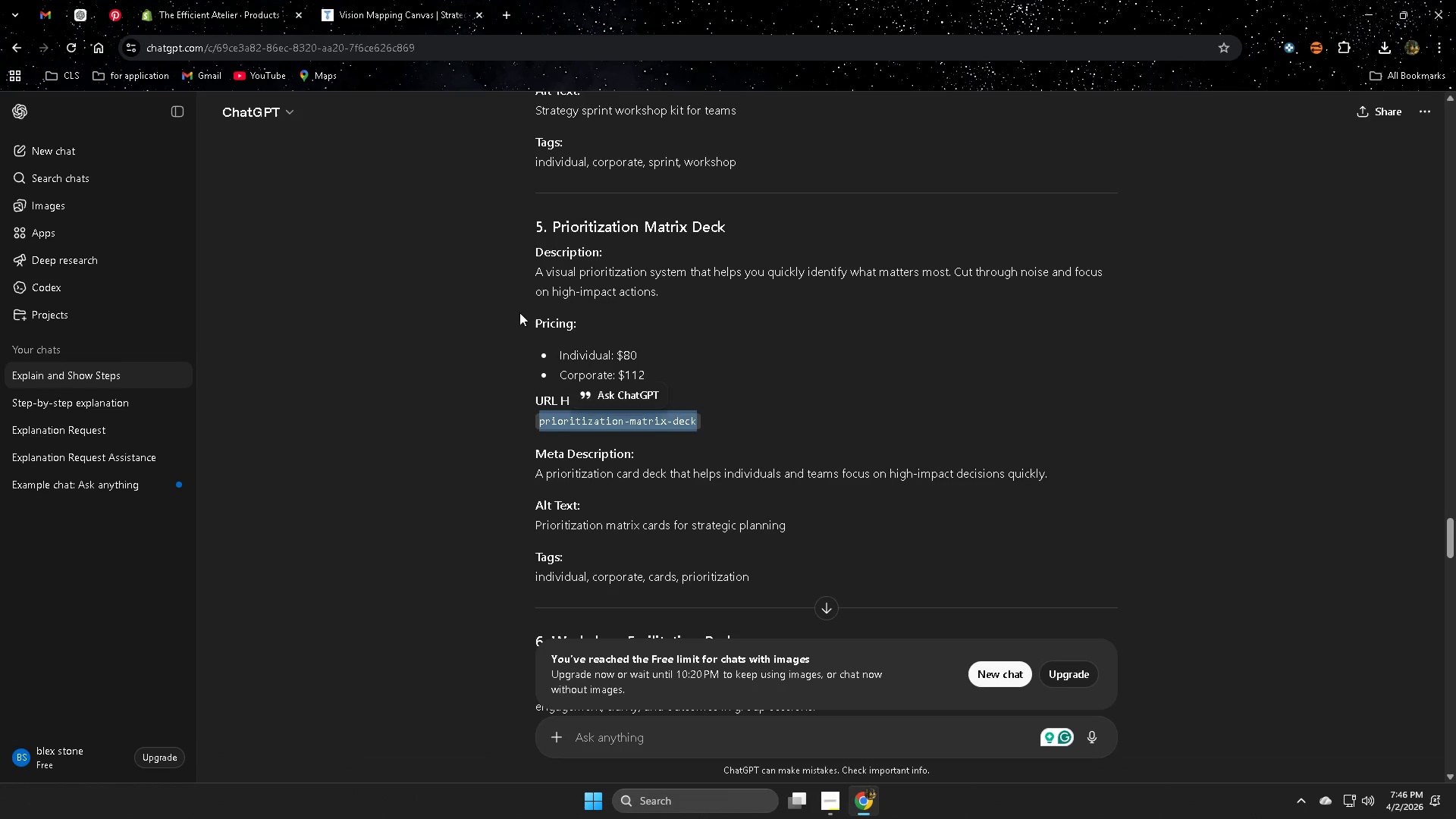 
key(Control+ControlLeft)
 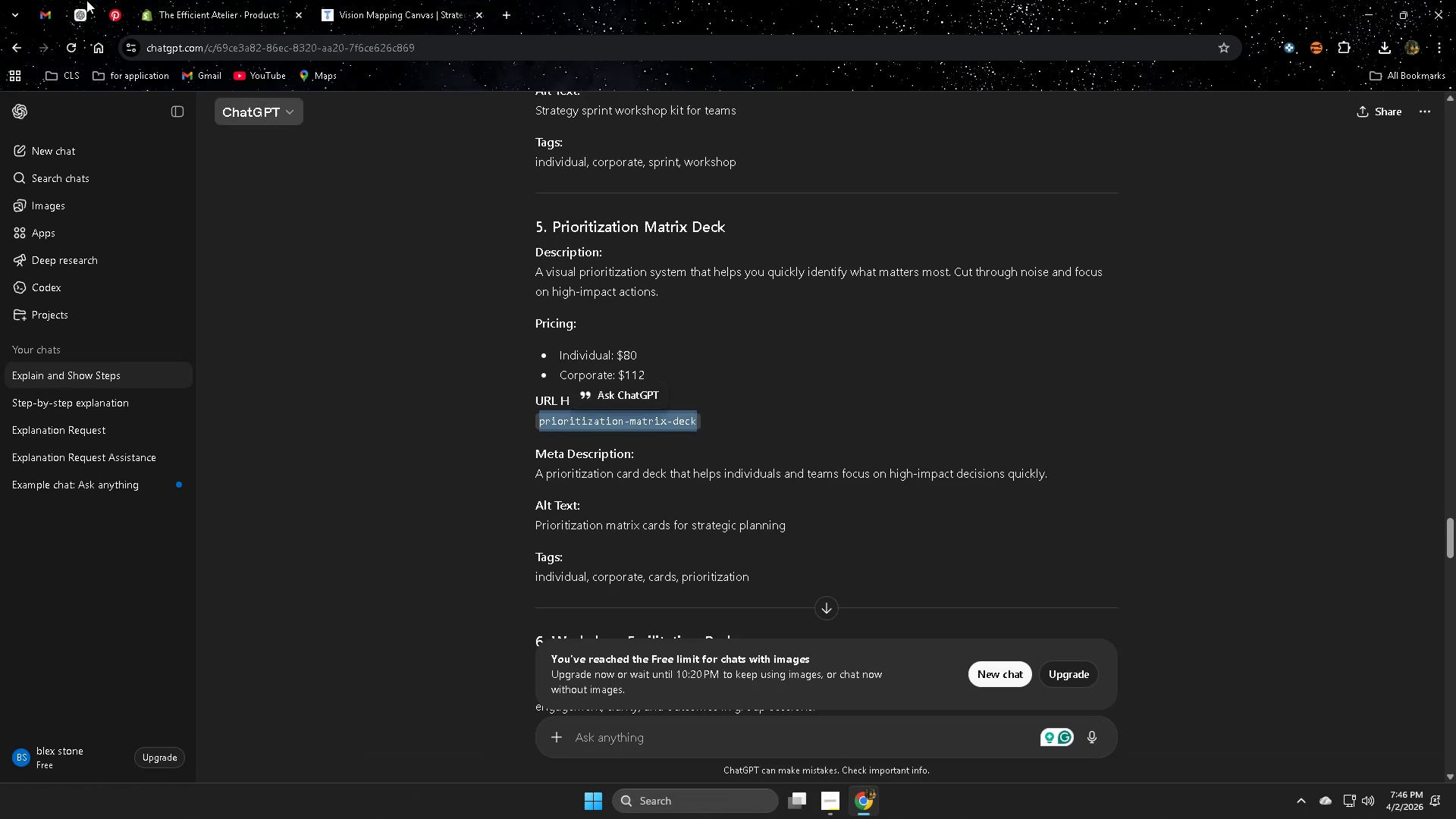 
key(Control+C)
 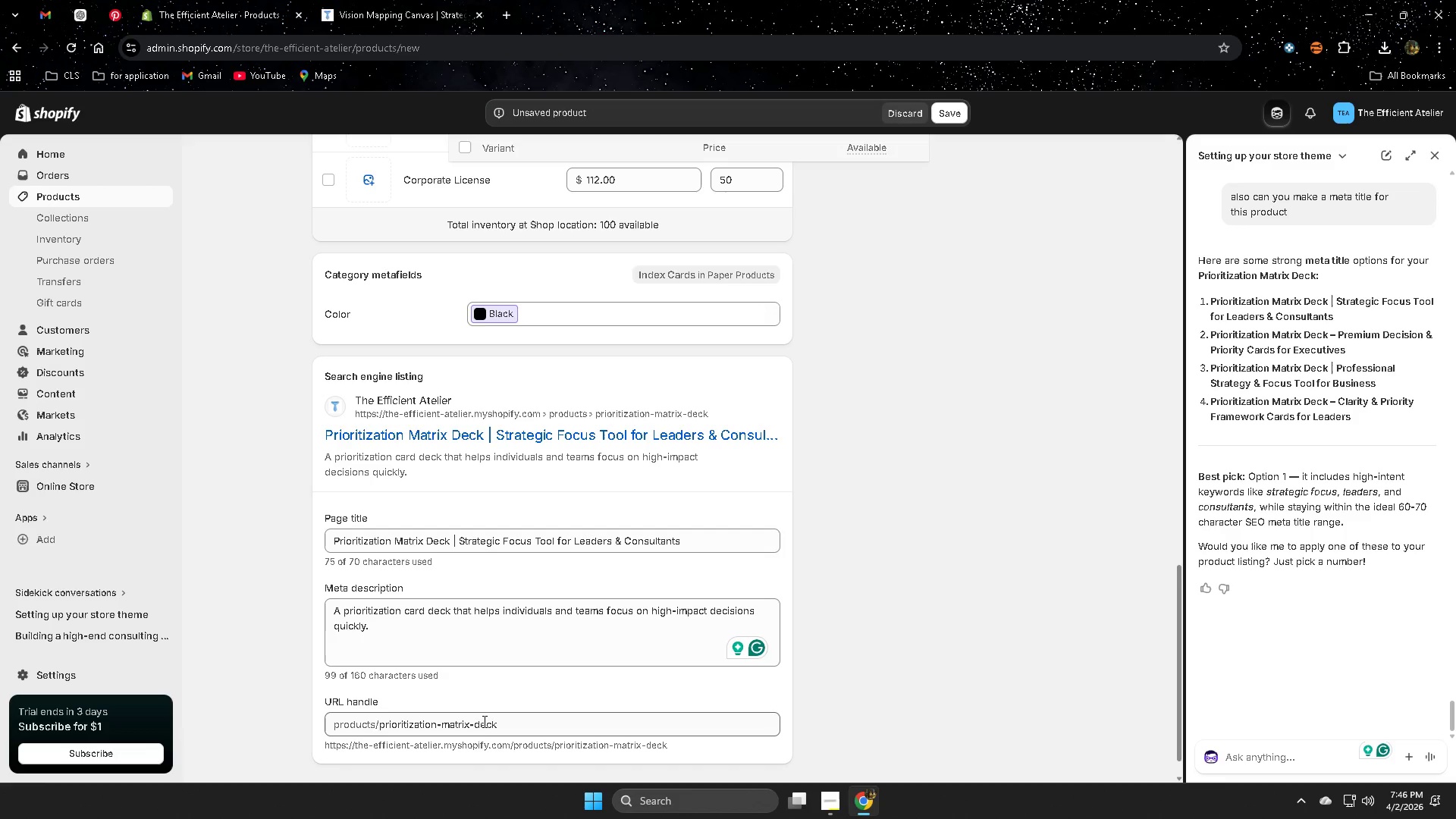 
left_click([559, 723])
 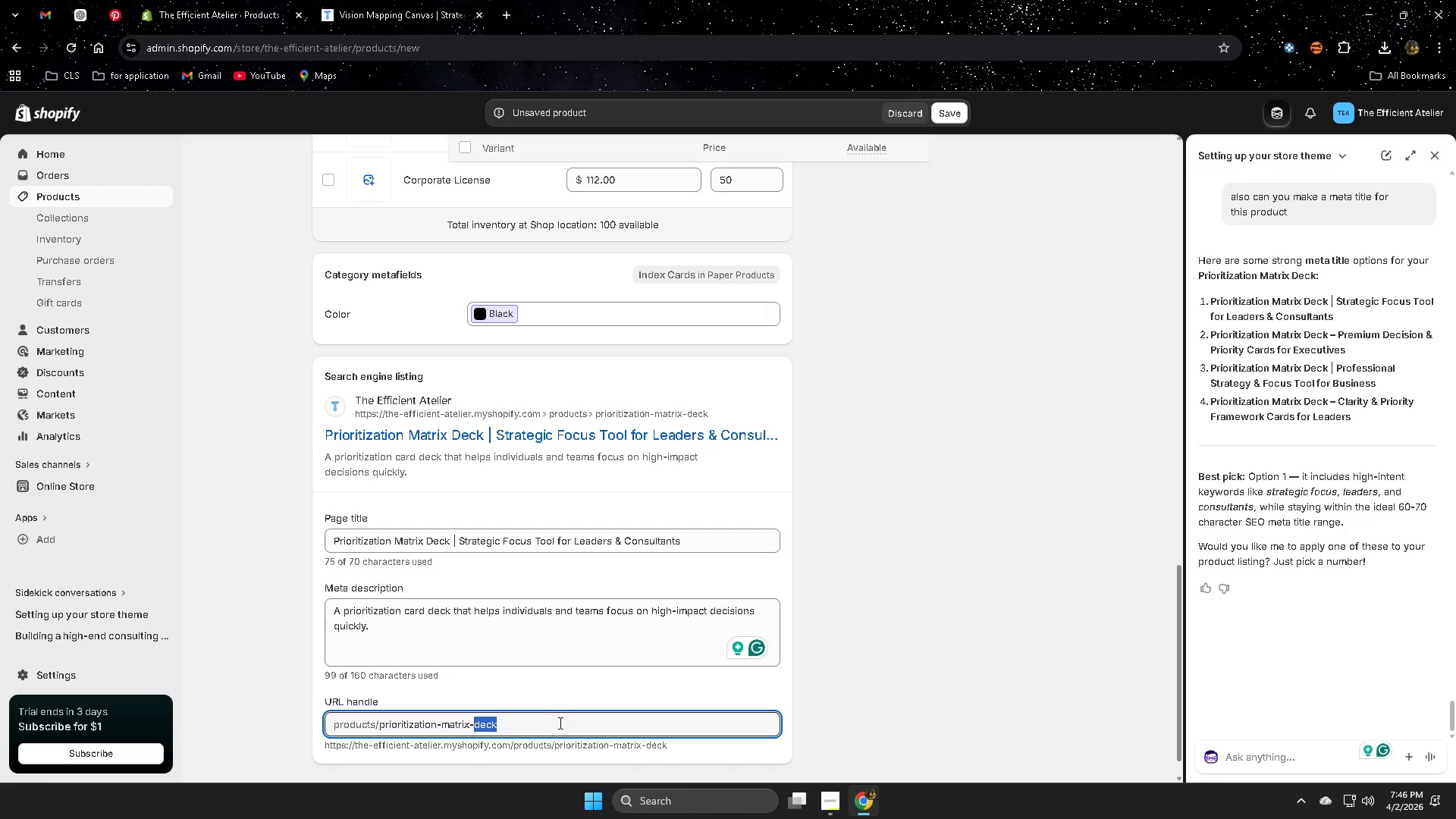 
triple_click([558, 723])
 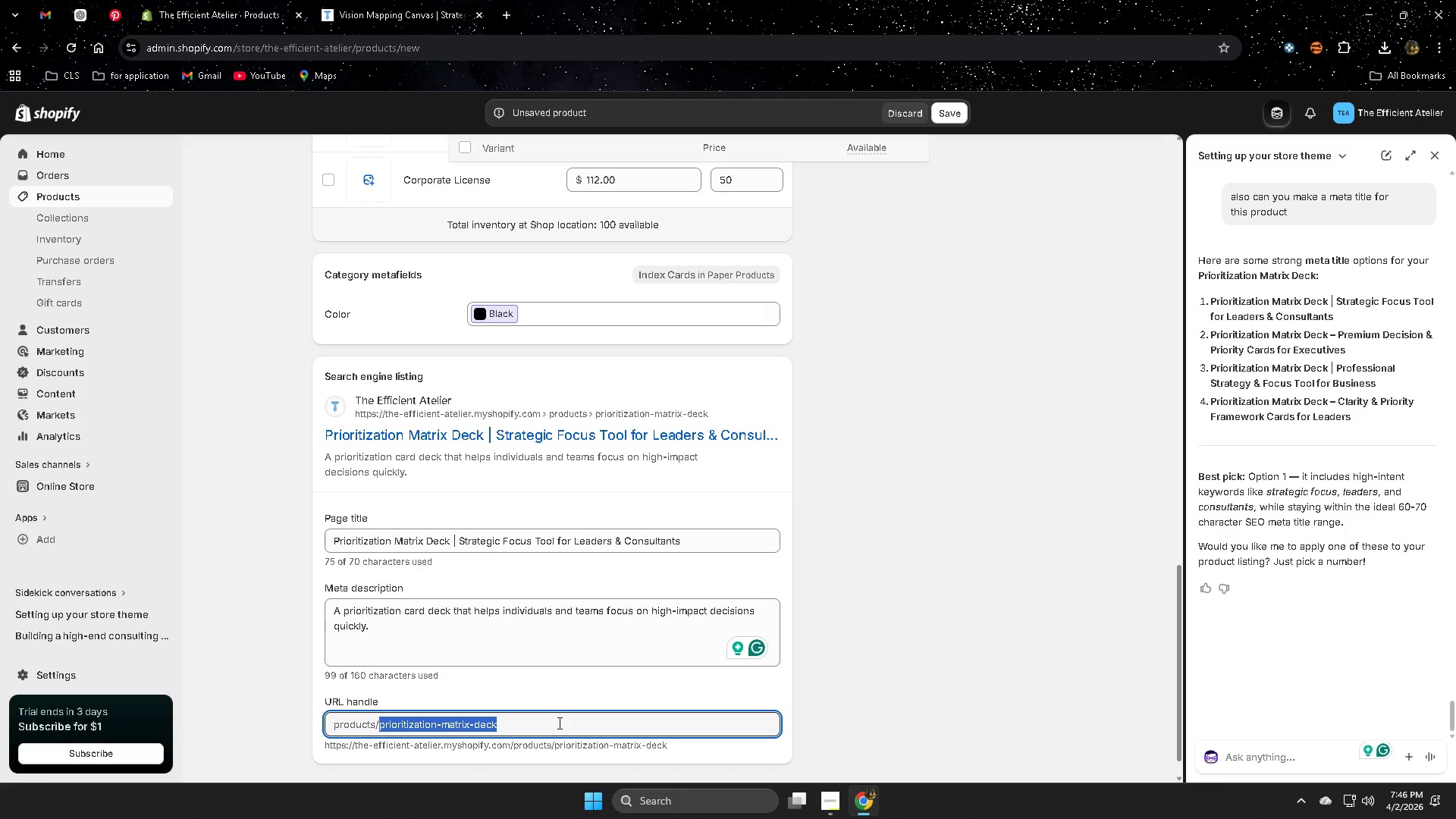 
key(Control+ControlLeft)
 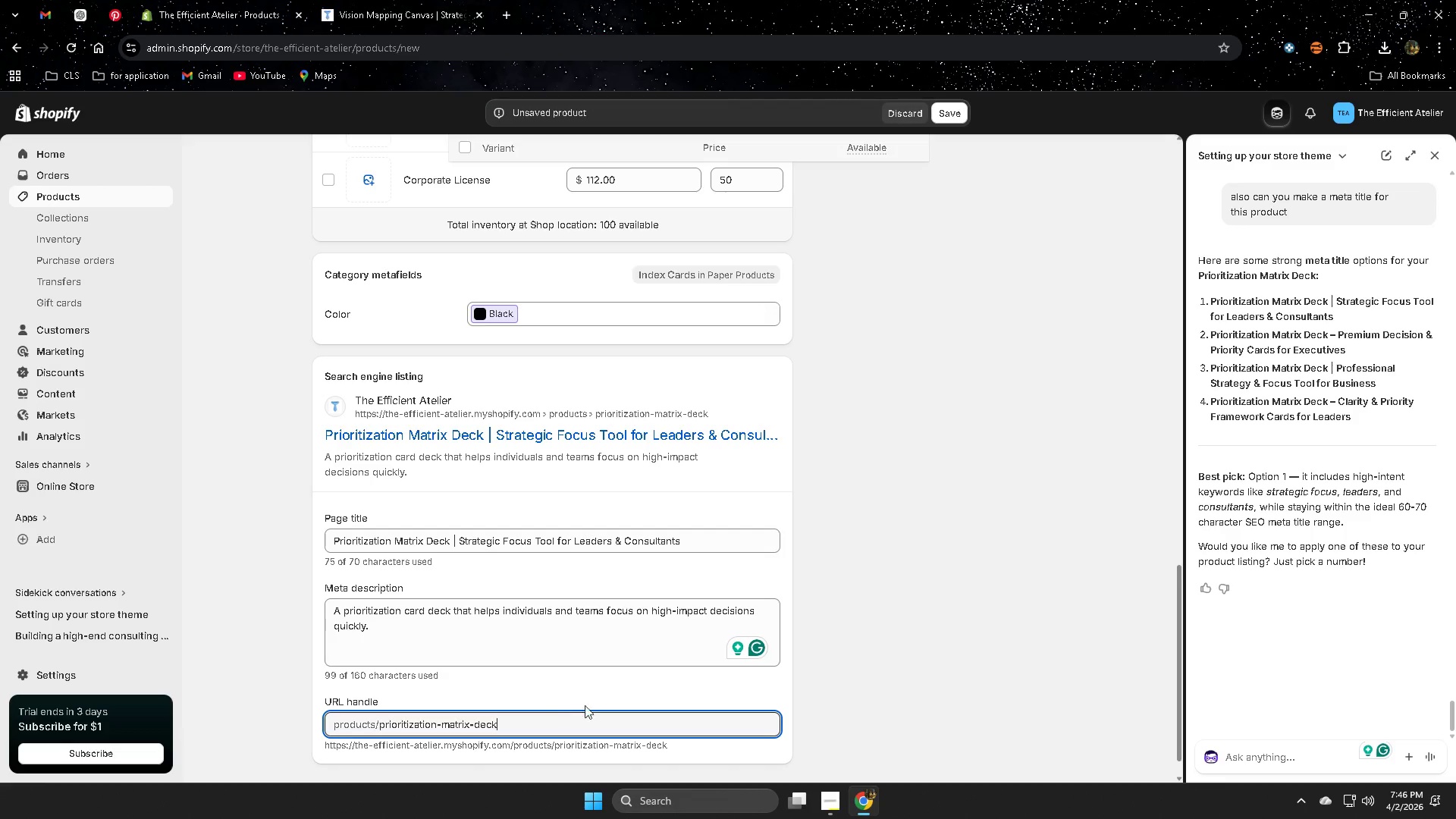 
key(Control+V)
 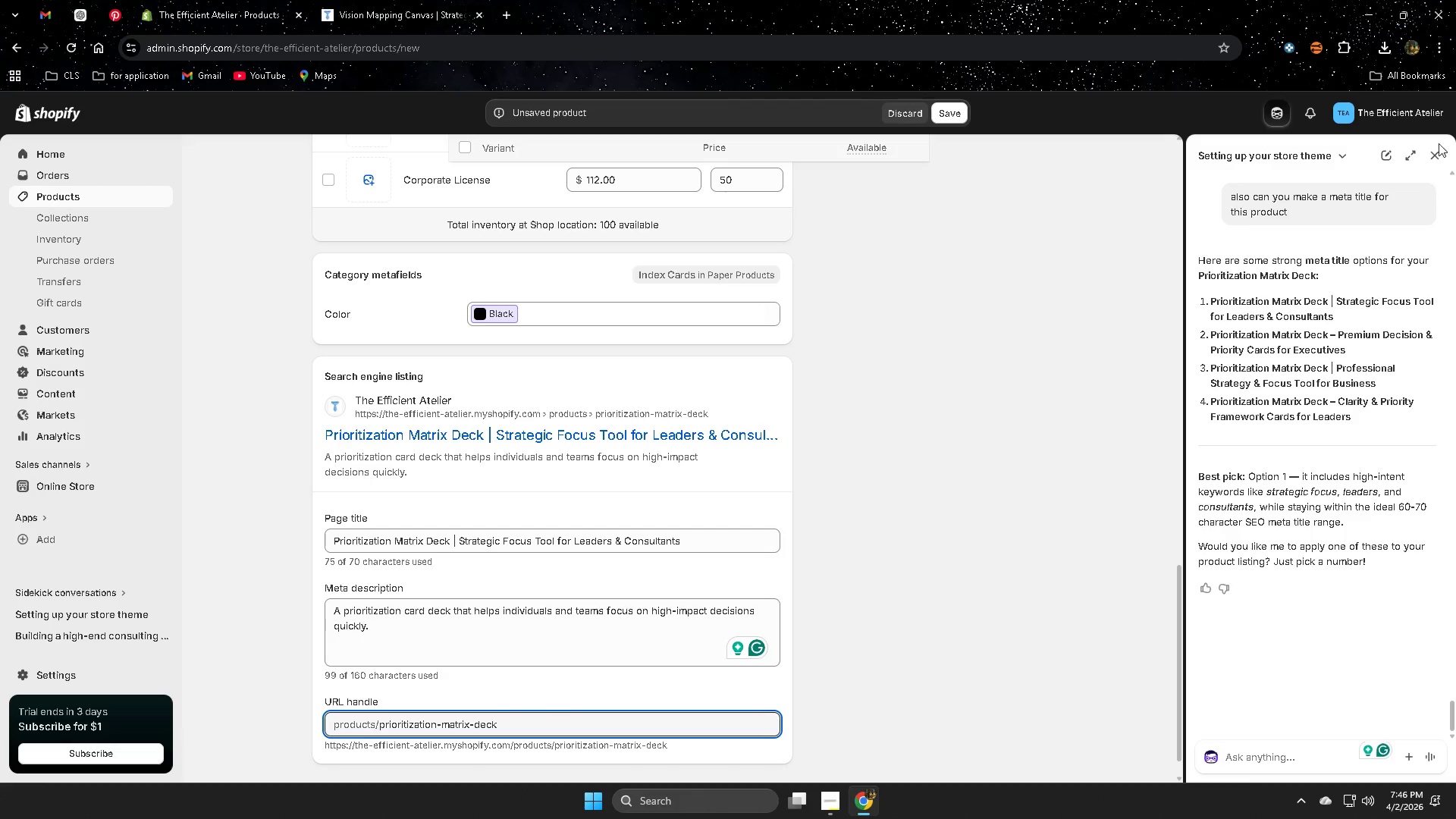 
left_click([1439, 148])
 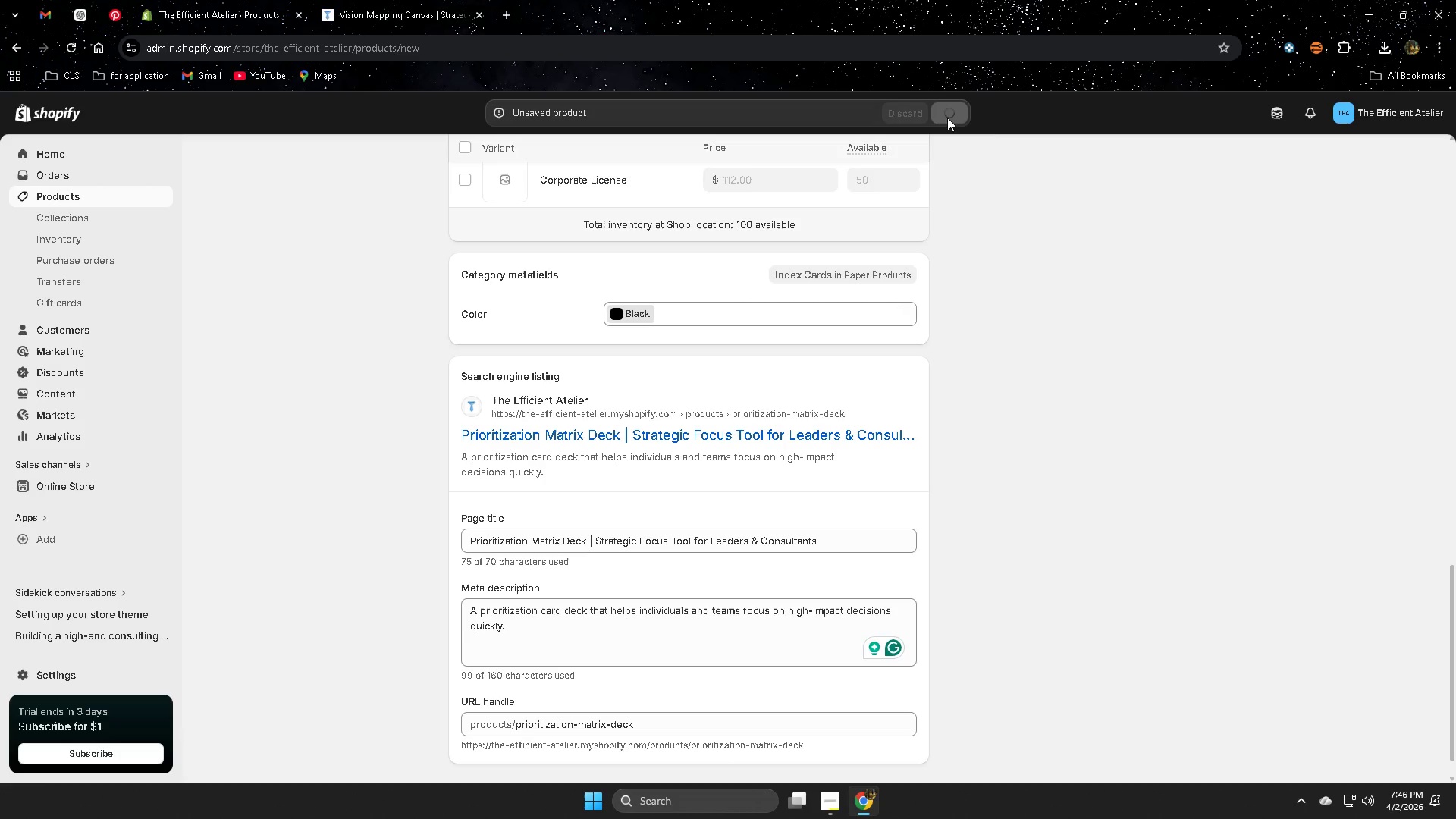 
wait(7.41)
 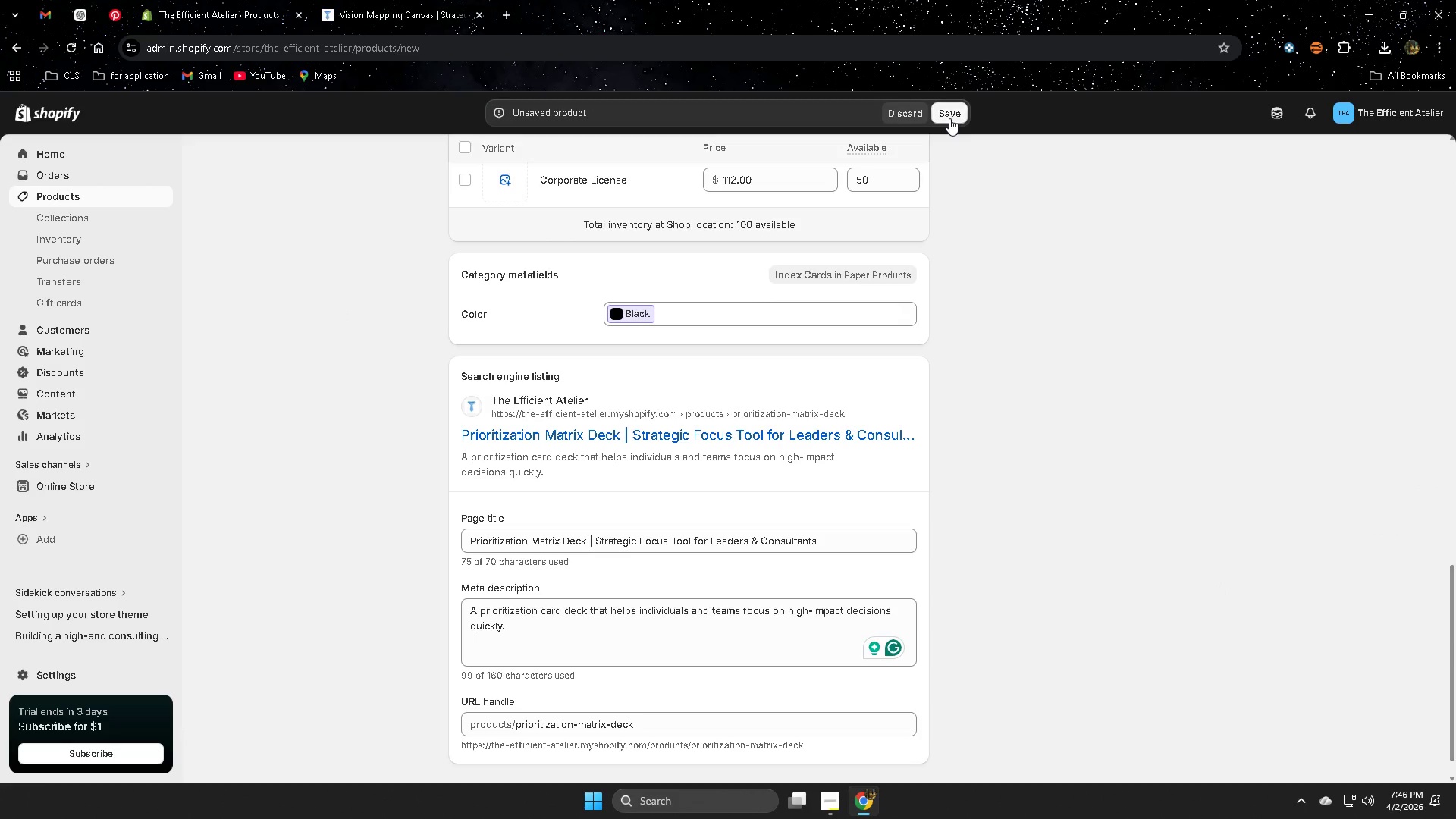 
mouse_move([1098, 240])
 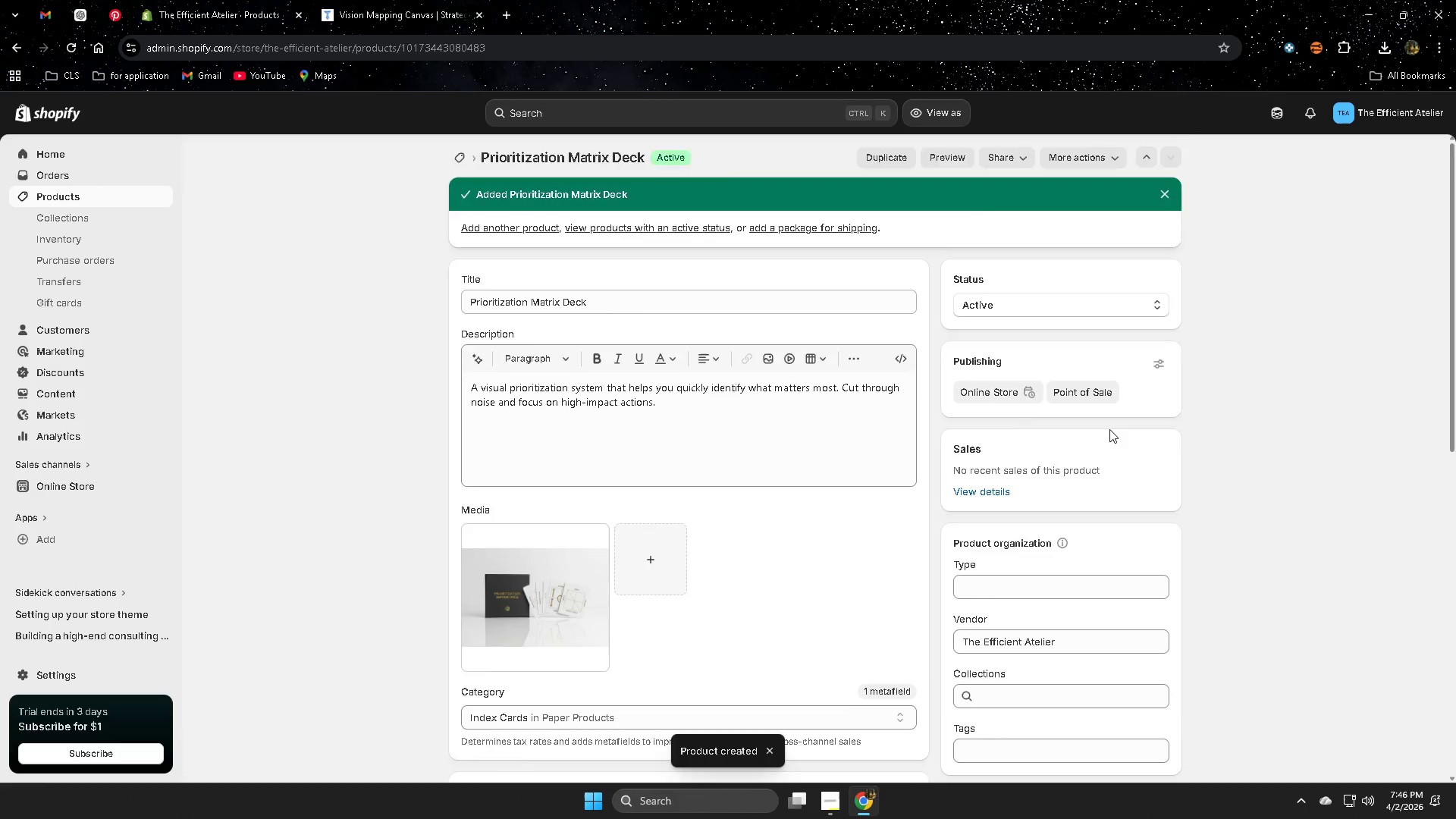 
scroll: coordinate [1033, 462], scroll_direction: down, amount: 8.0
 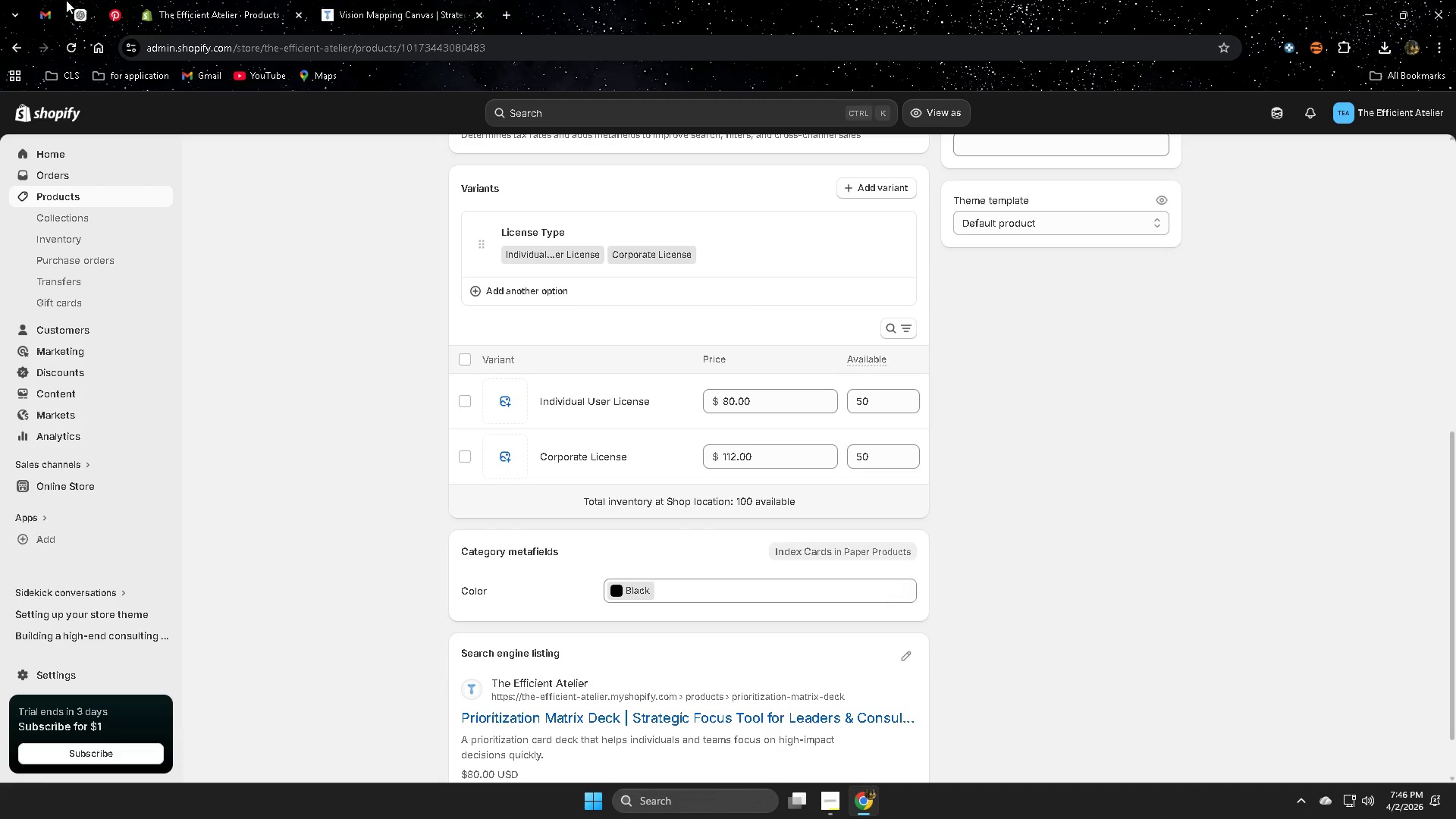 
left_click([76, 18])
 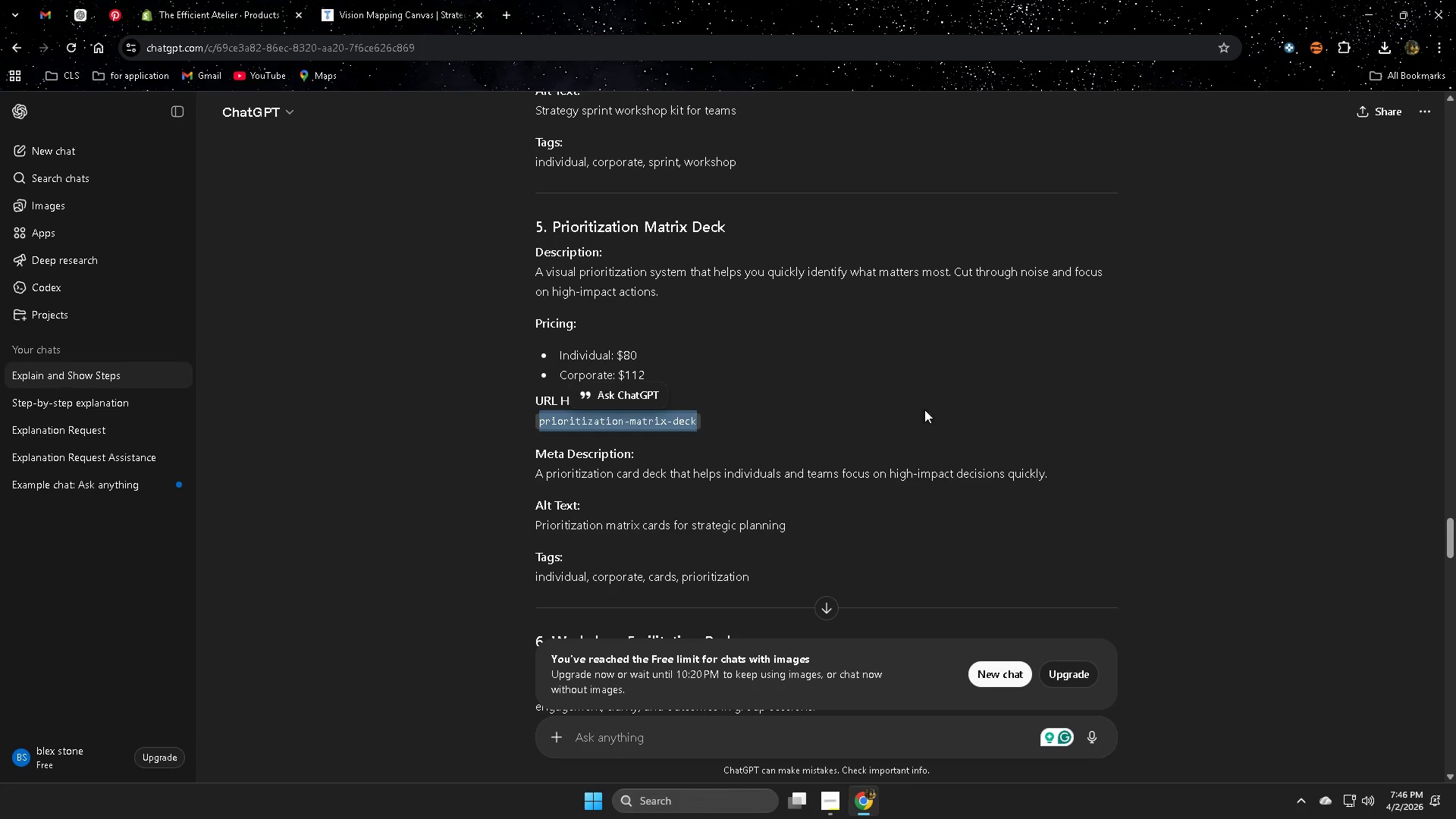 
left_click([944, 400])
 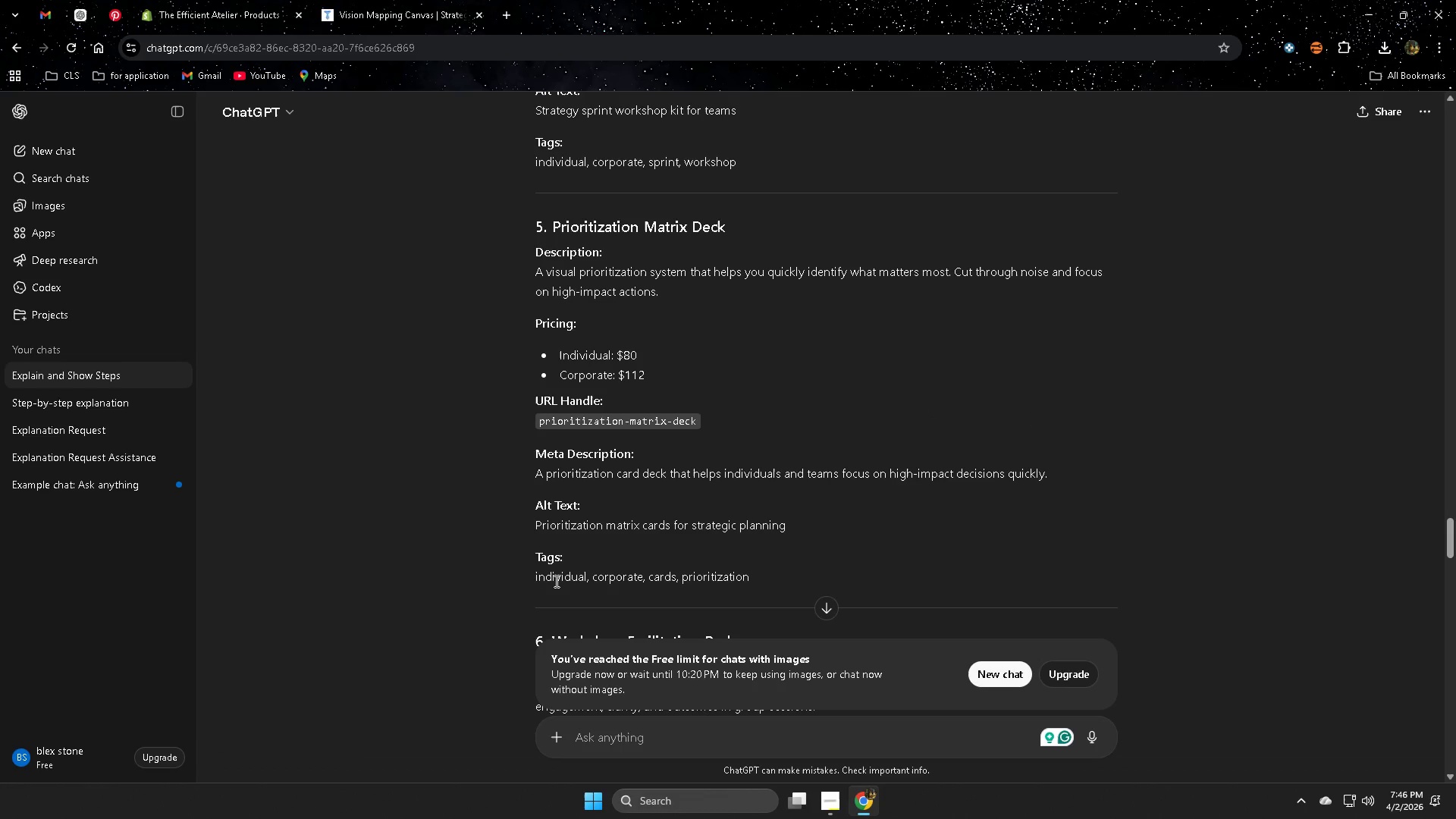 
double_click([555, 581])
 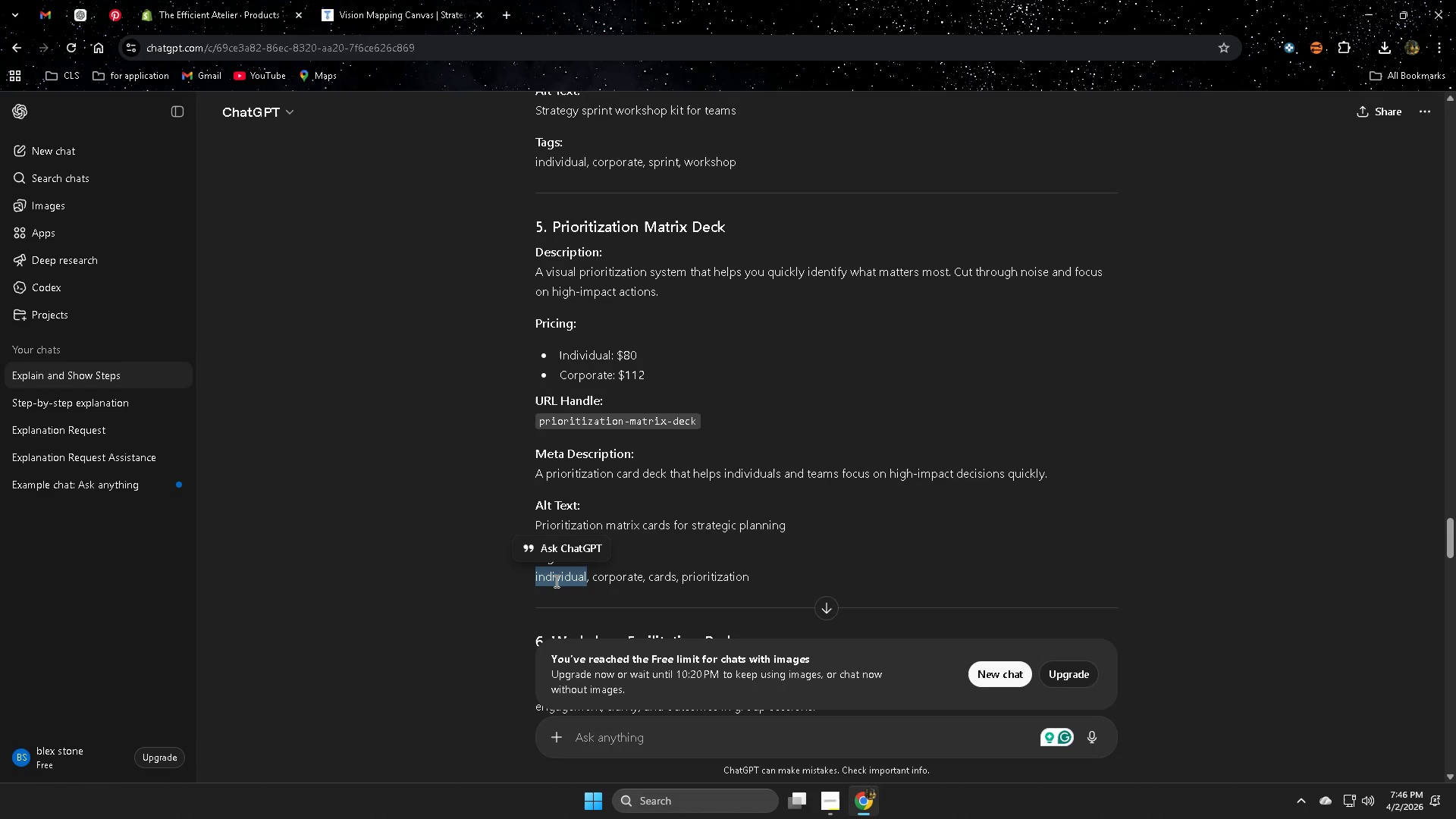 
key(Control+C)
 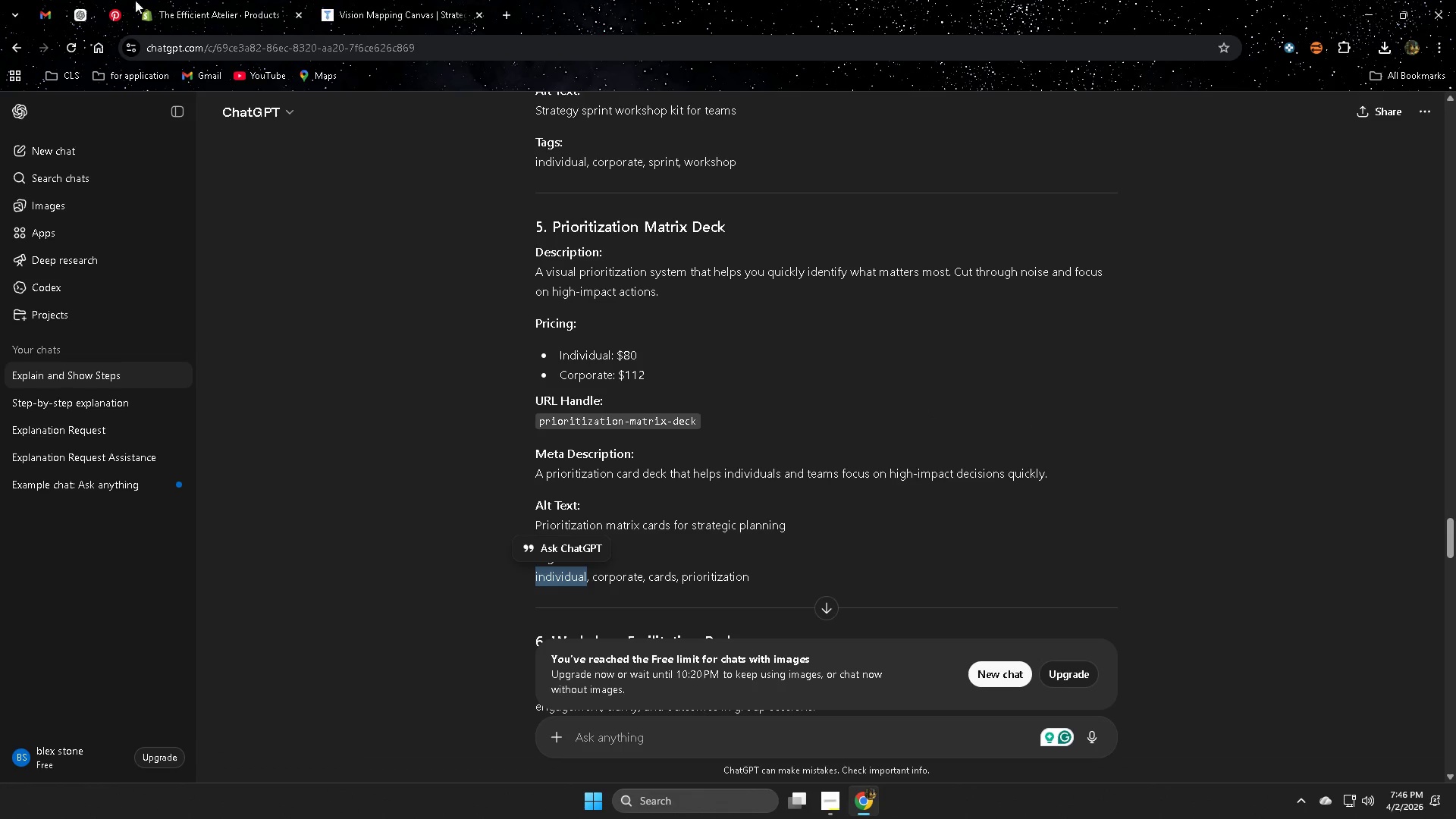 
left_click([205, 0])
 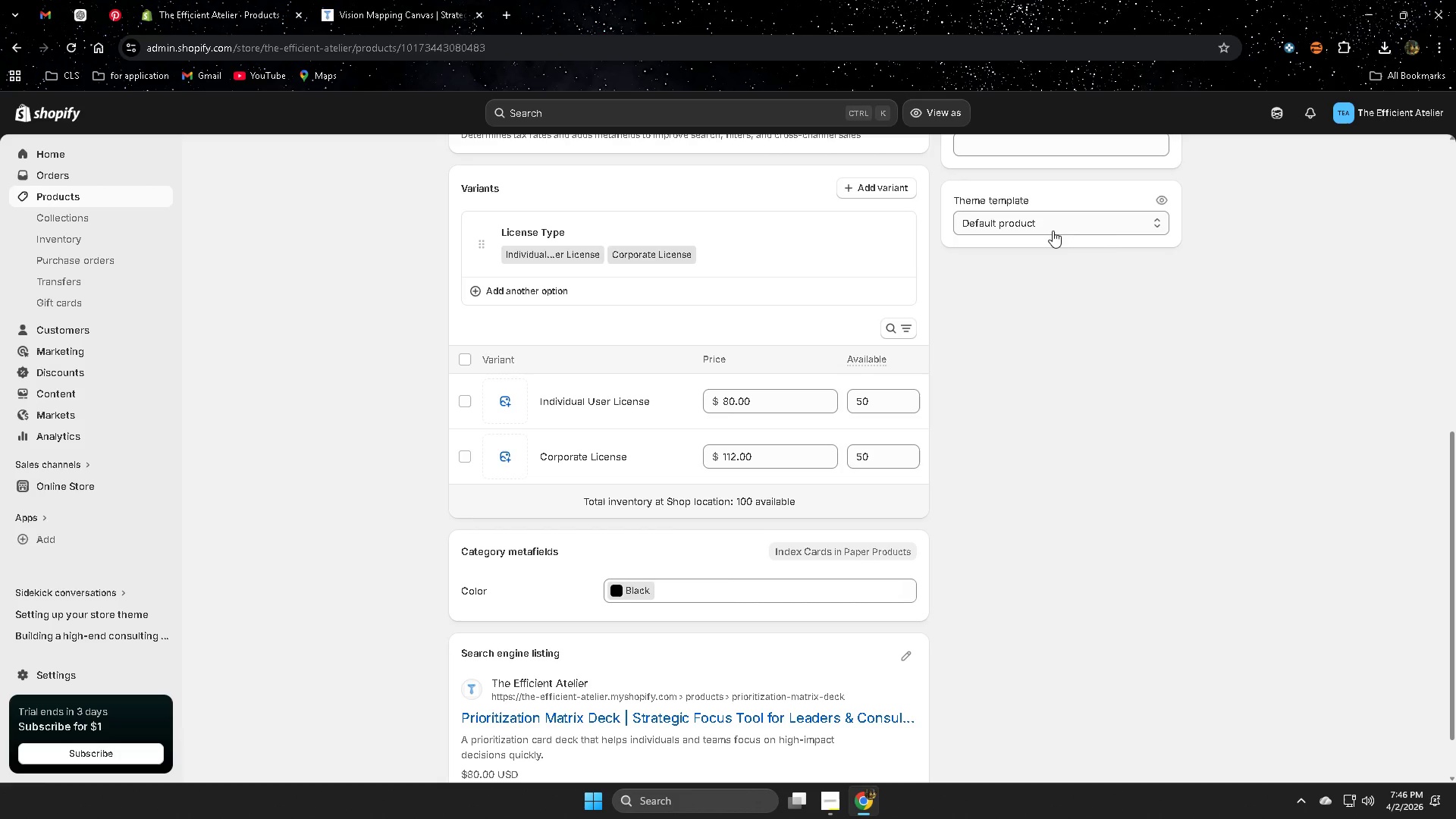 
scroll: coordinate [1174, 590], scroll_direction: up, amount: 2.0
 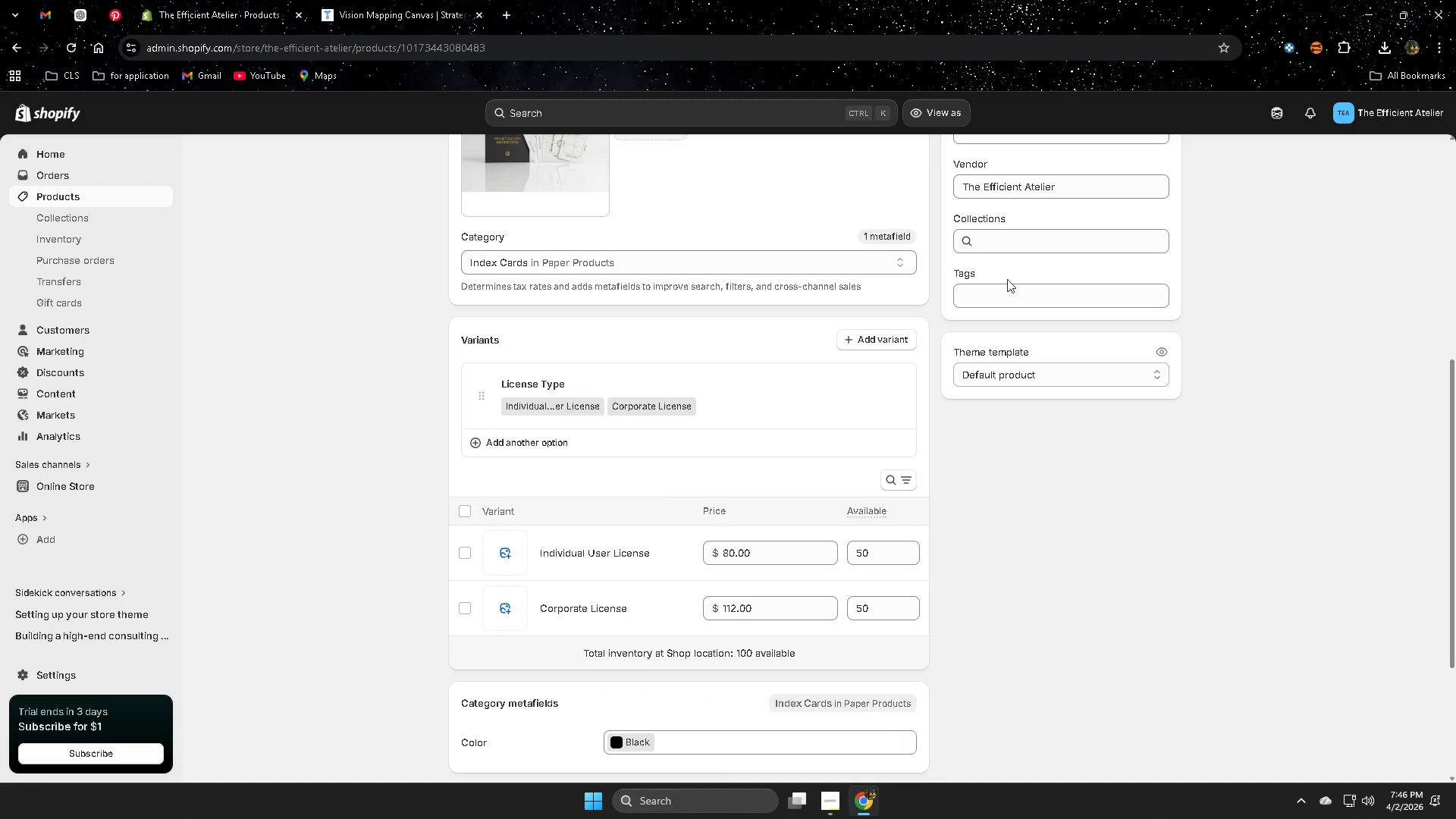 
left_click([1011, 300])
 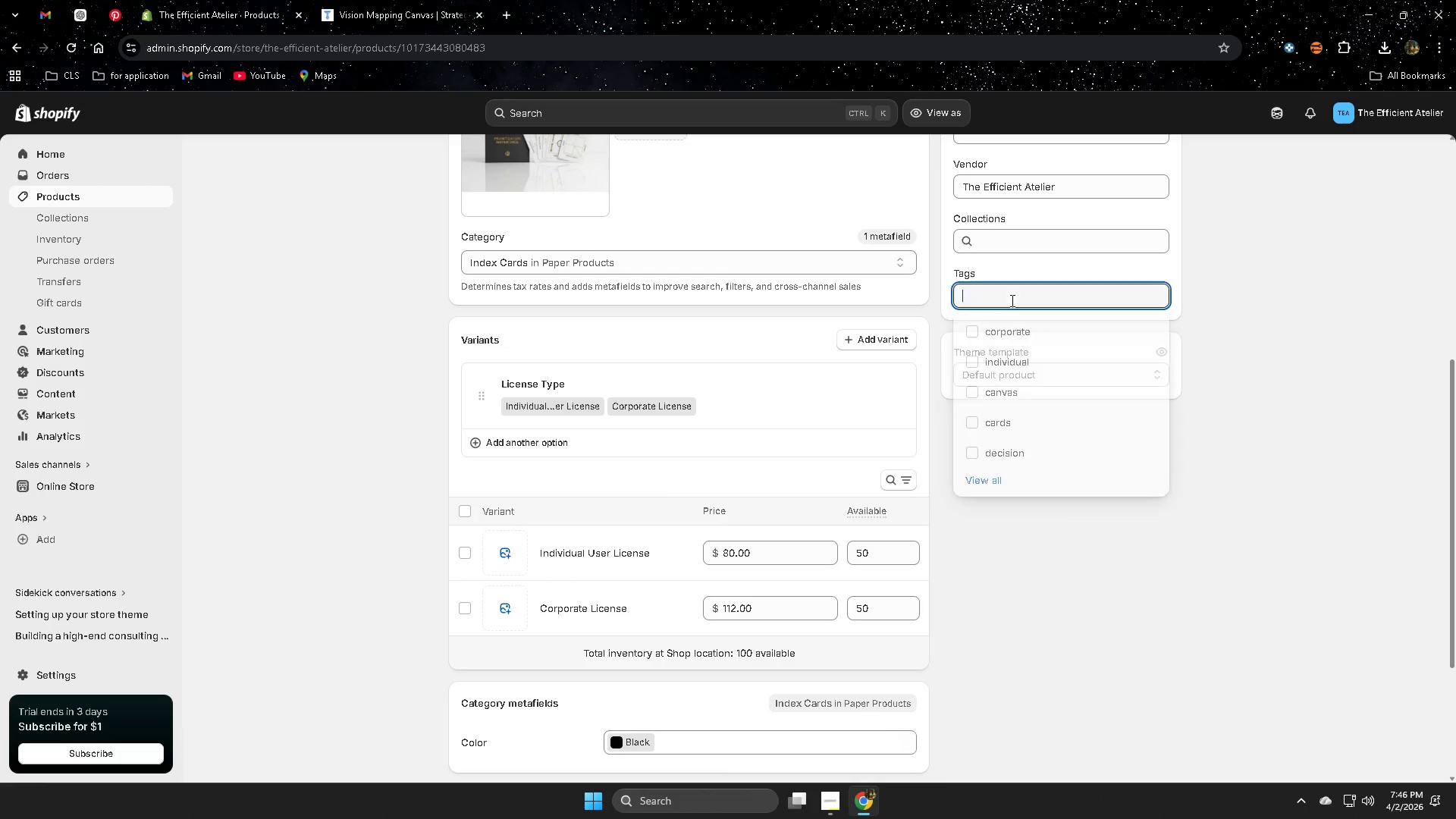 
key(Control+ControlLeft)
 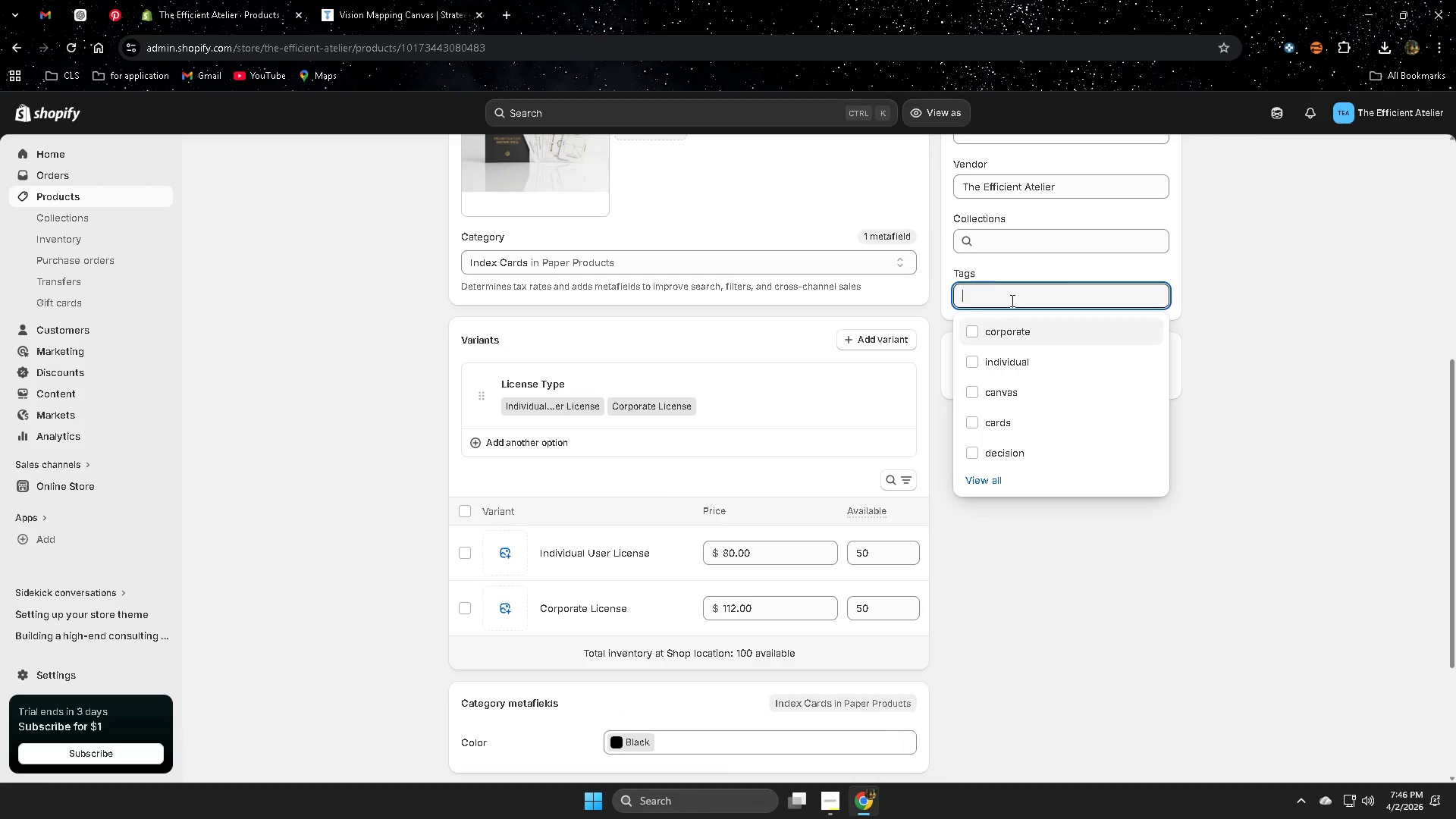 
key(Control+V)
 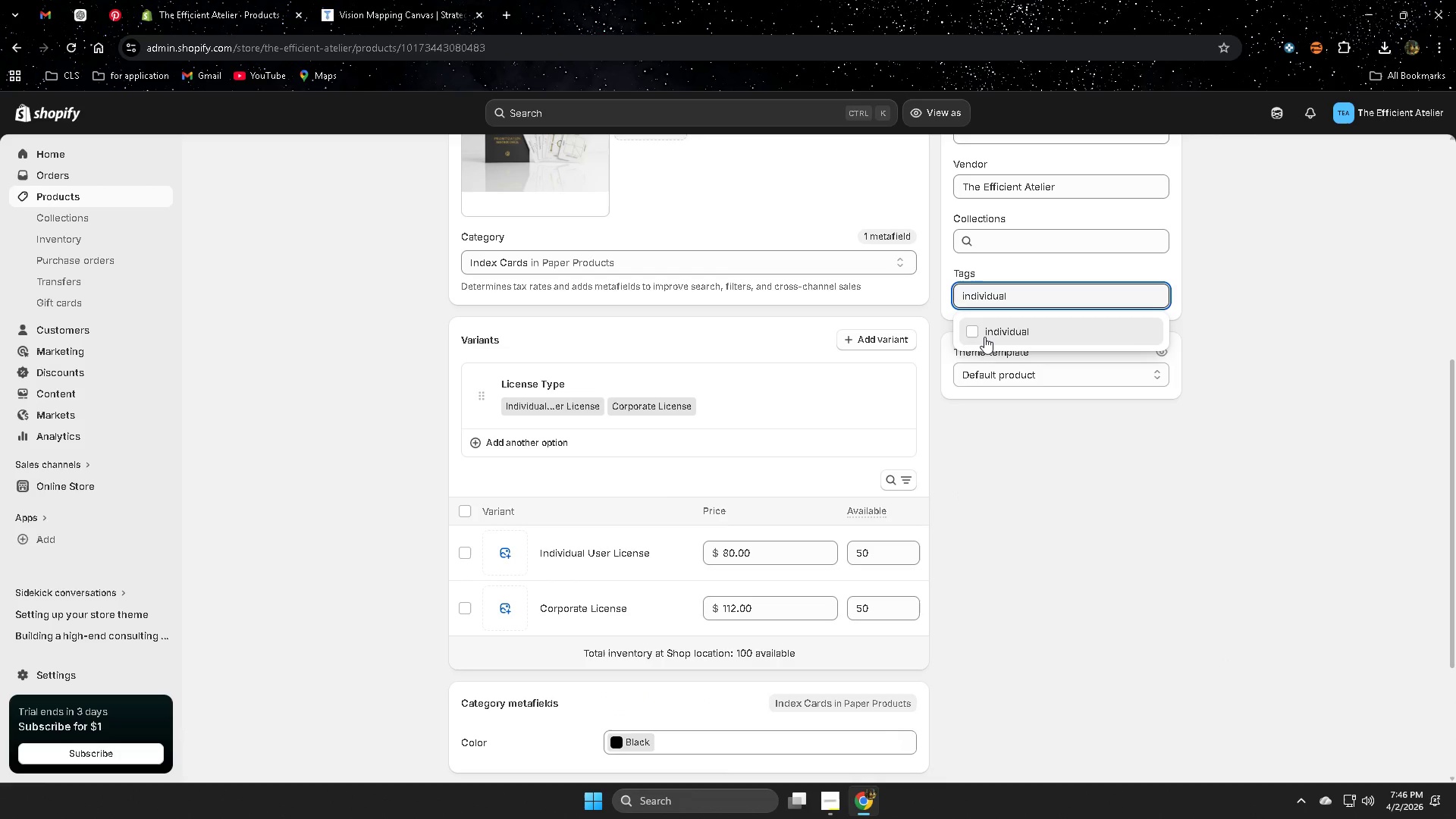 
left_click([972, 329])
 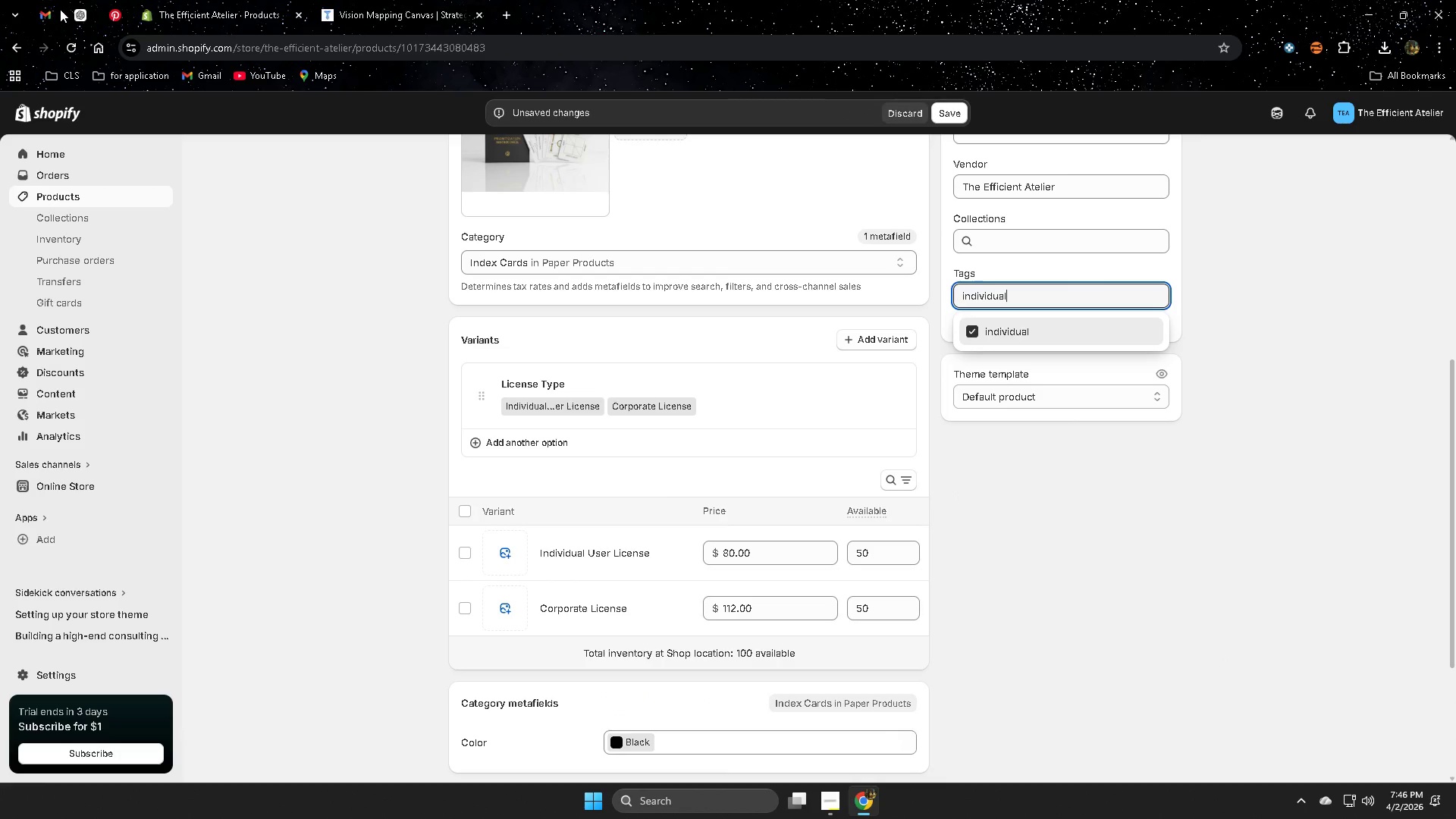 
left_click([64, 9])
 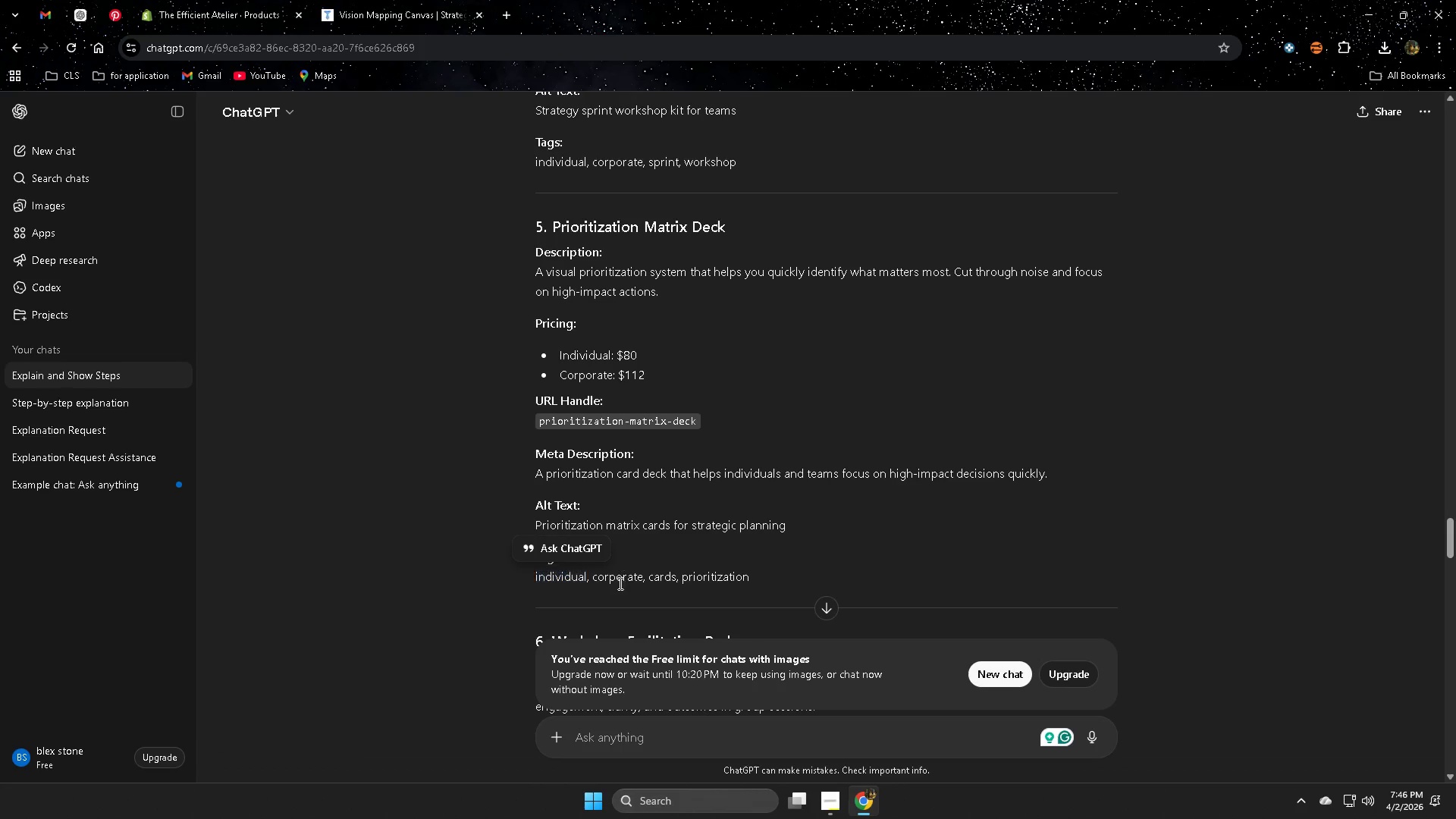 
double_click([619, 583])
 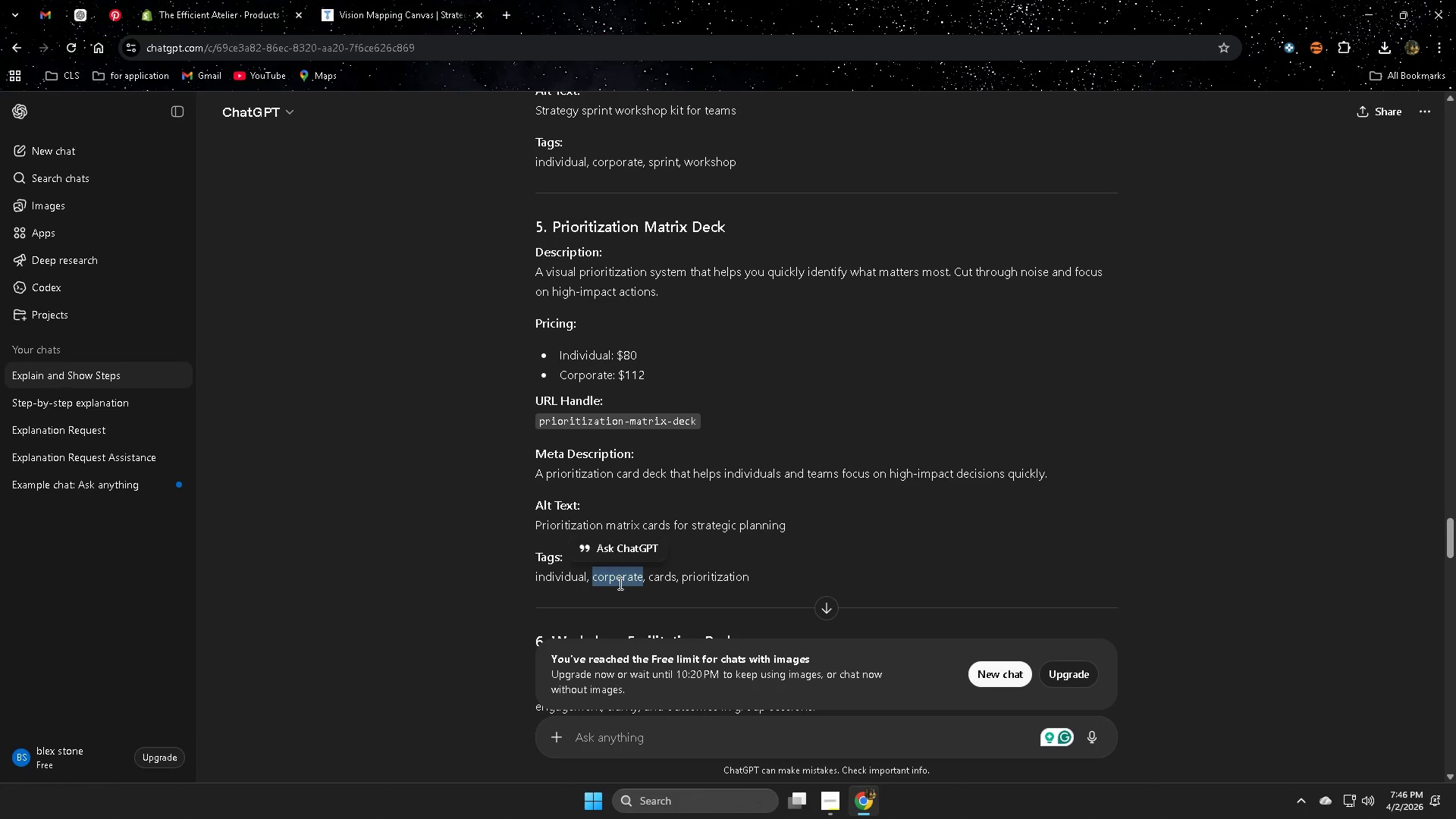 
key(Control+ControlLeft)
 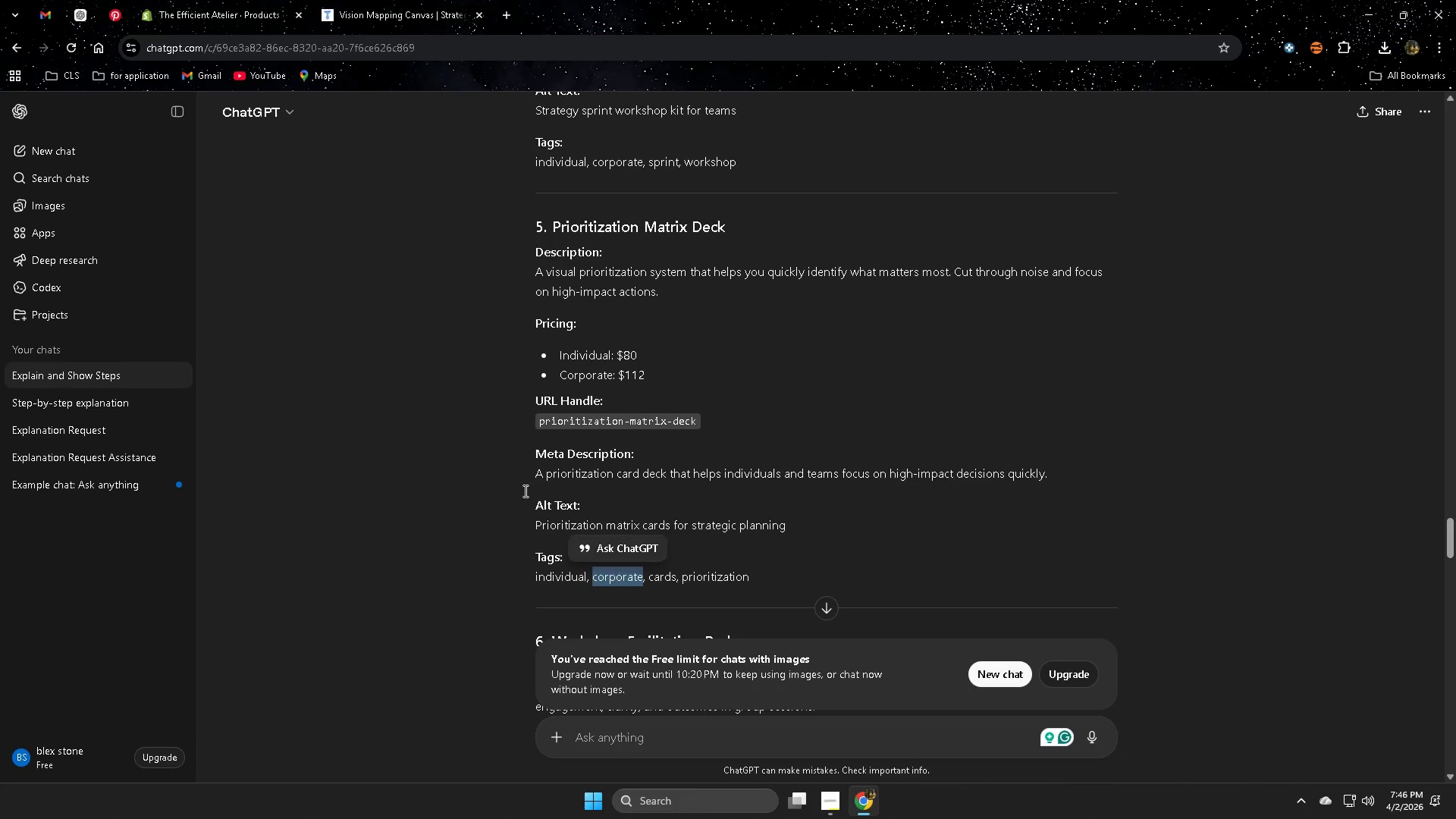 
key(Control+C)
 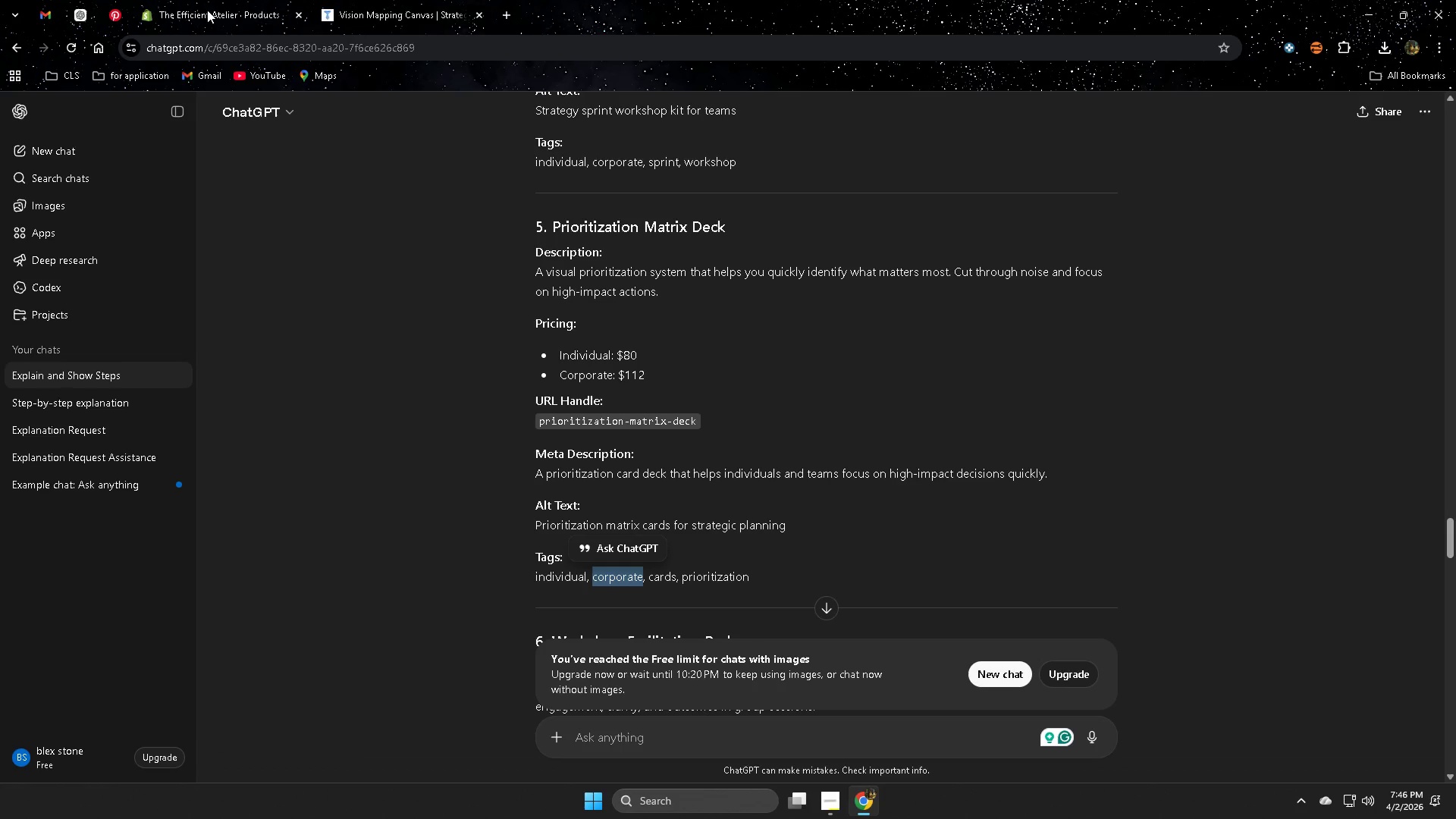 
left_click([207, 10])
 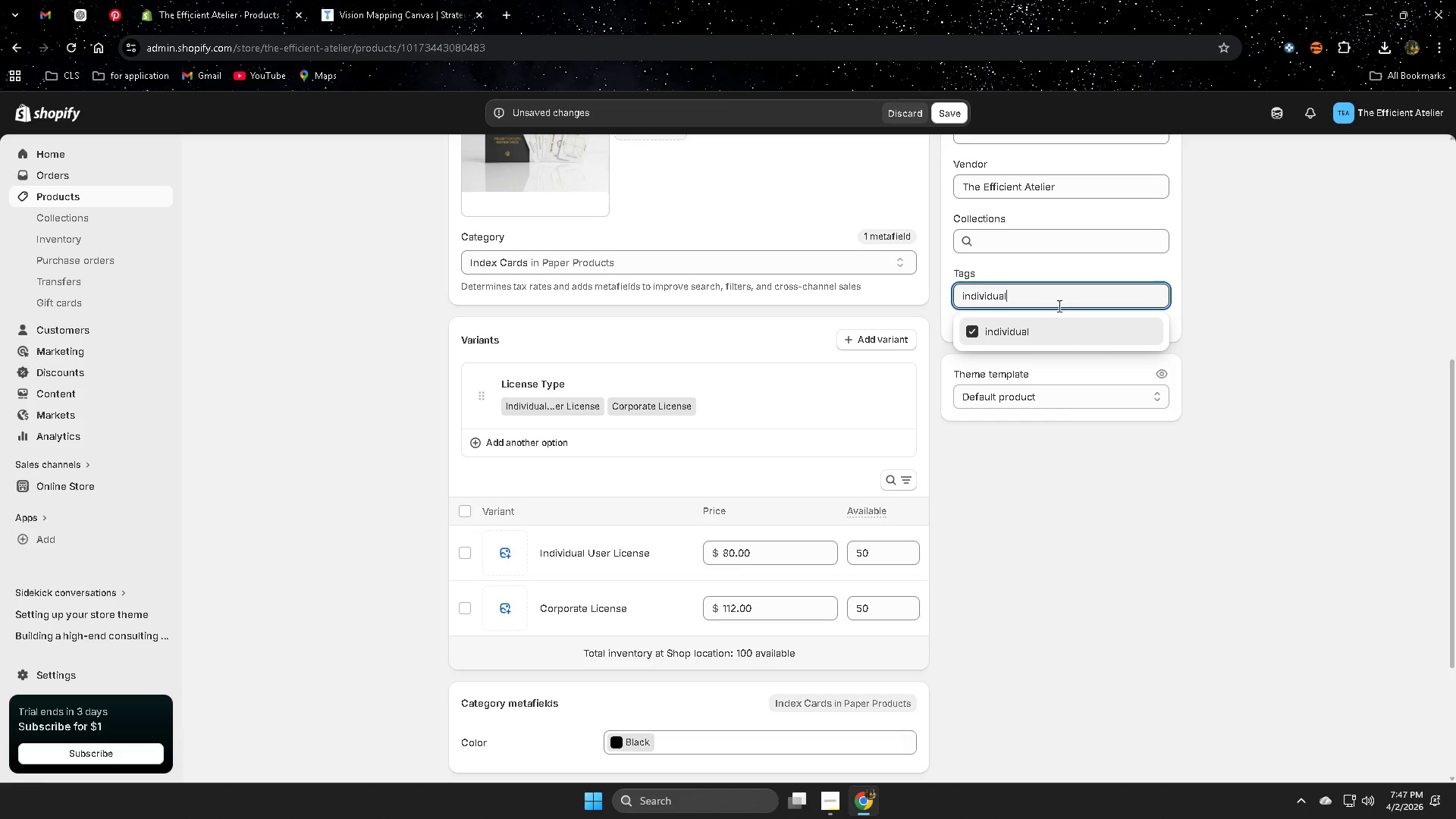 
double_click([1057, 295])
 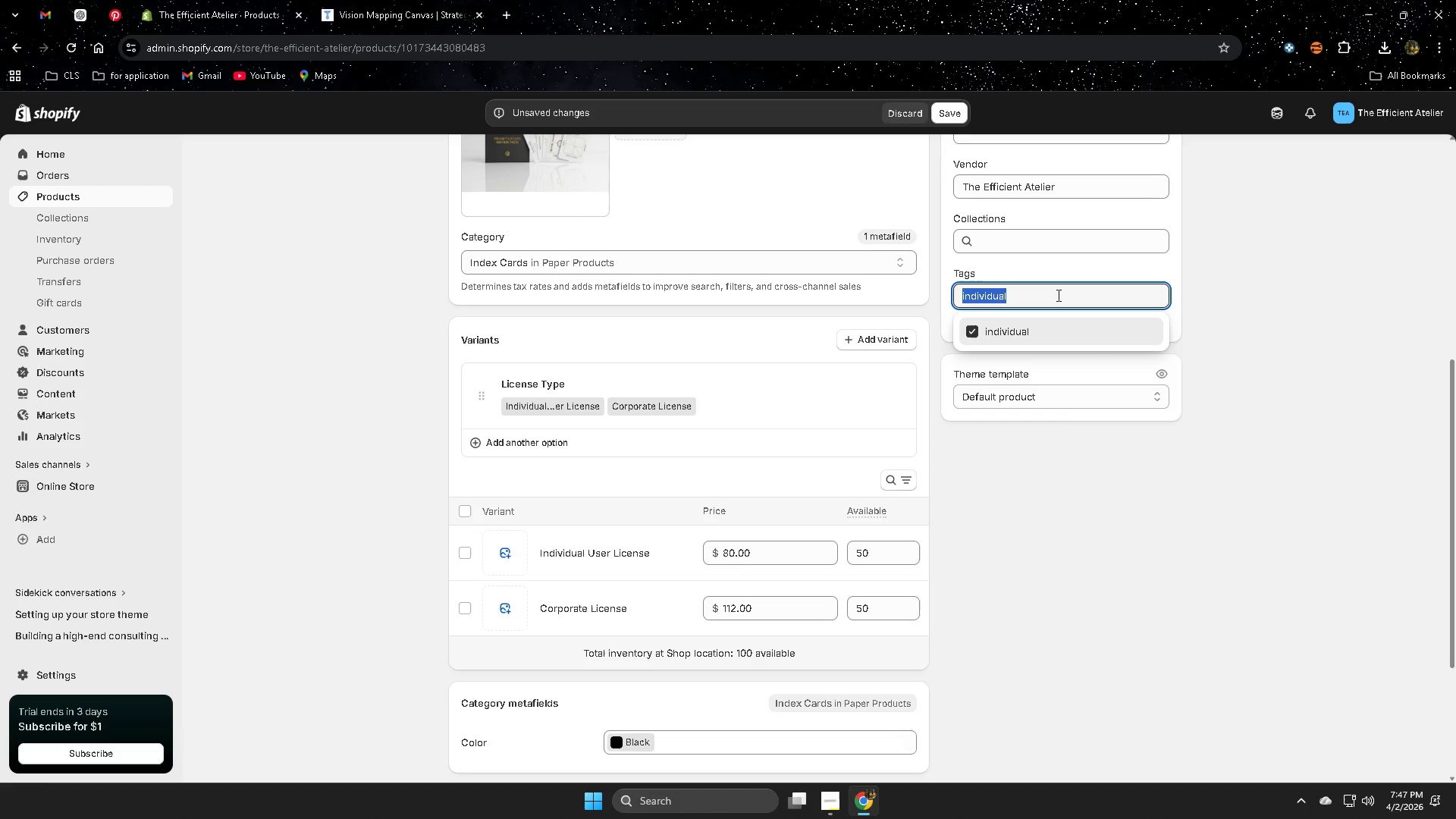 
triple_click([1057, 295])
 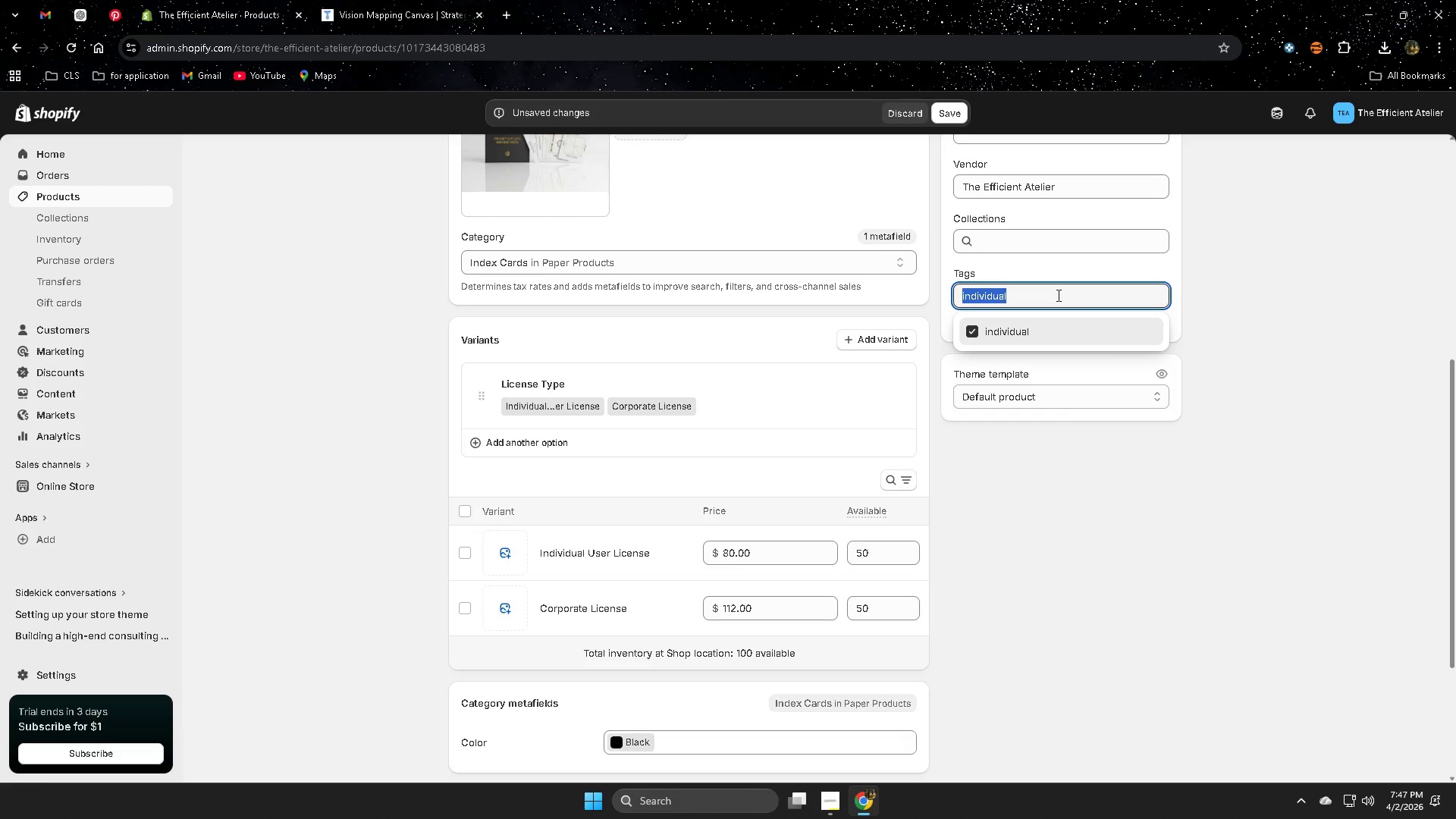 
key(Control+ControlLeft)
 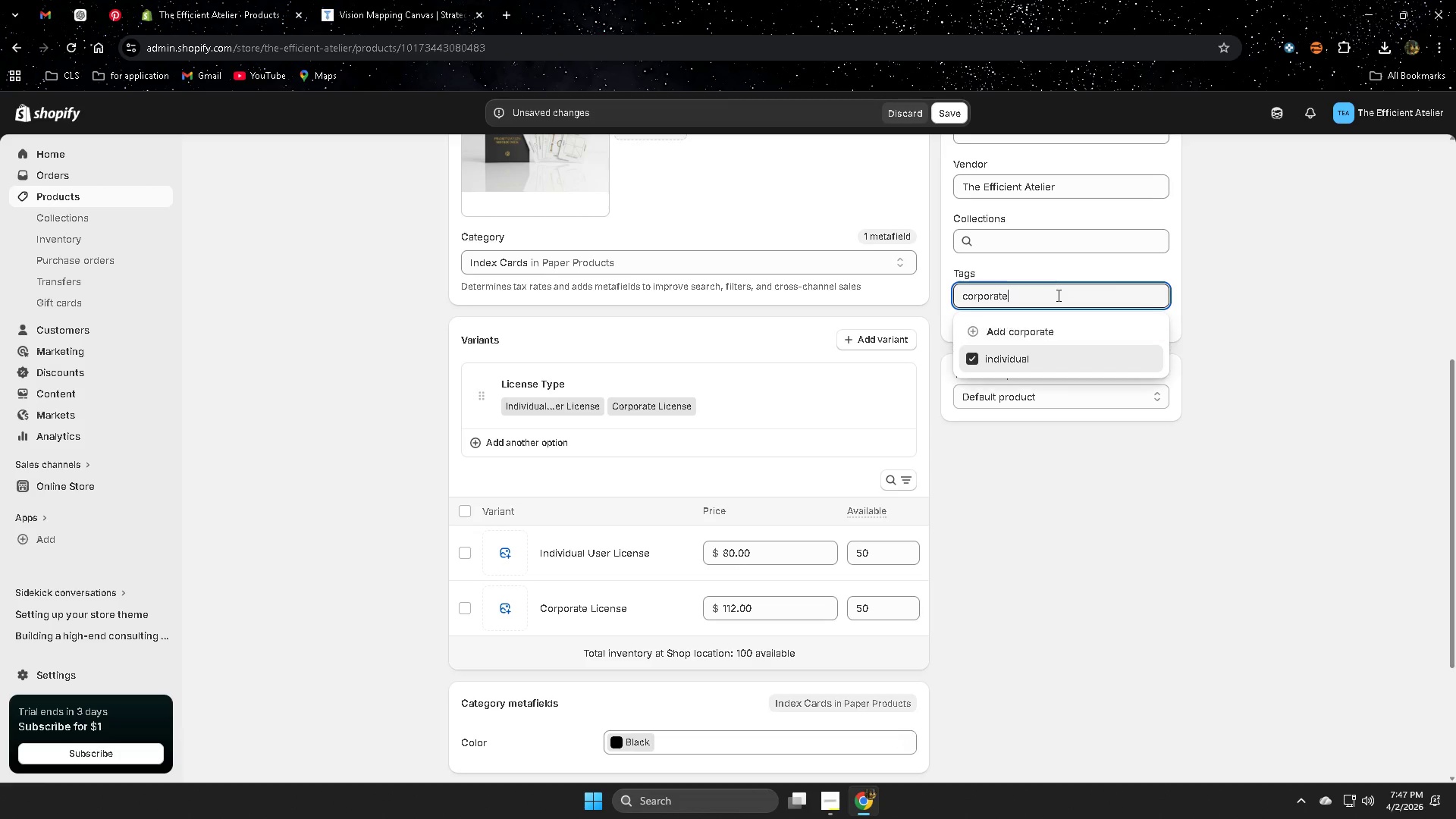 
key(Control+V)
 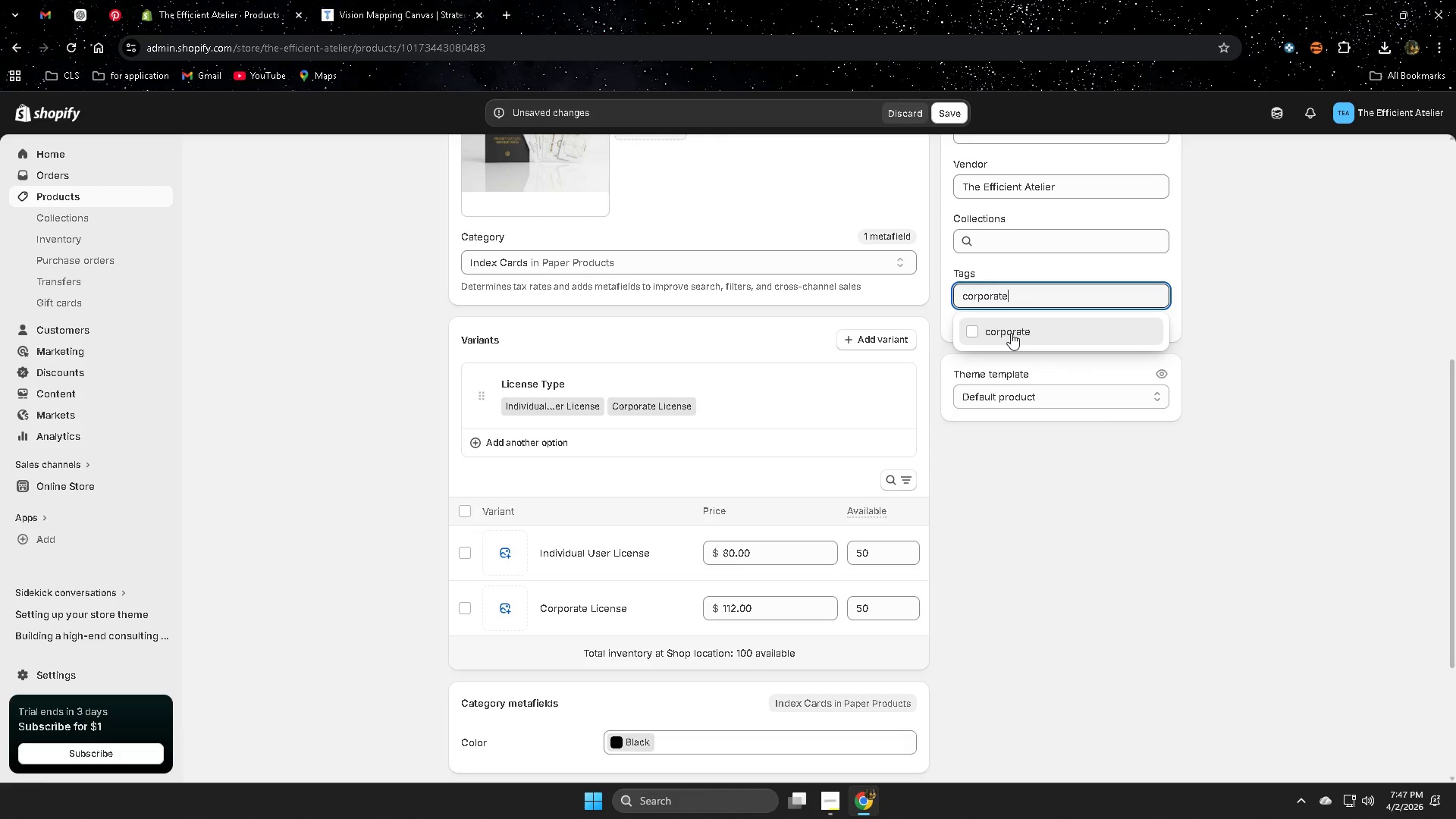 
left_click([993, 331])
 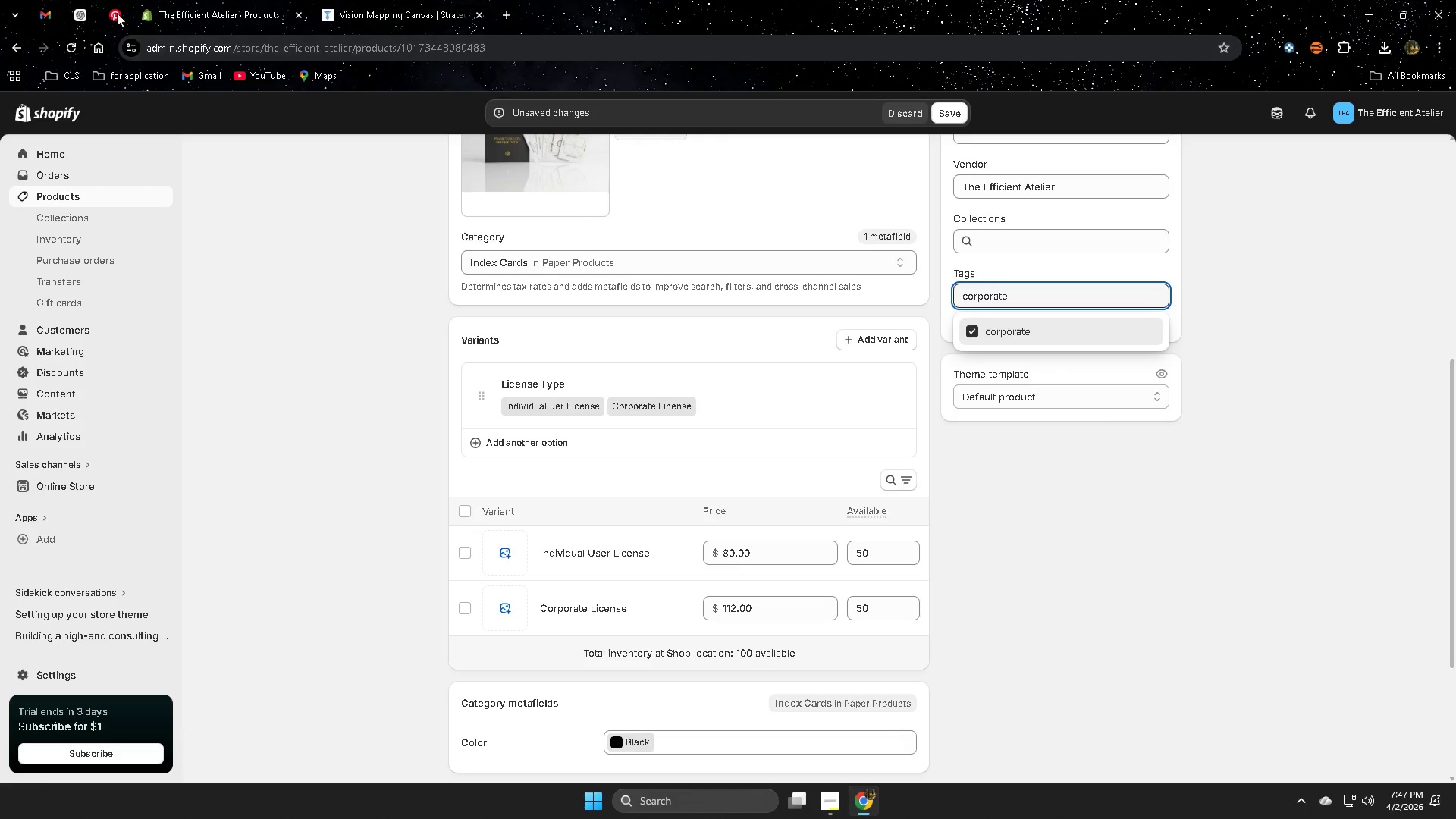 
left_click([74, 10])
 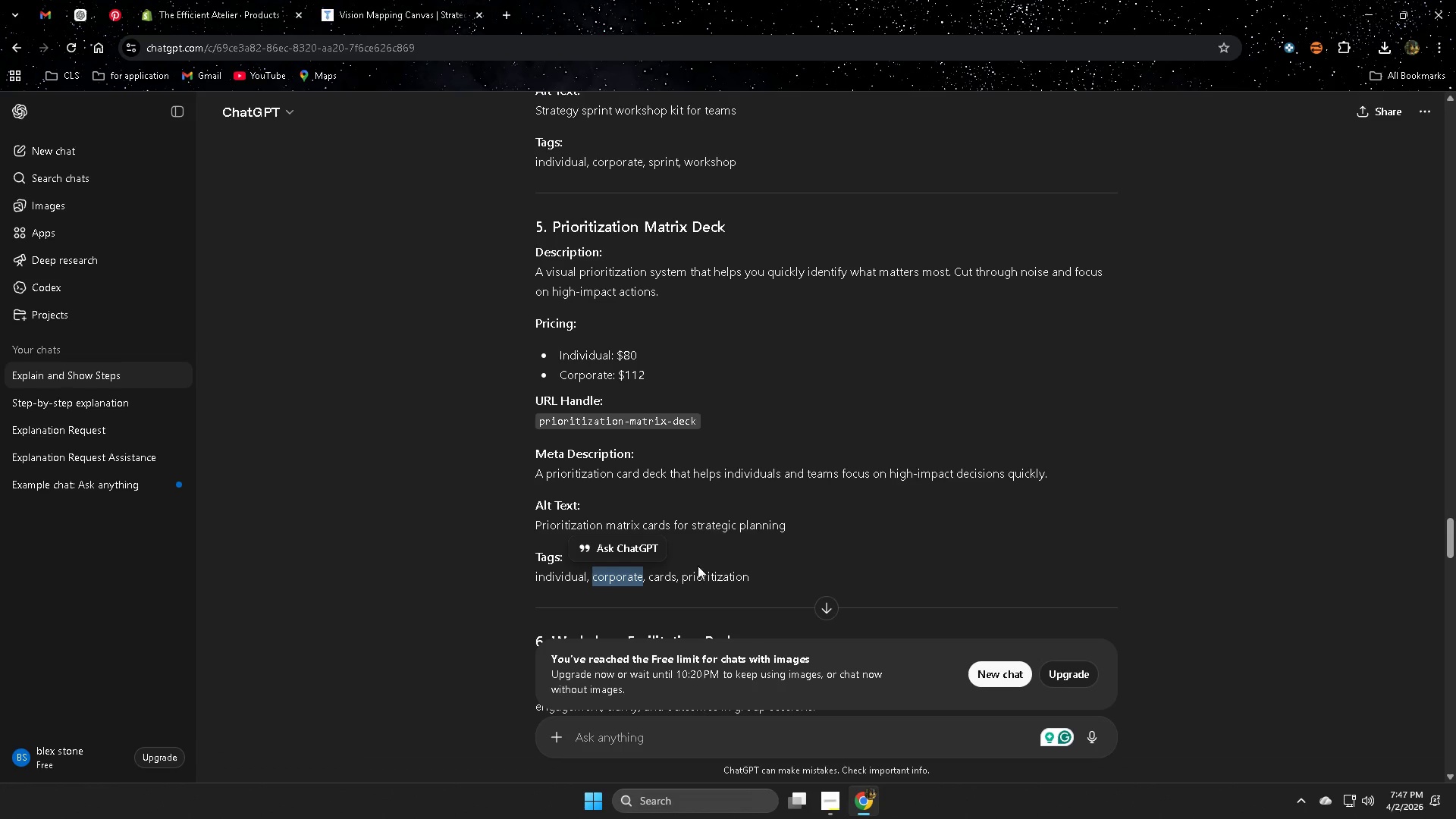 
double_click([665, 576])
 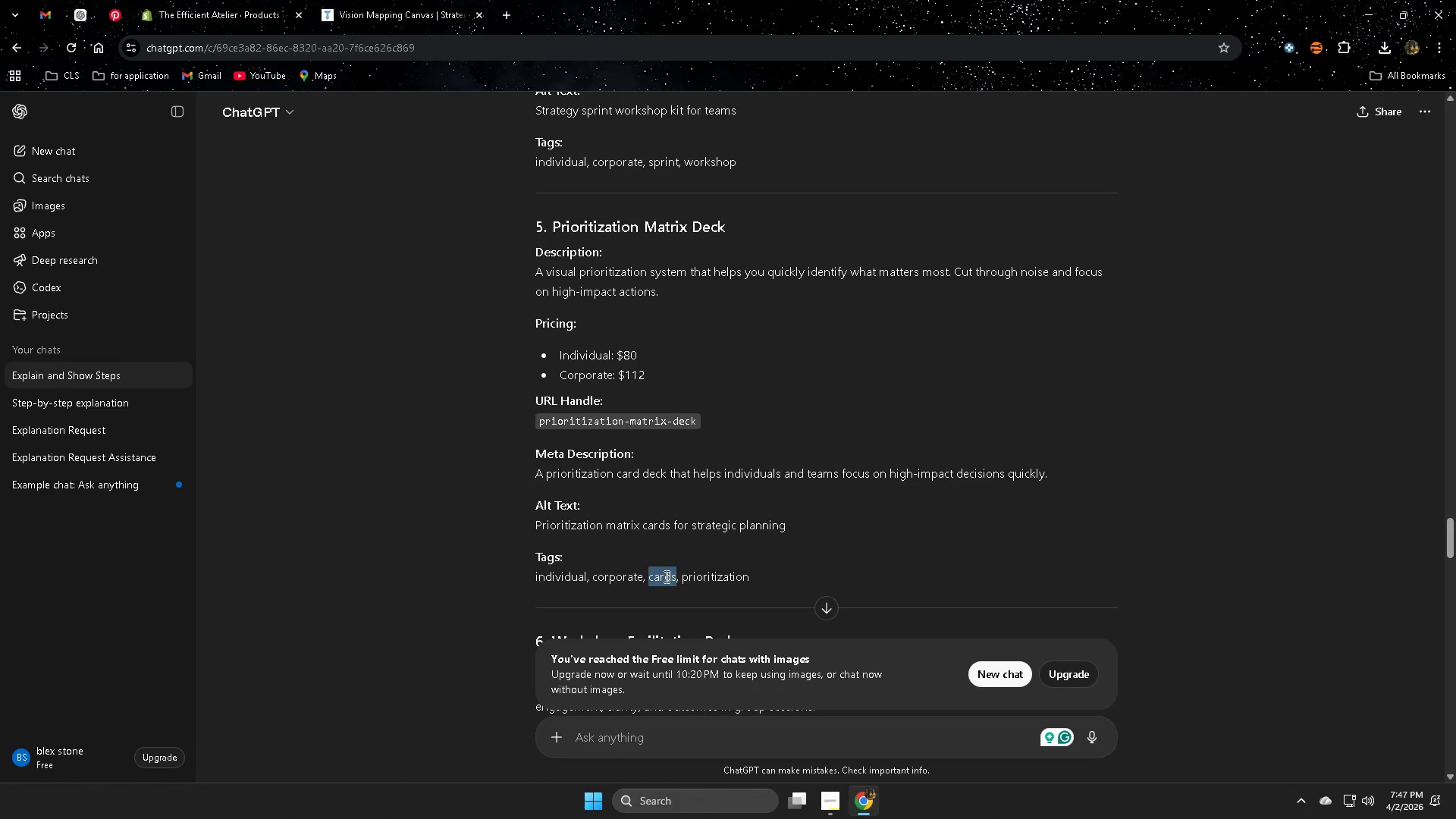 
key(Control+ControlLeft)
 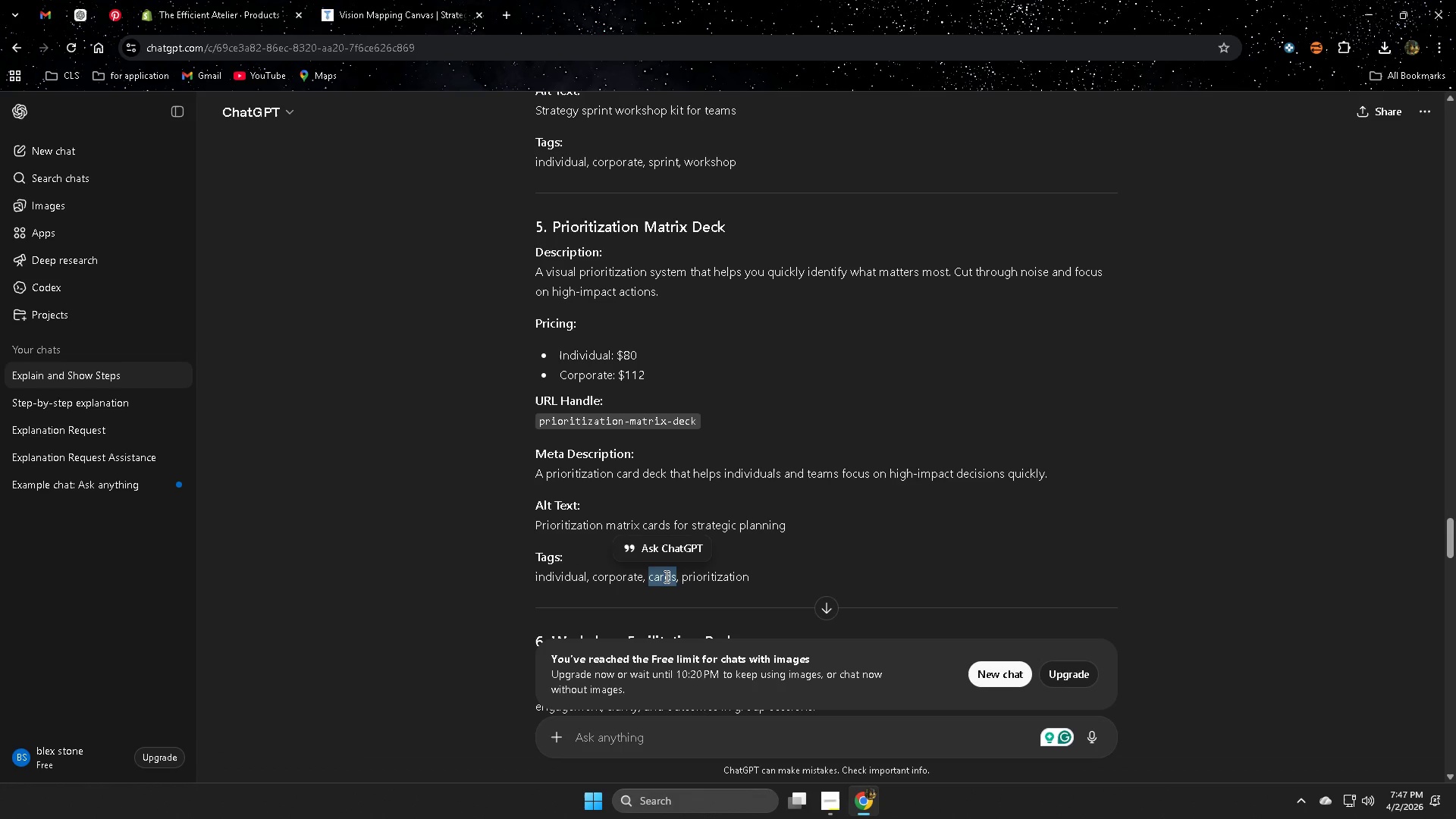 
key(Control+C)
 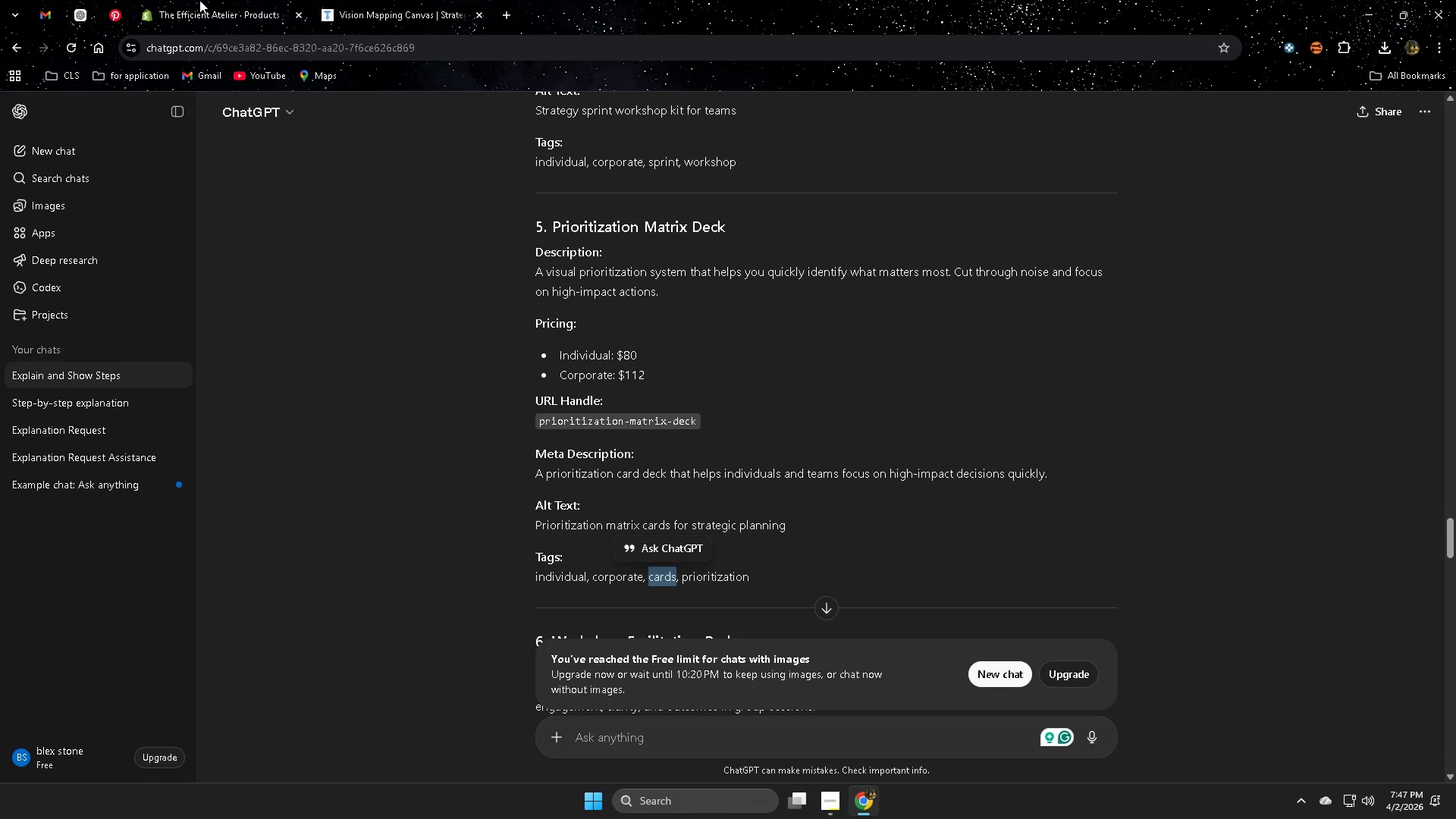 
left_click([199, 0])
 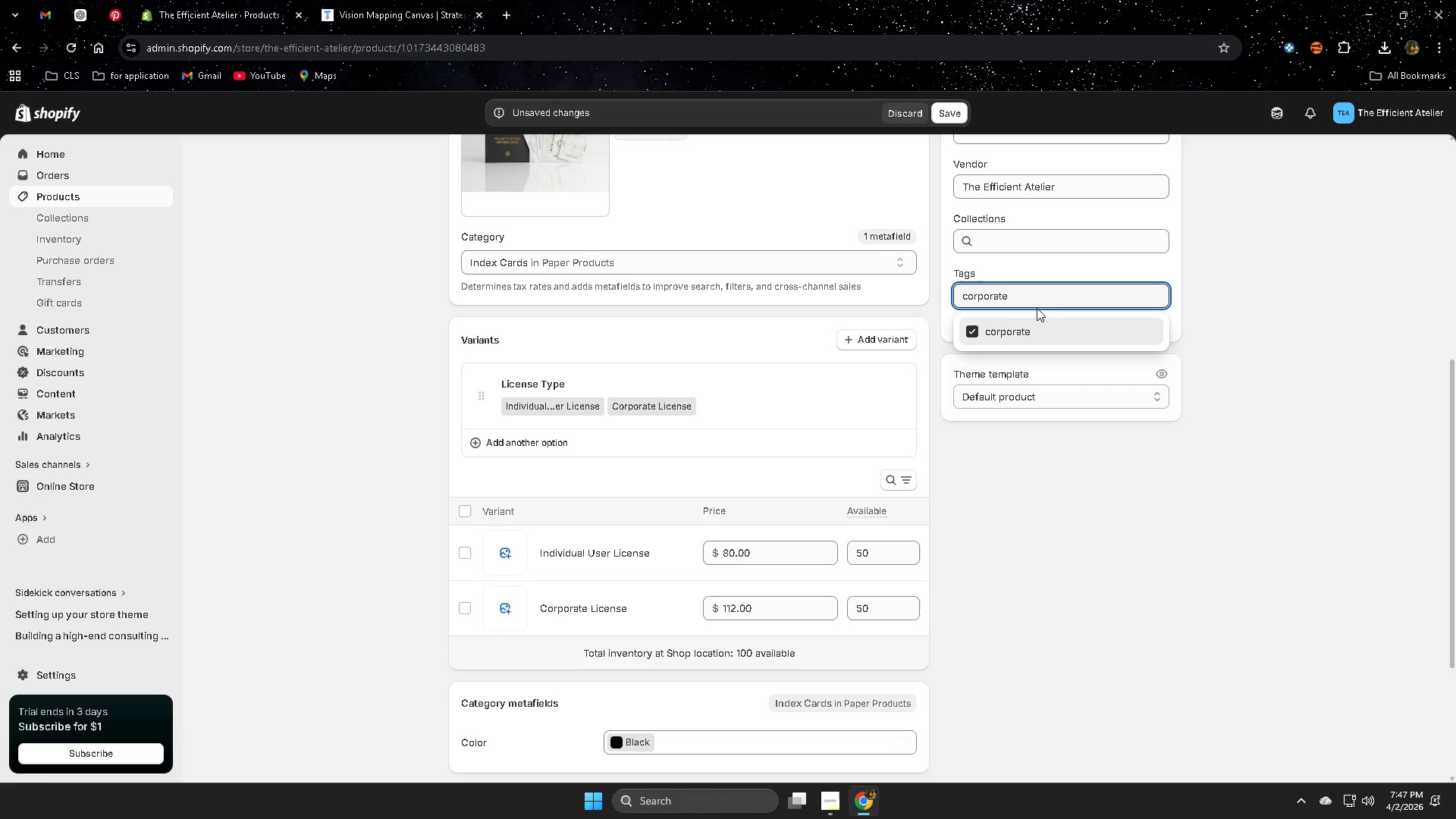 
double_click([1042, 297])
 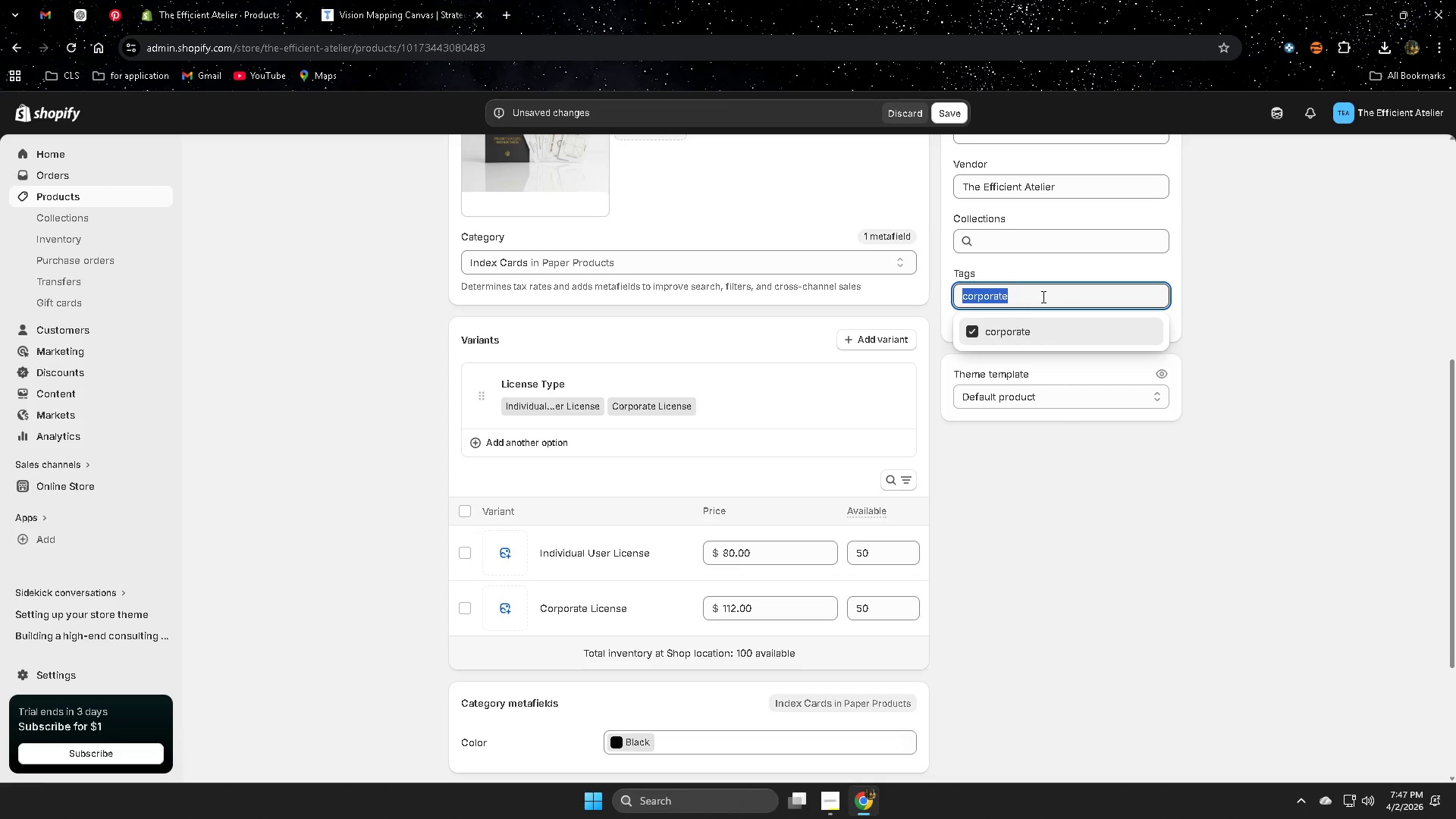 
key(Control+ControlLeft)
 